 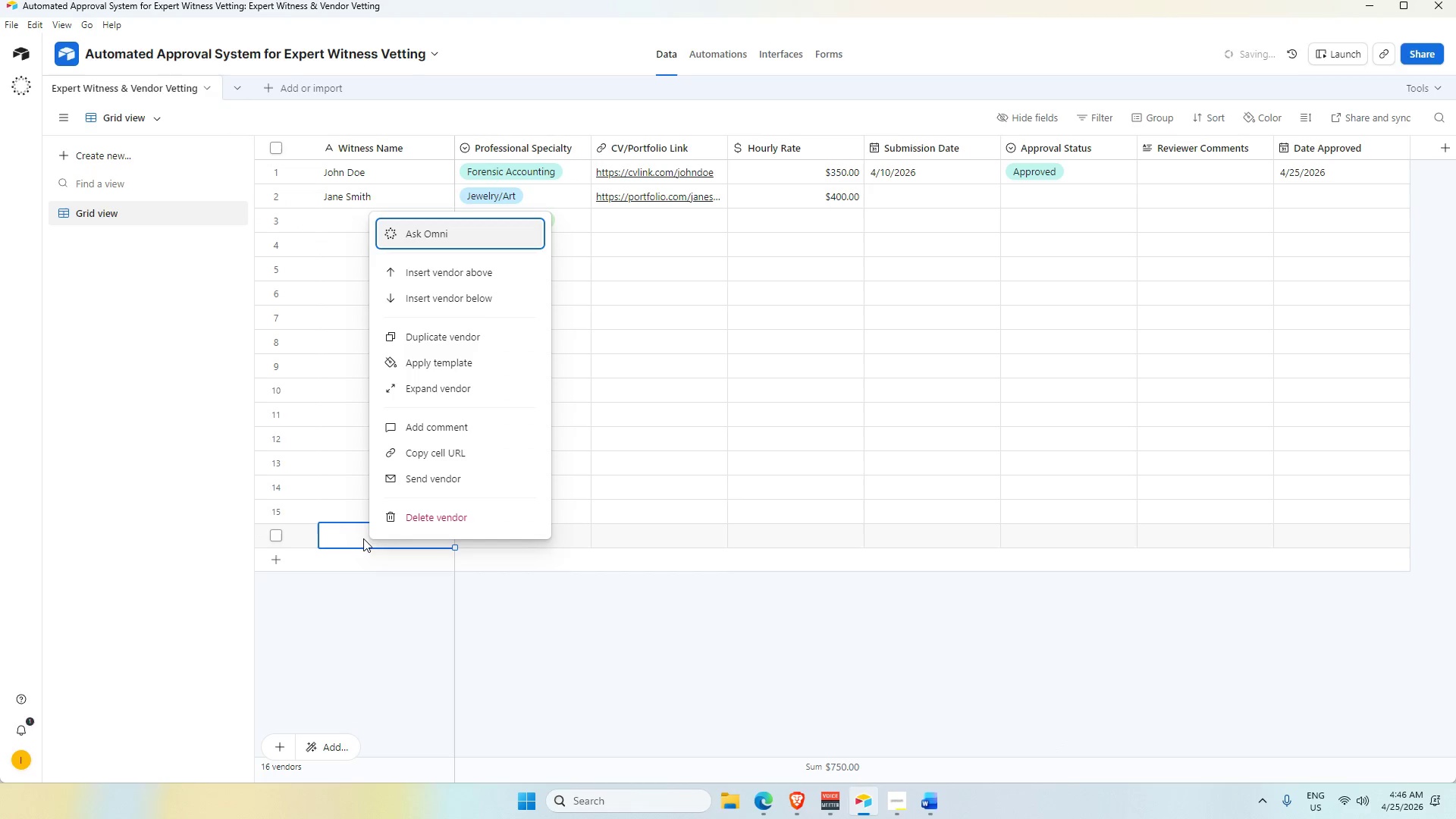 
left_click([428, 519])
 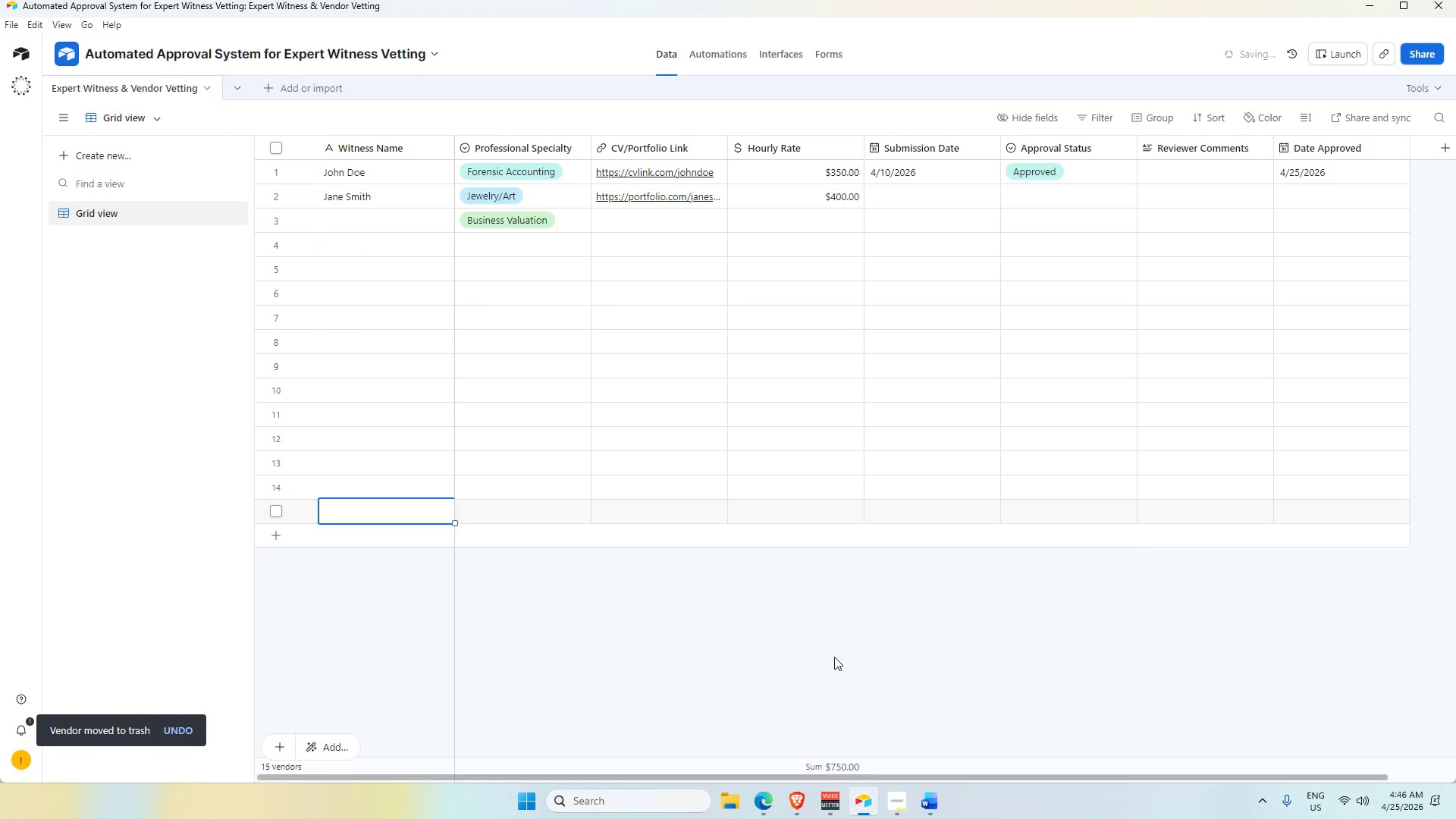 
left_click([388, 226])
 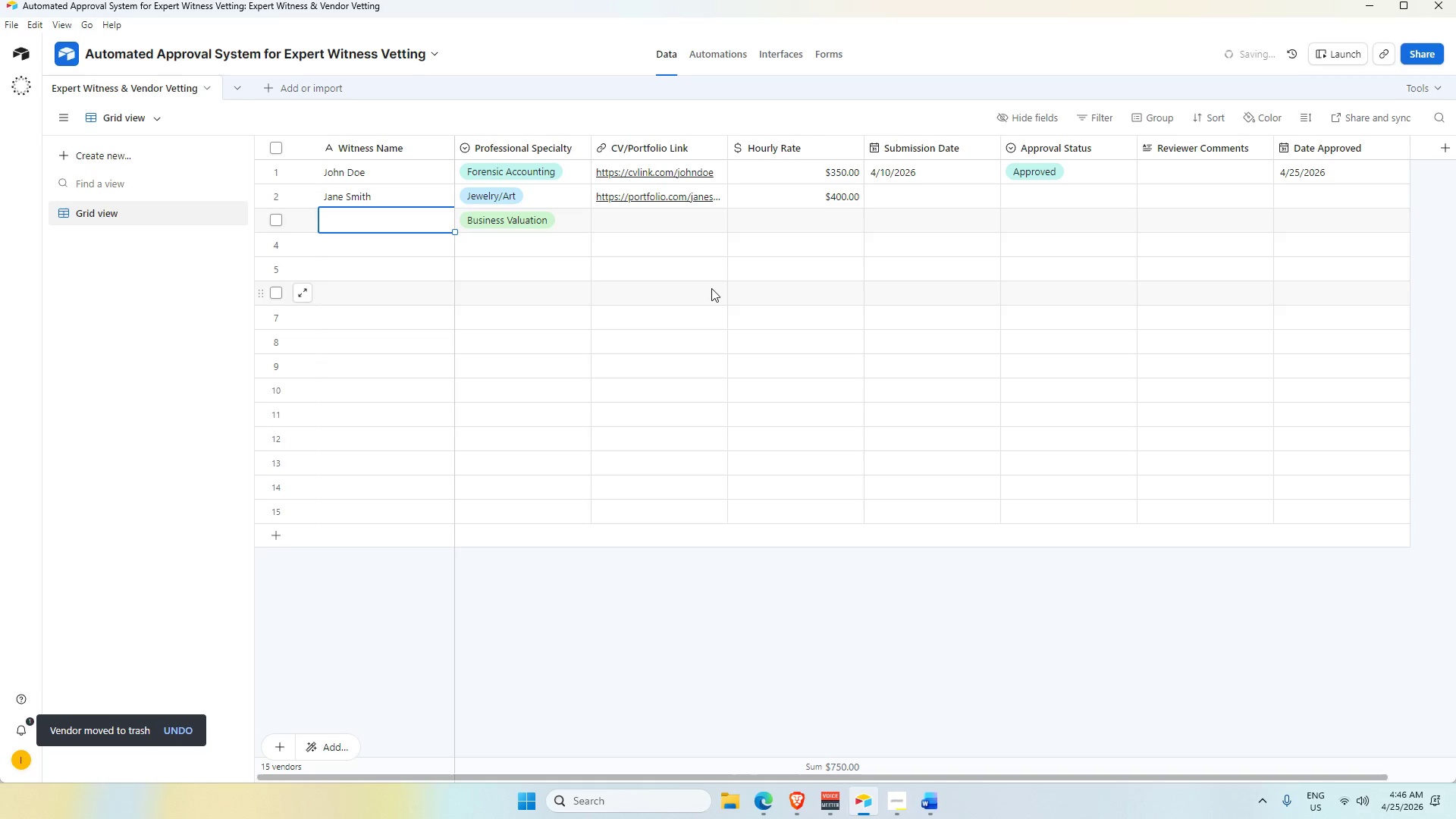 
scroll: coordinate [570, 361], scroll_direction: down, amount: 3.0
 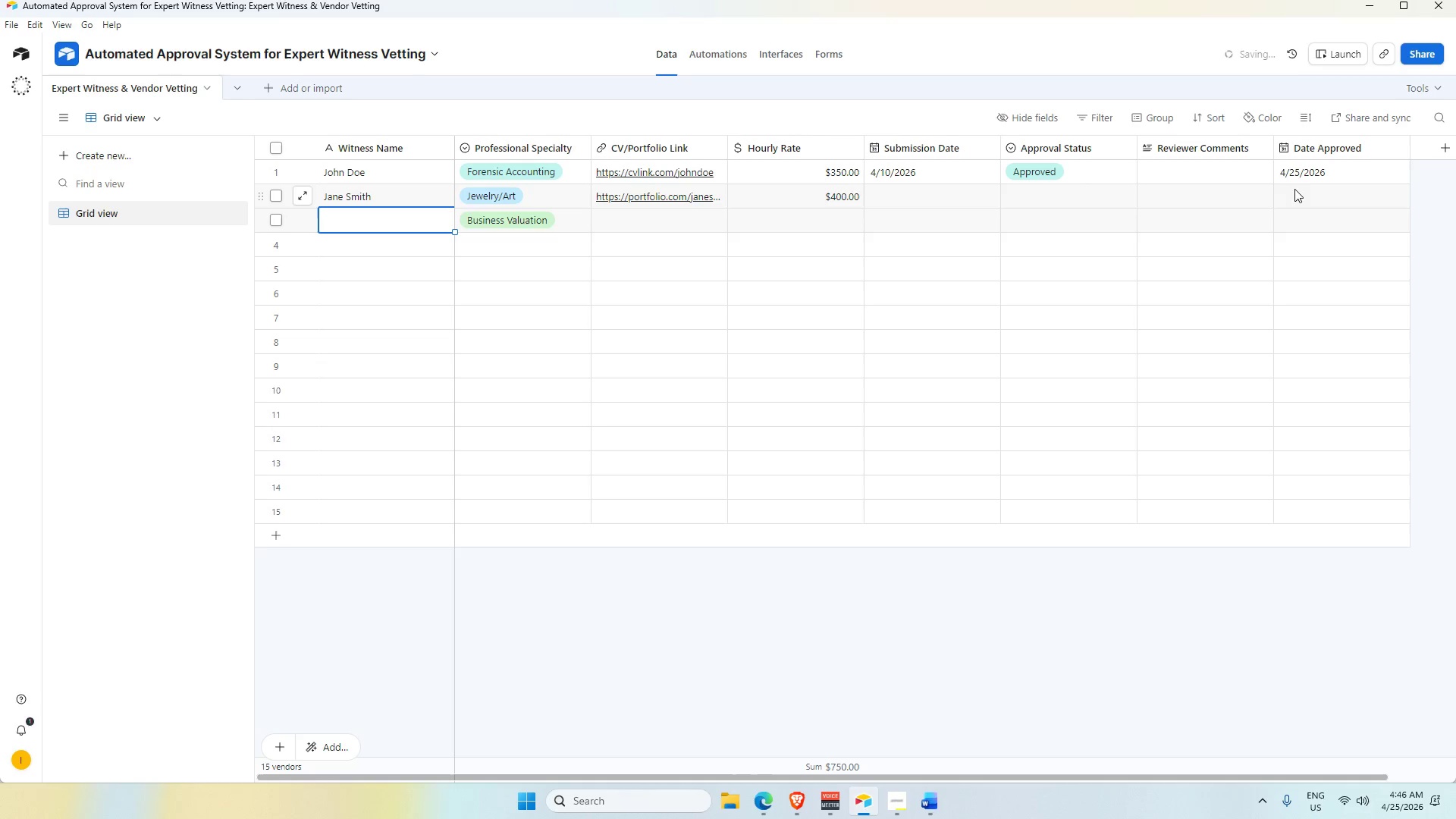 
left_click([1191, 167])
 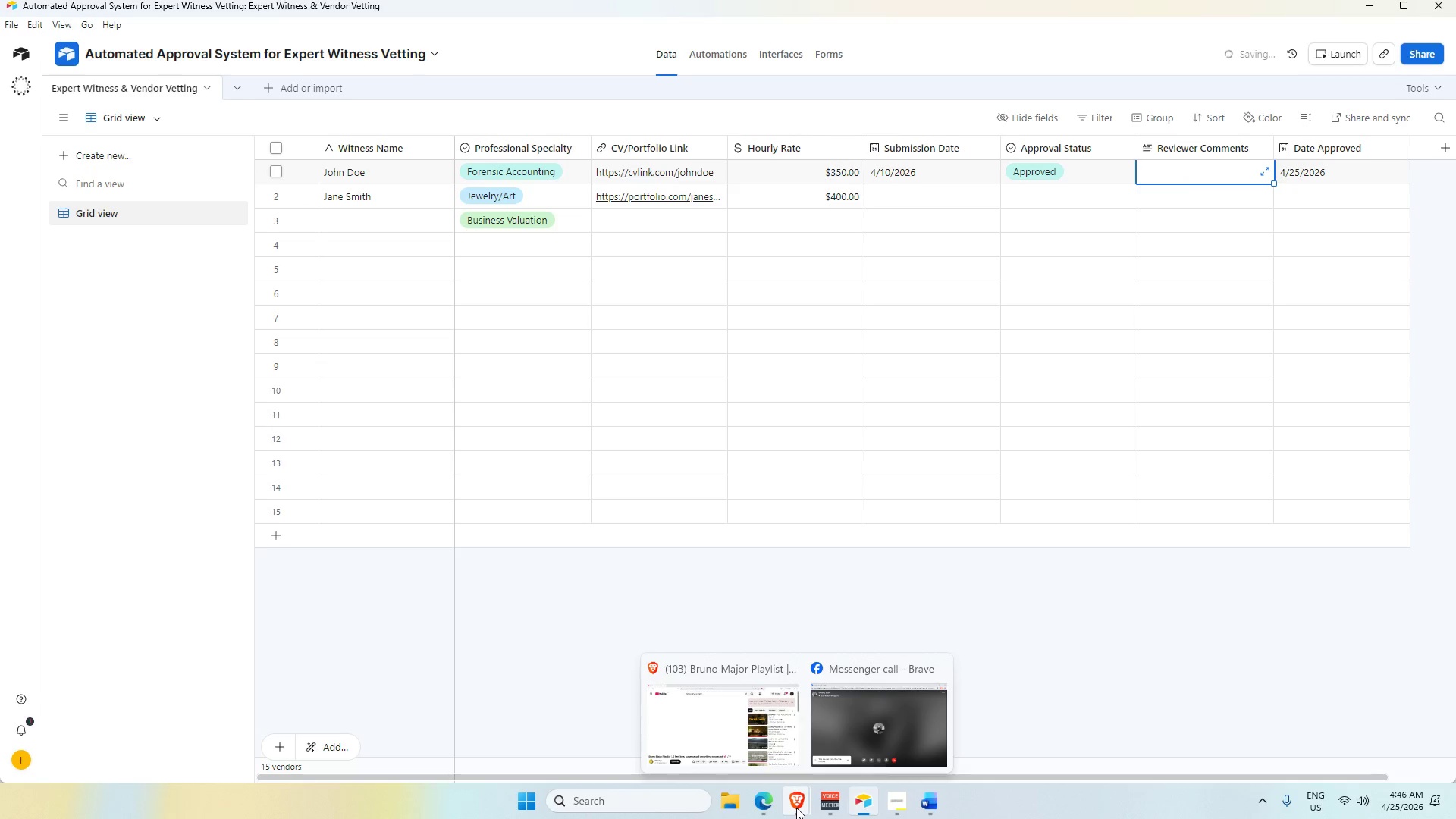 
wait(8.77)
 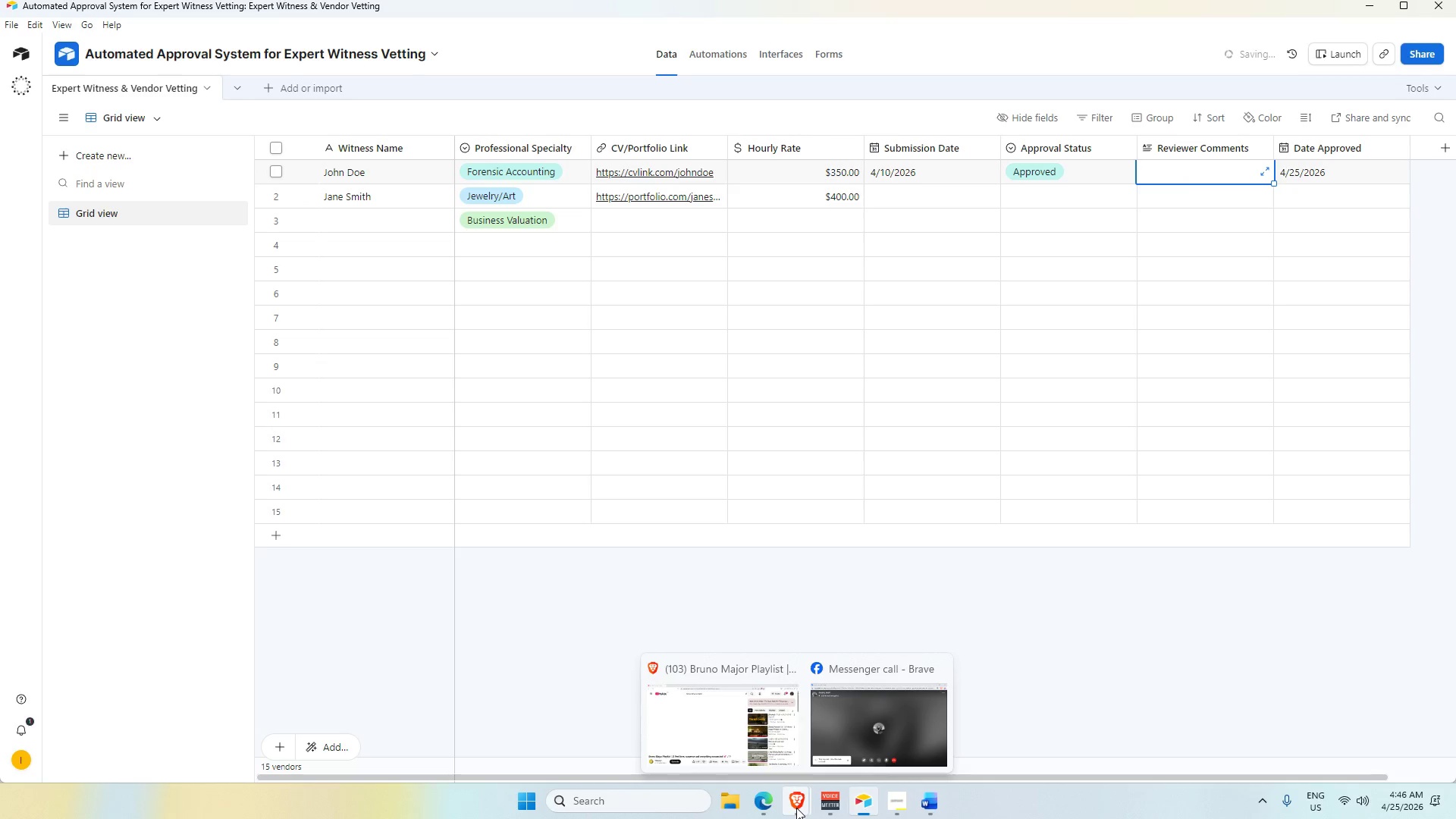 
left_click([814, 223])
 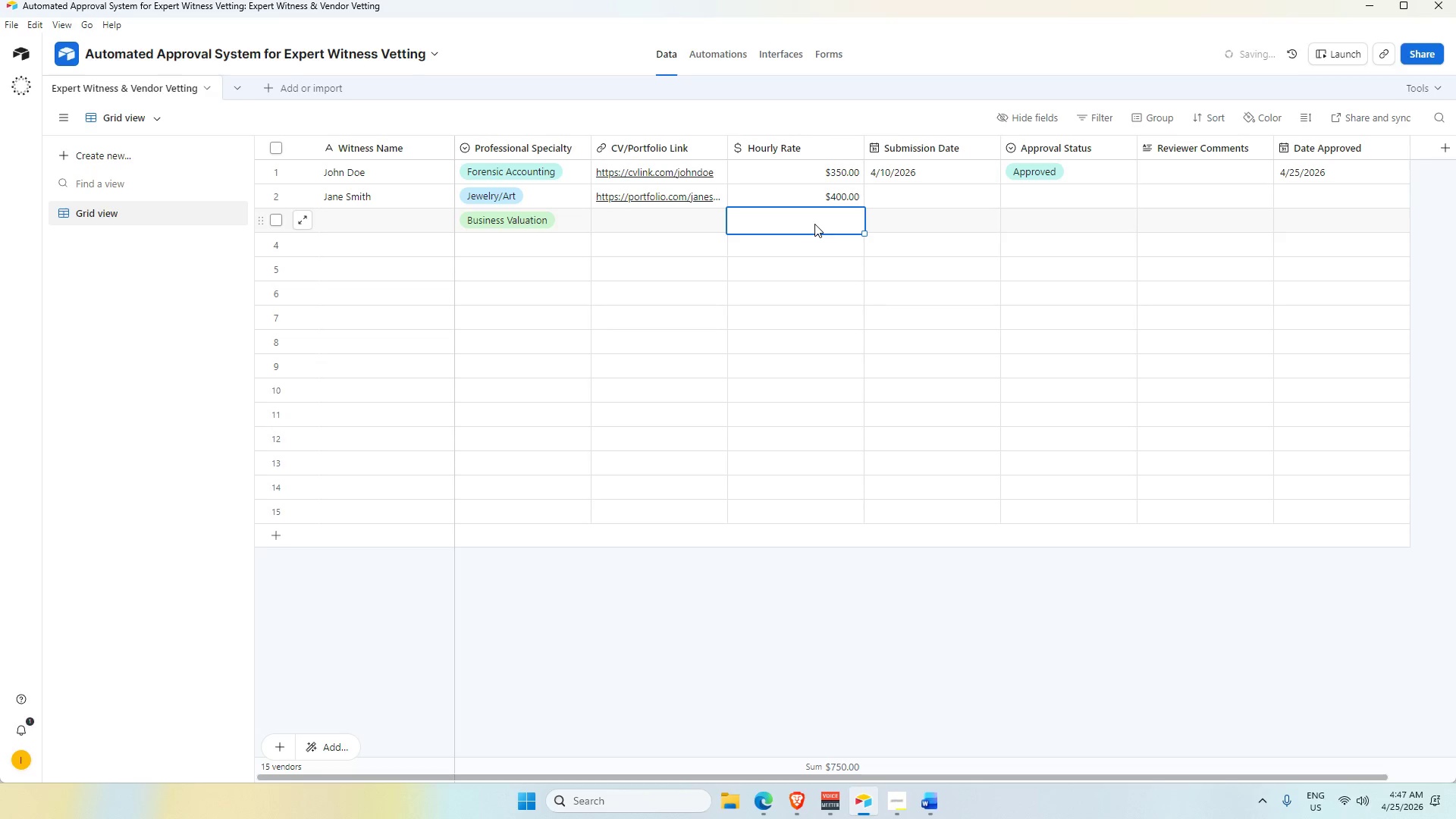 
key(Numpad6)
 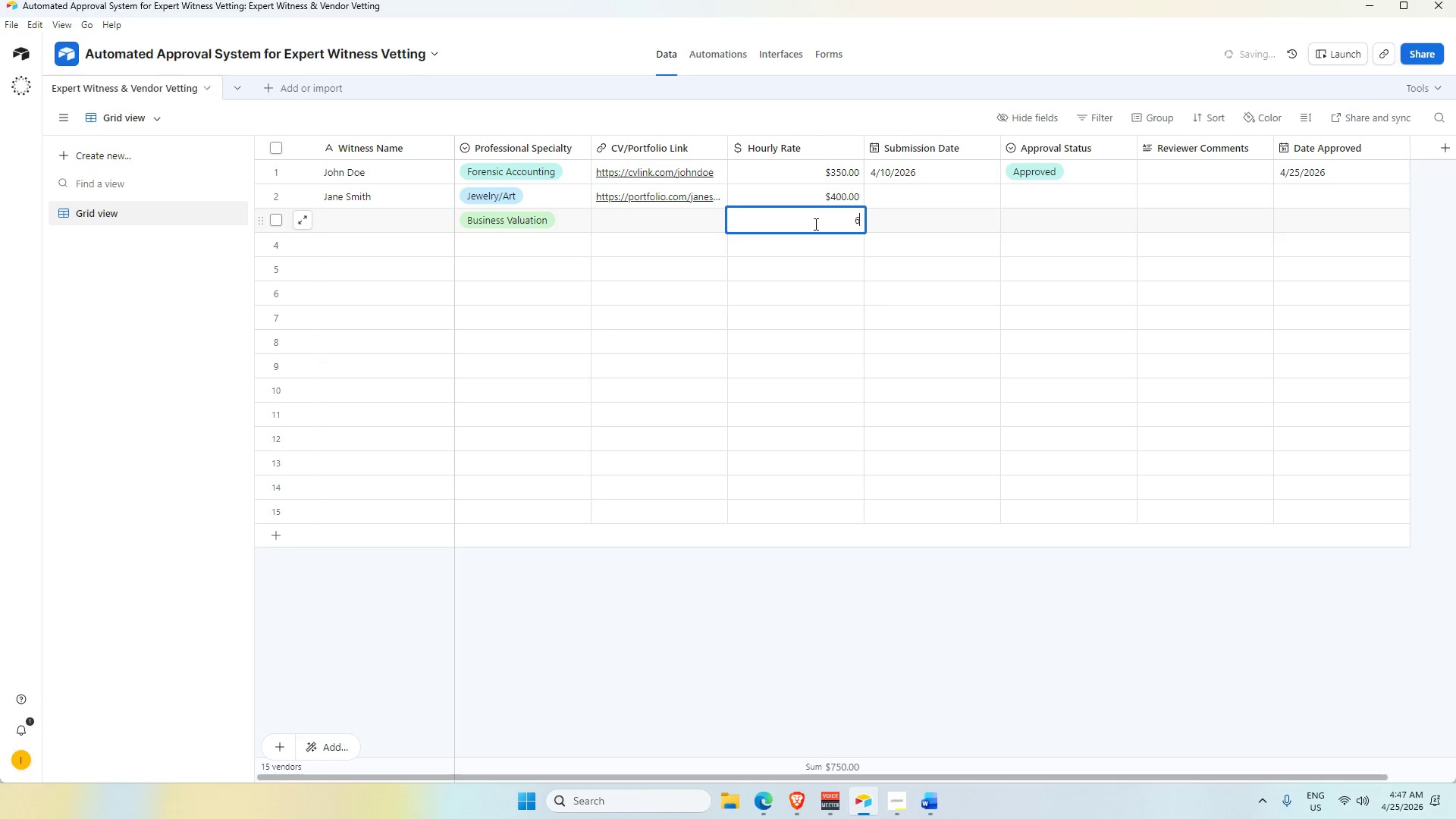 
key(Numpad0)
 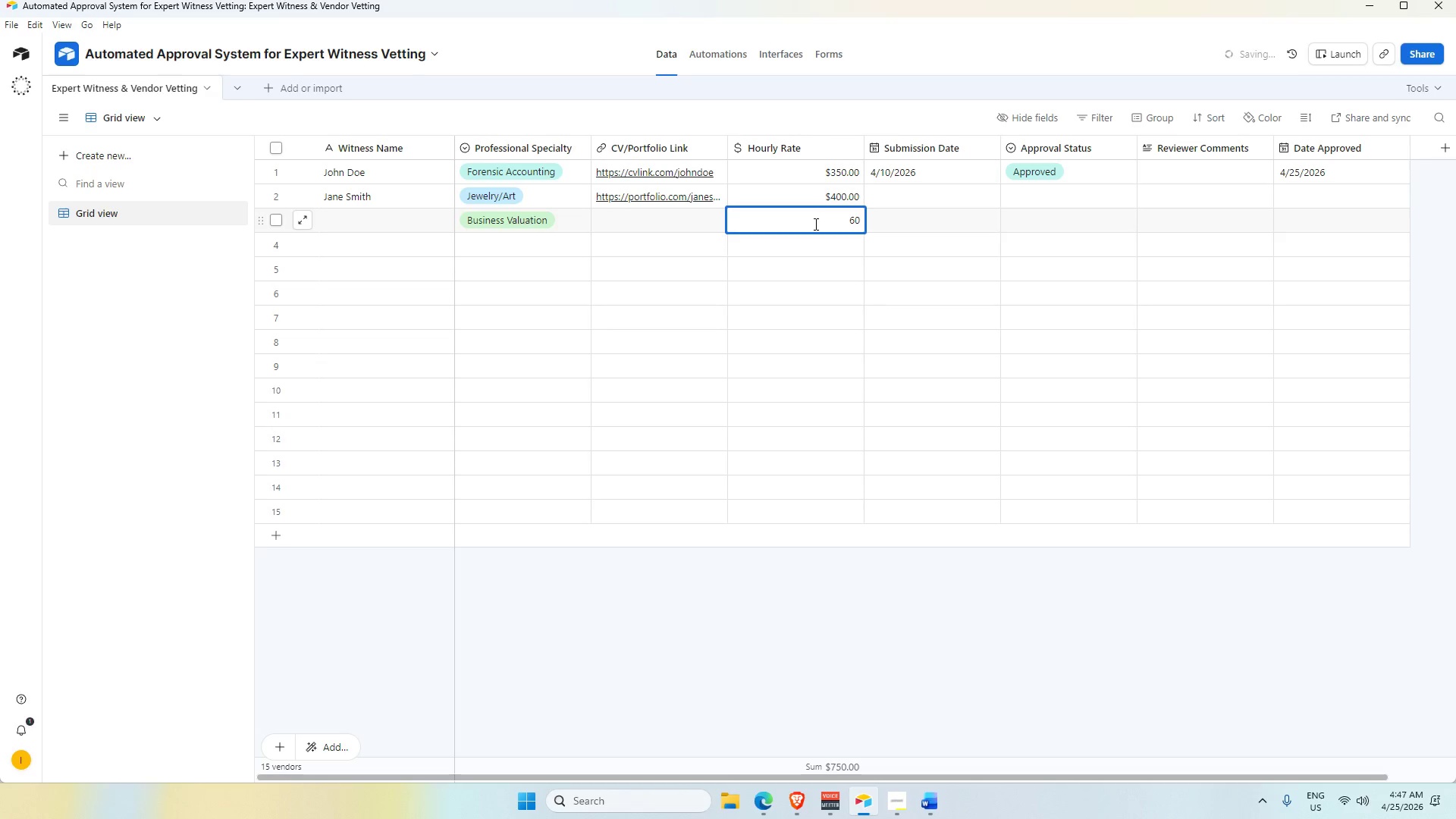 
key(Backspace)
 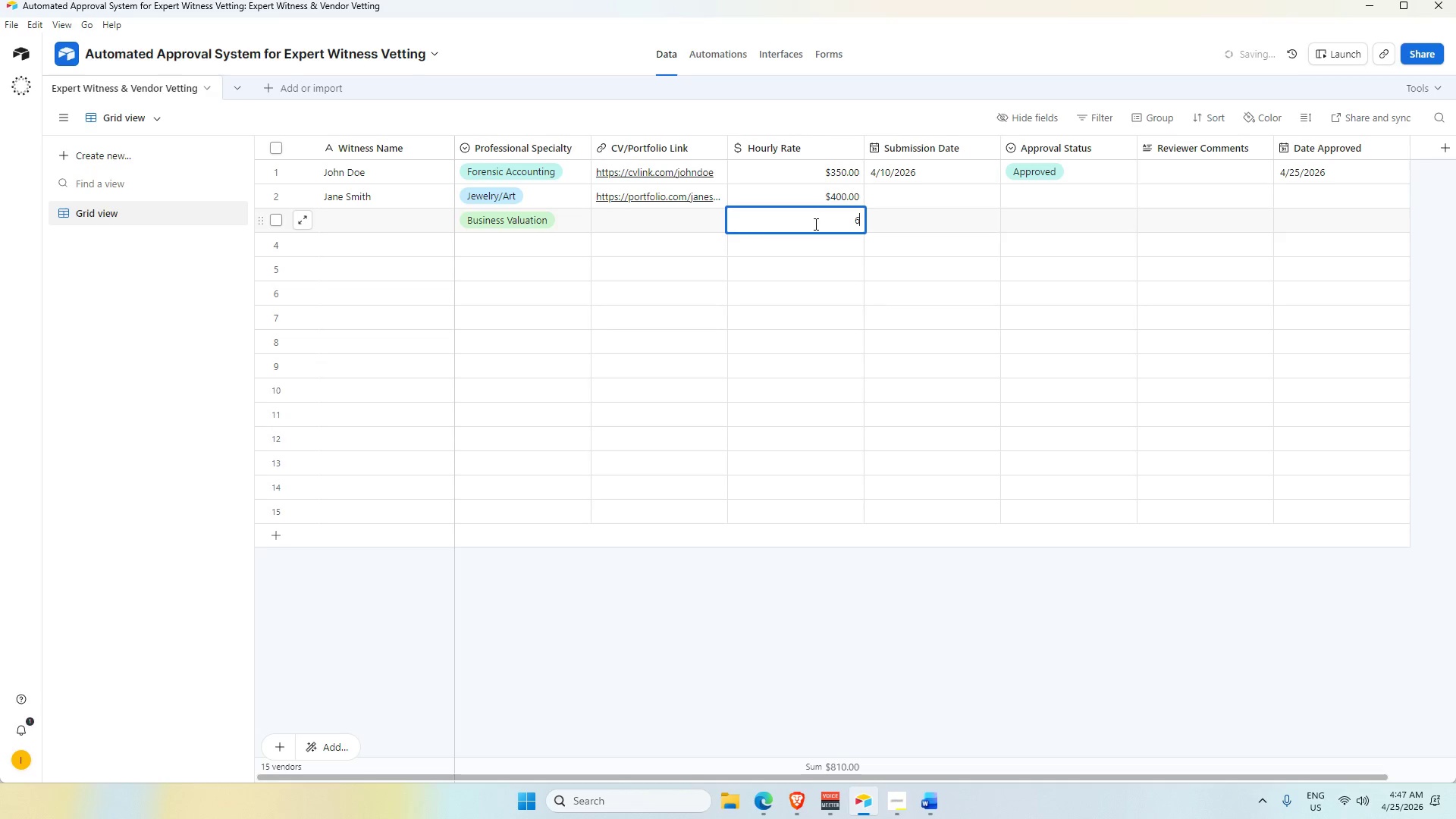 
key(Backspace)
 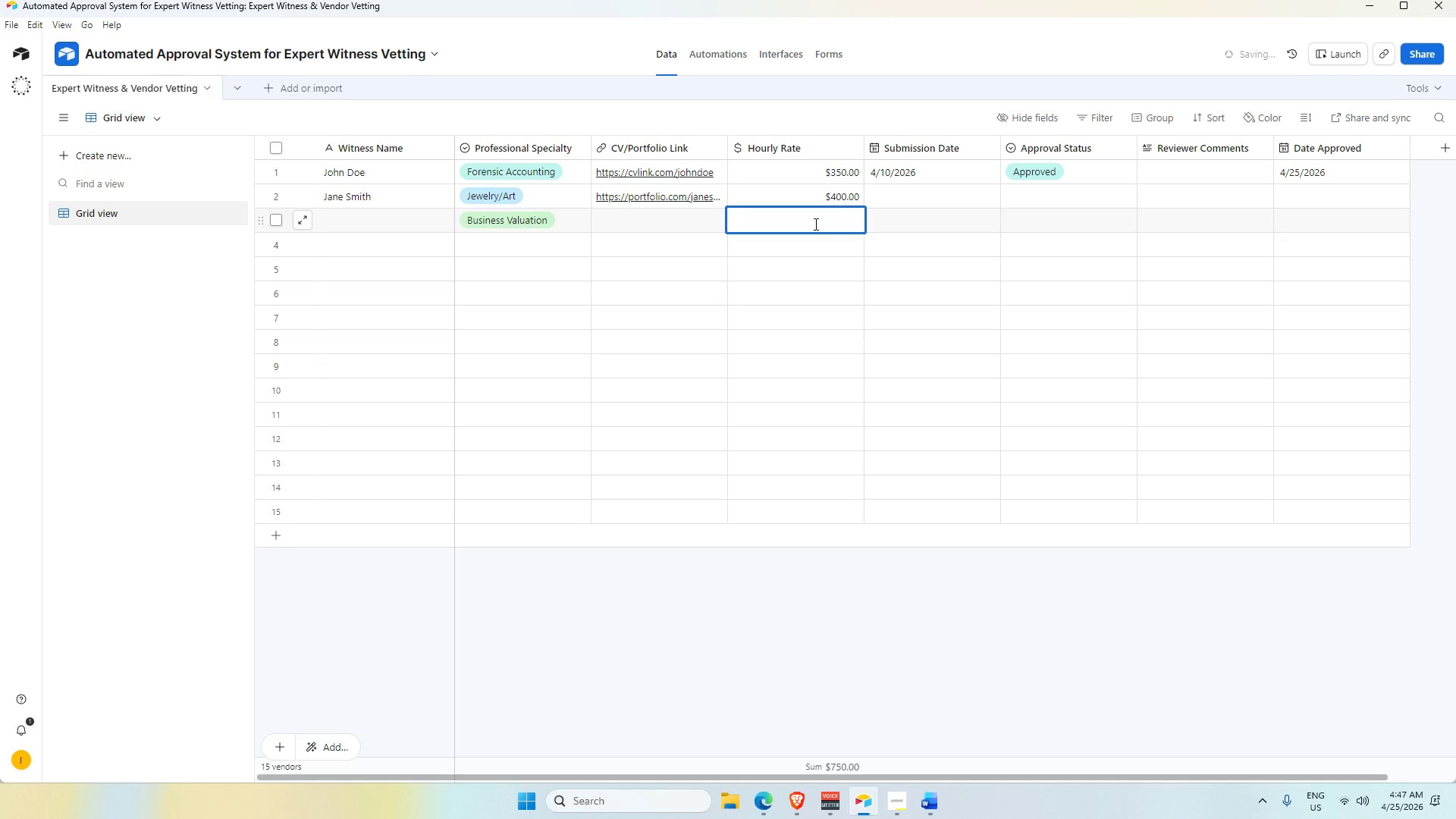 
key(Numpad3)
 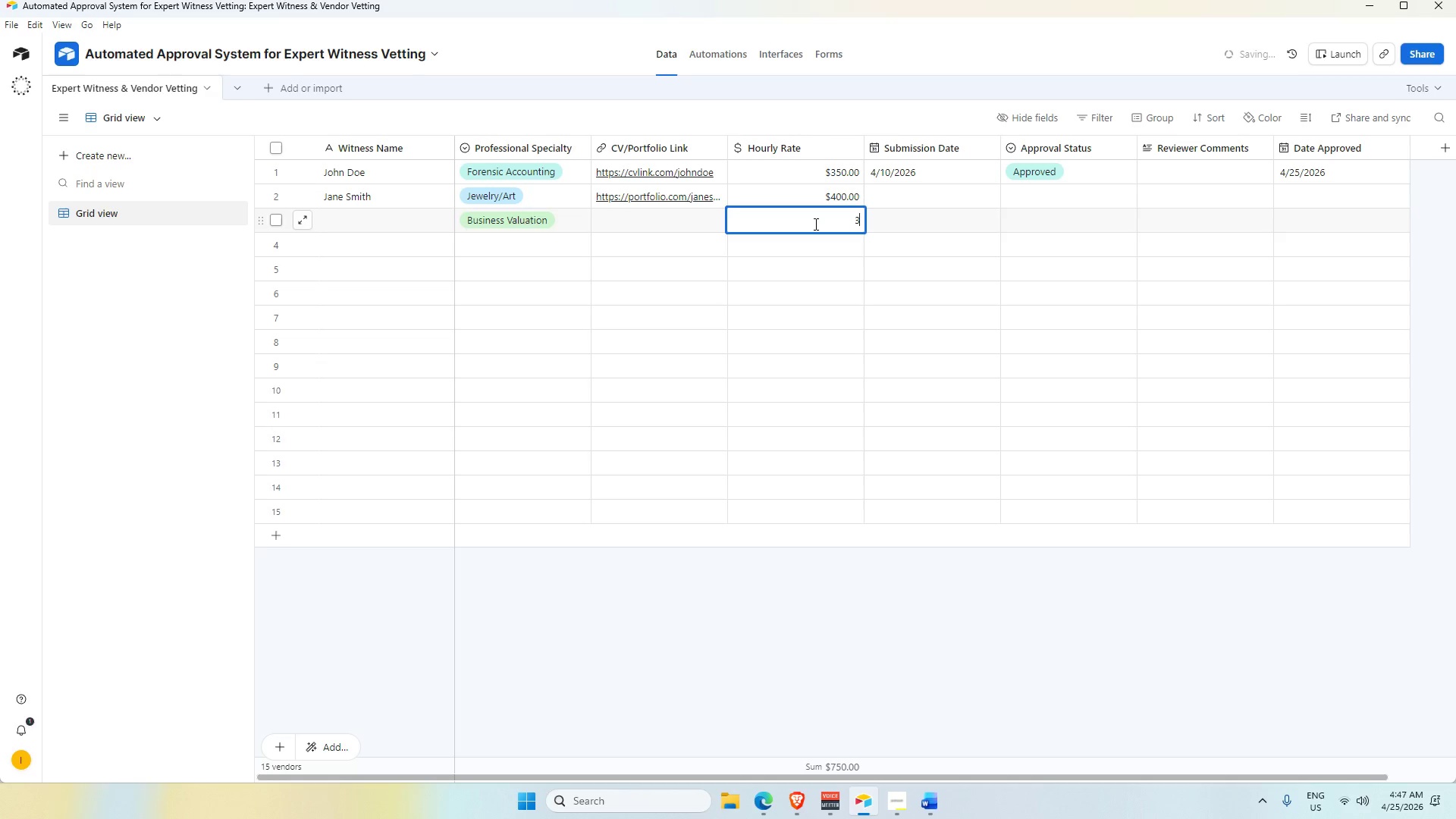 
key(Numpad0)
 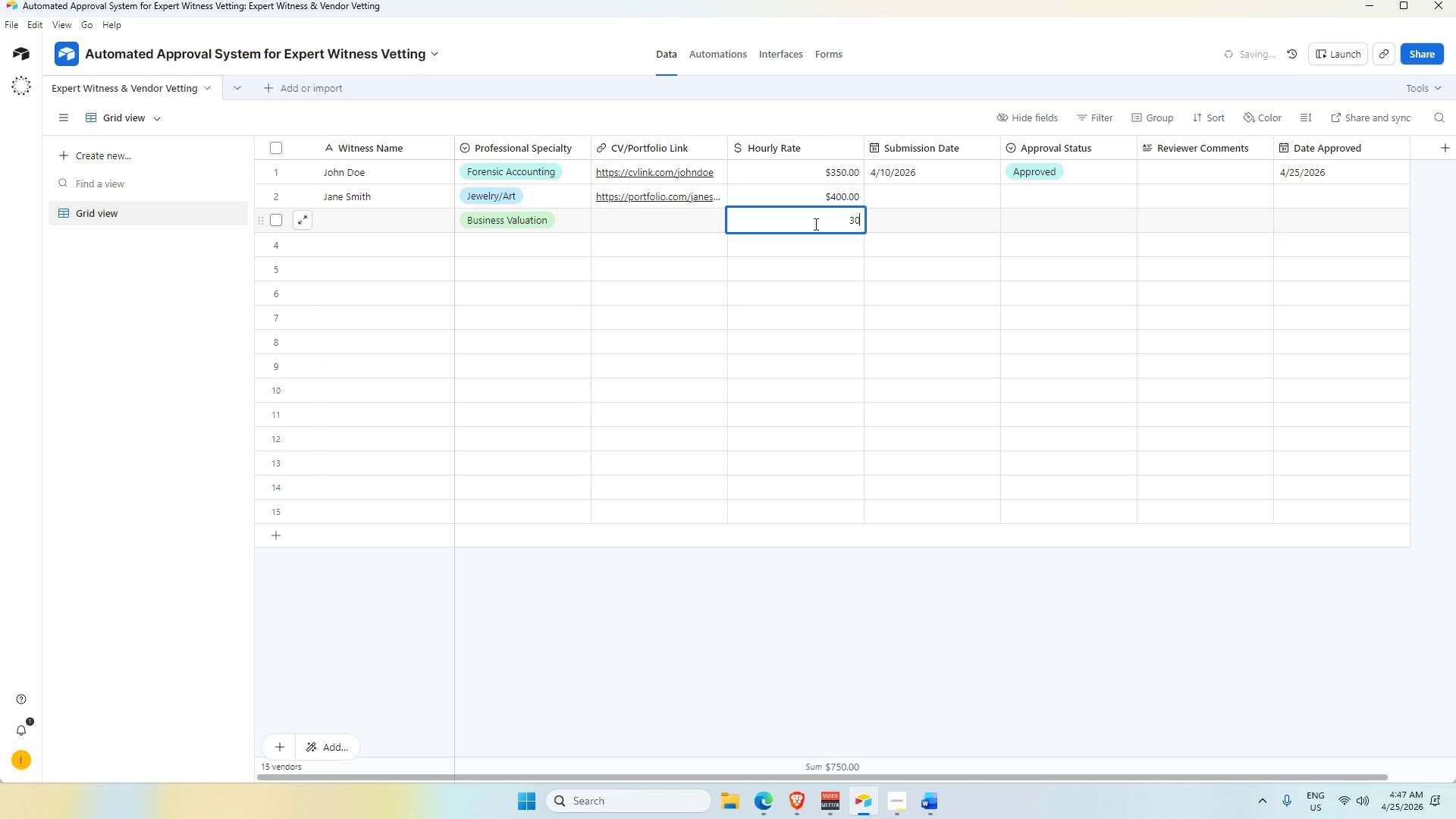 
key(Numpad0)
 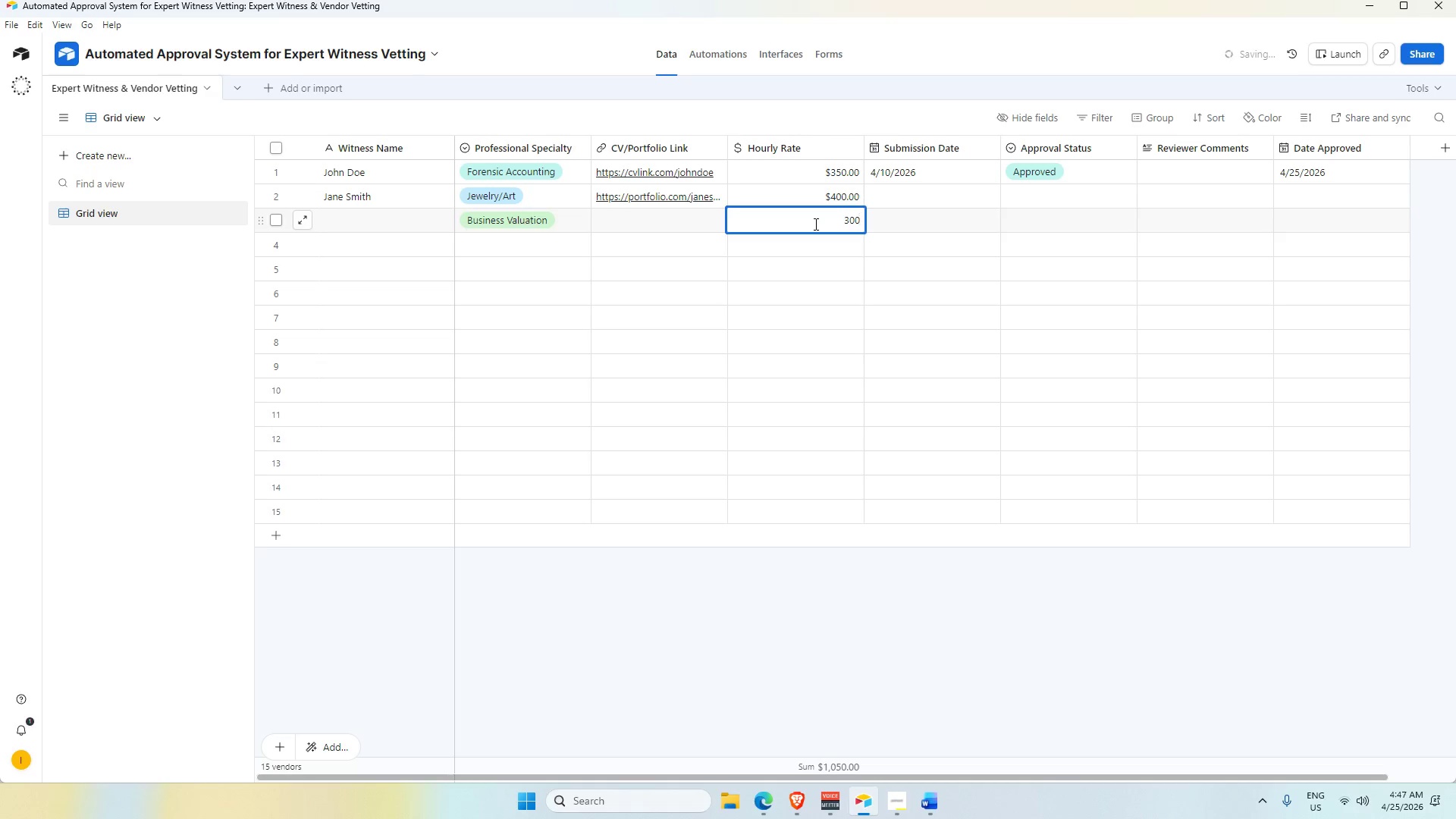 
key(Enter)
 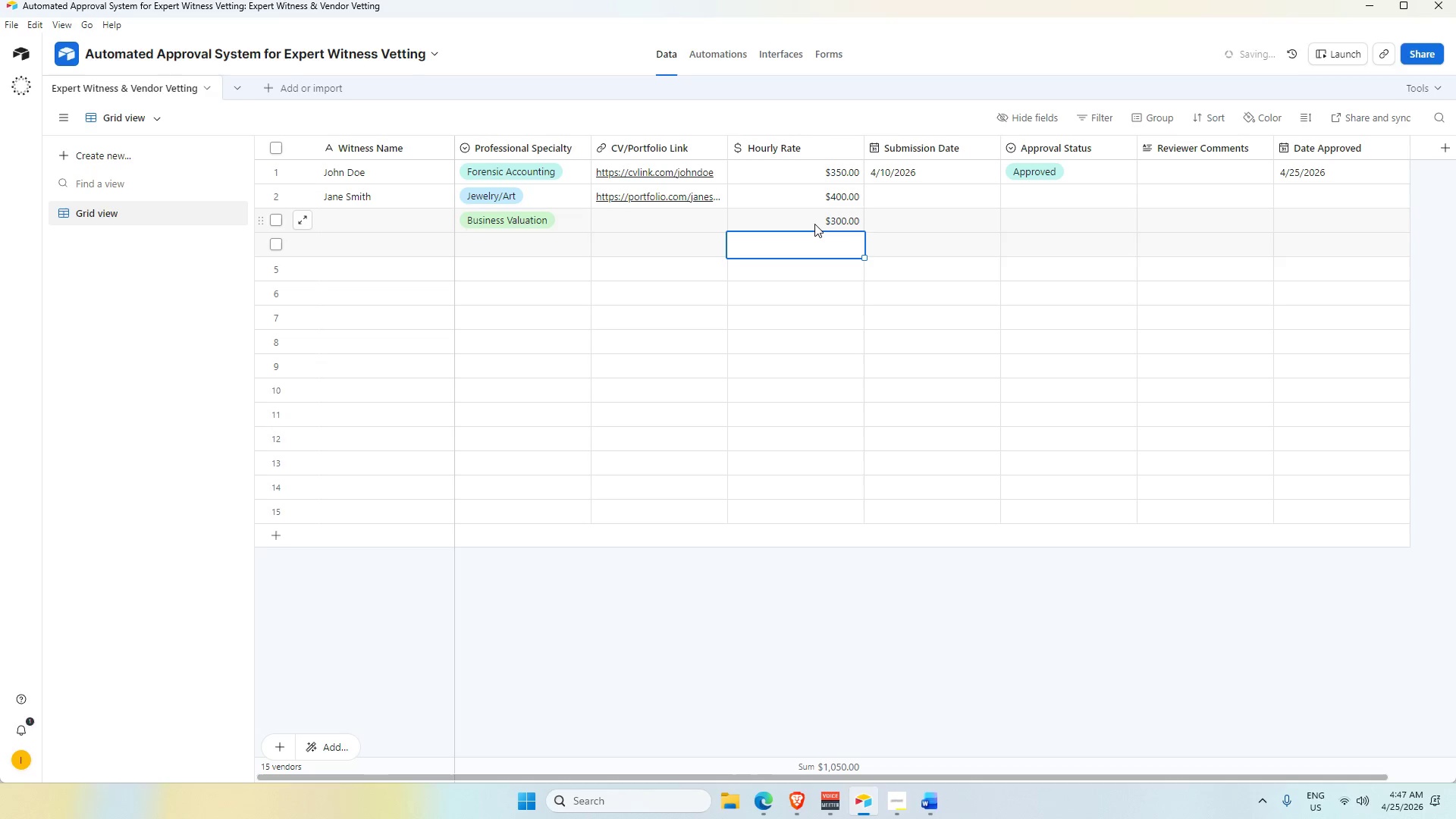 
wait(51.66)
 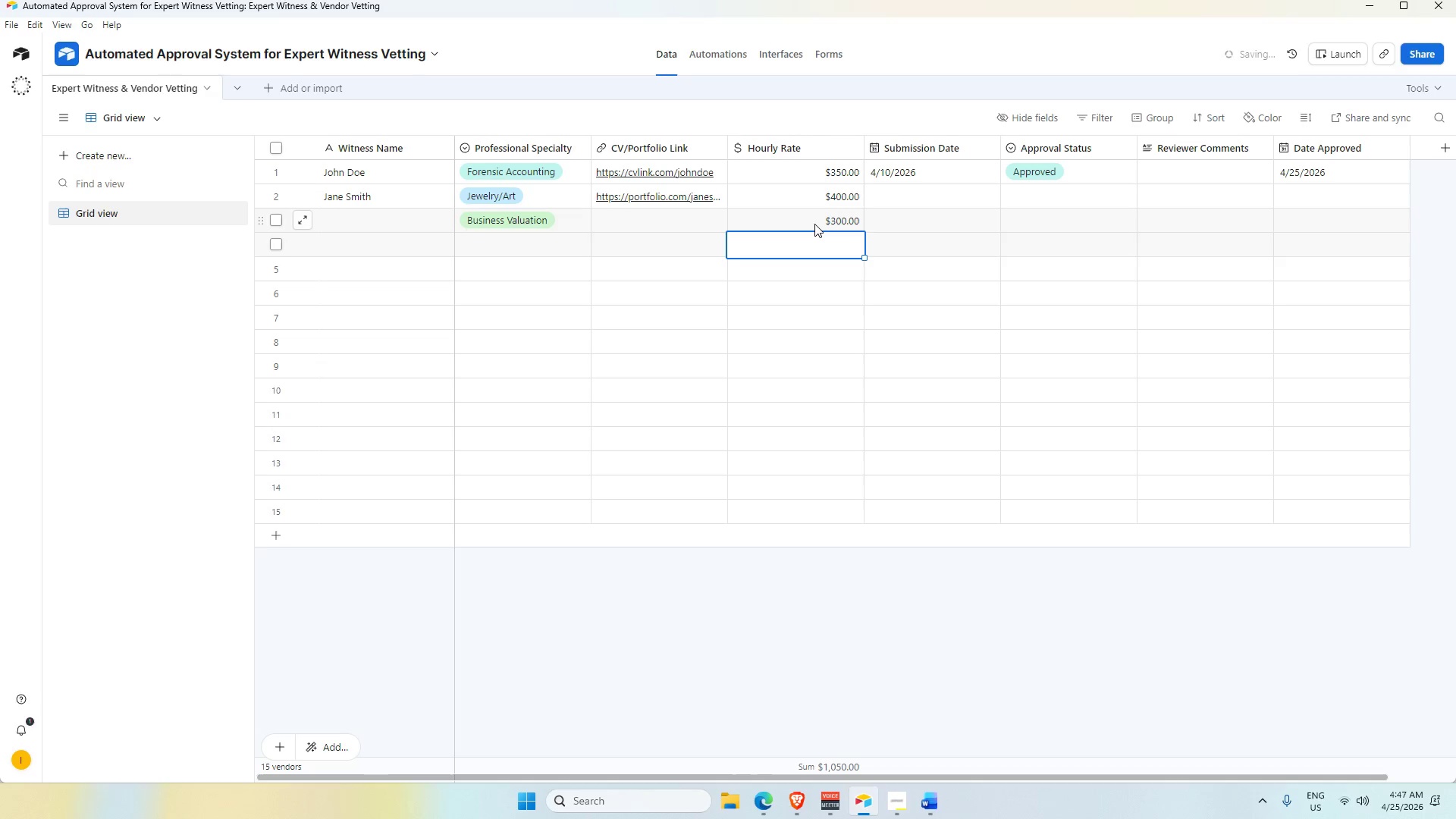 
key(Numpad2)
 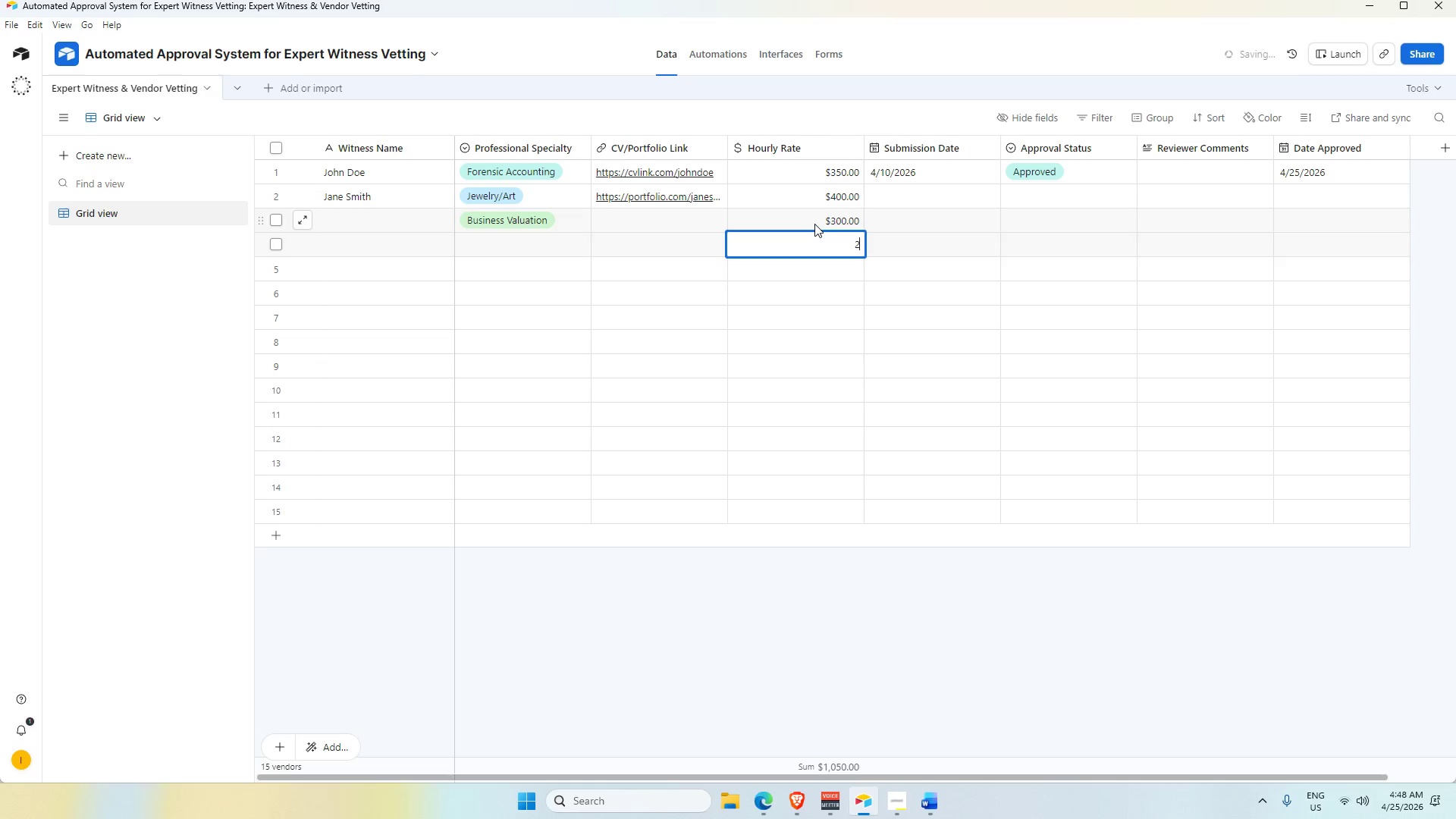 
key(Numpad0)
 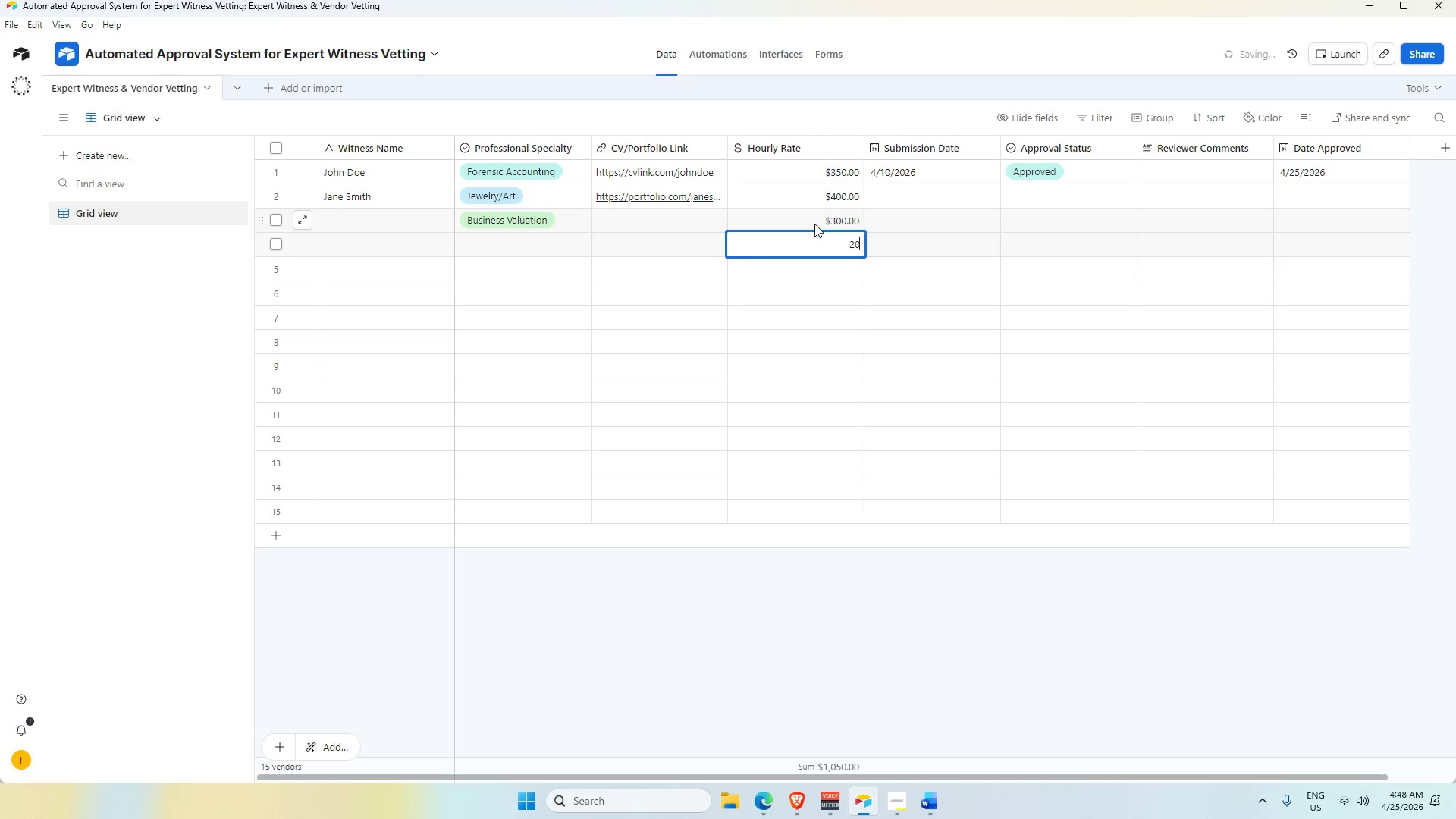 
key(Numpad0)
 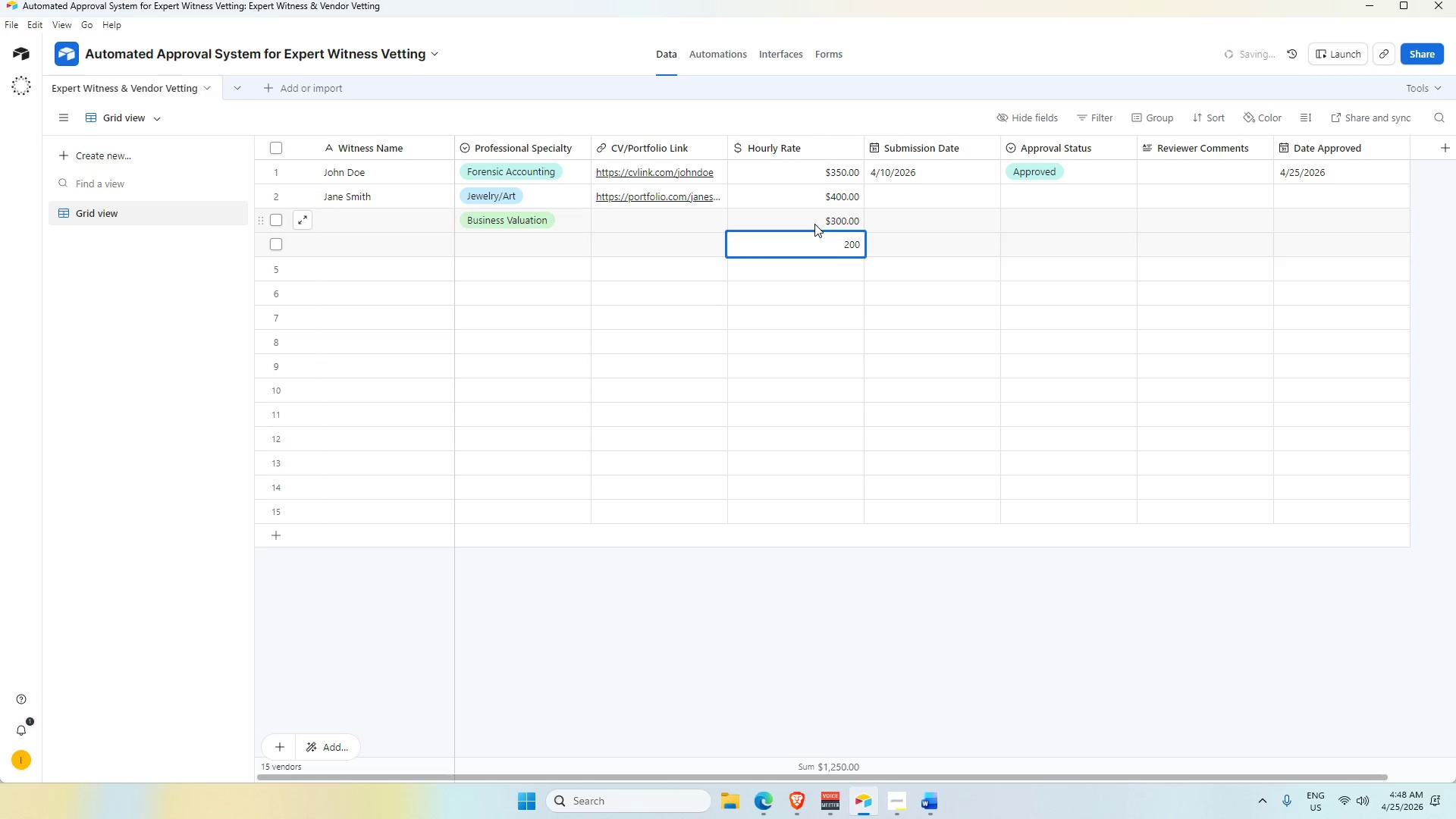 
key(Enter)
 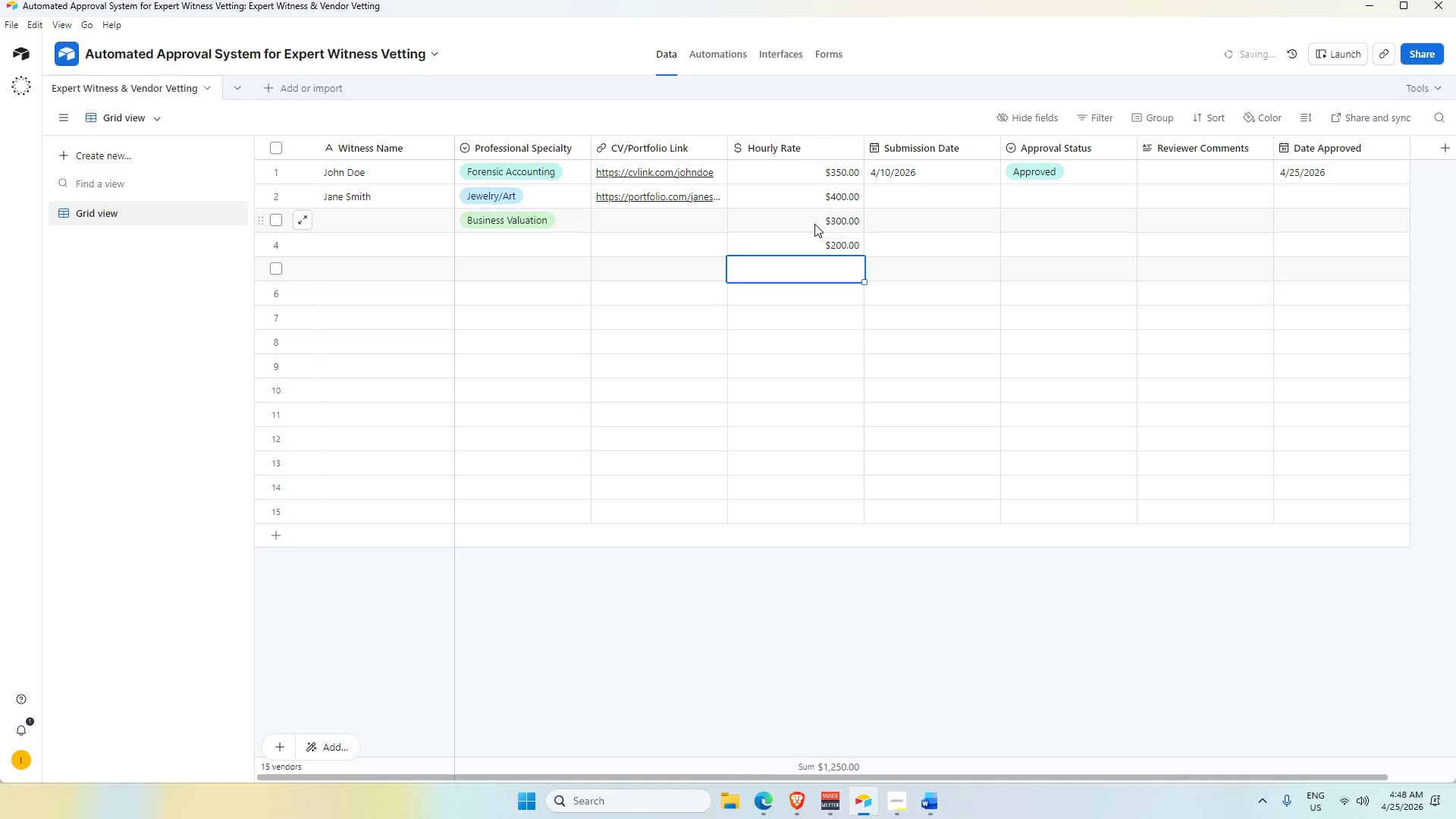 
key(Numpad6)
 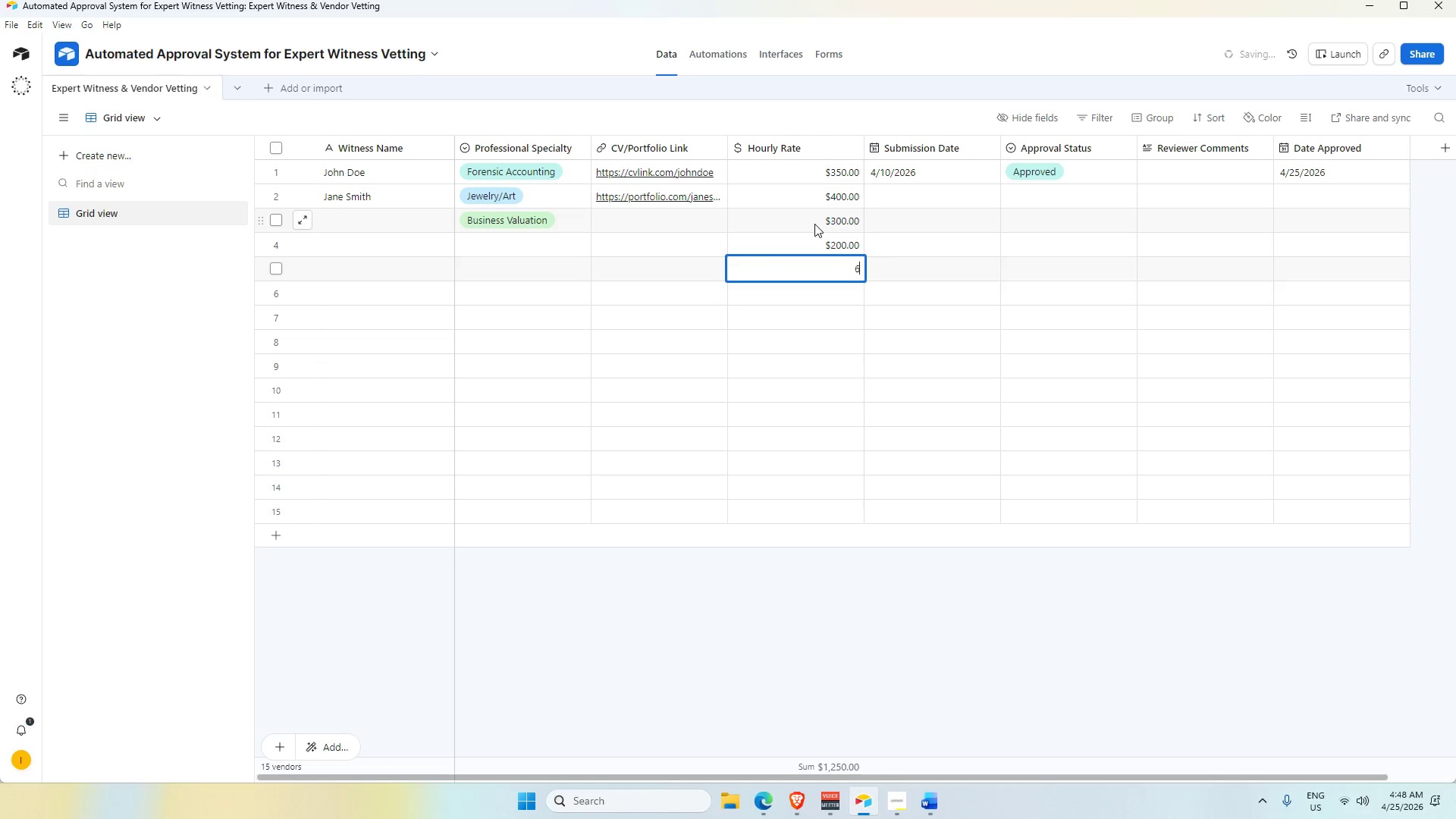 
key(Numpad0)
 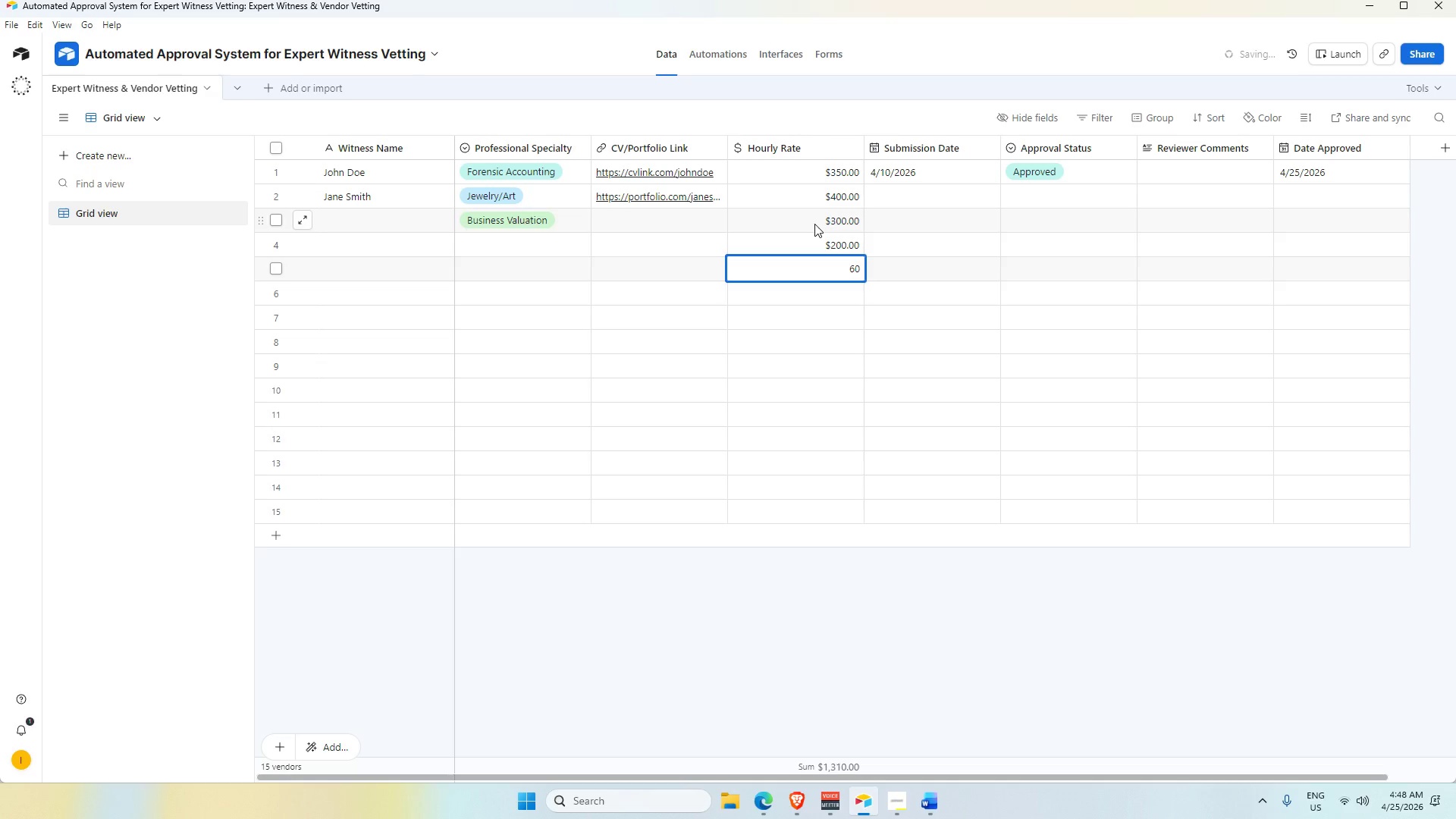 
key(Backspace)
 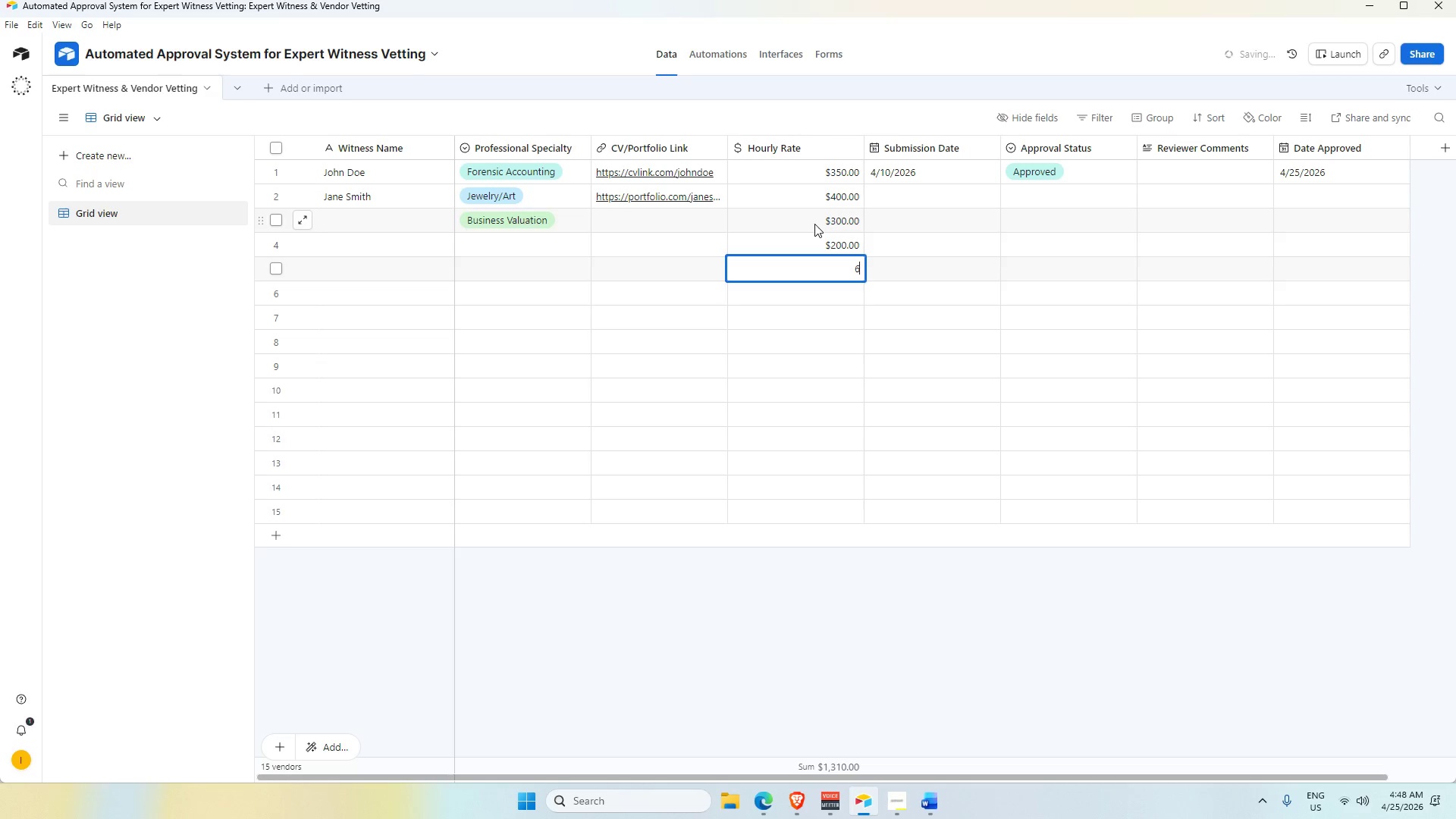 
key(Backspace)
 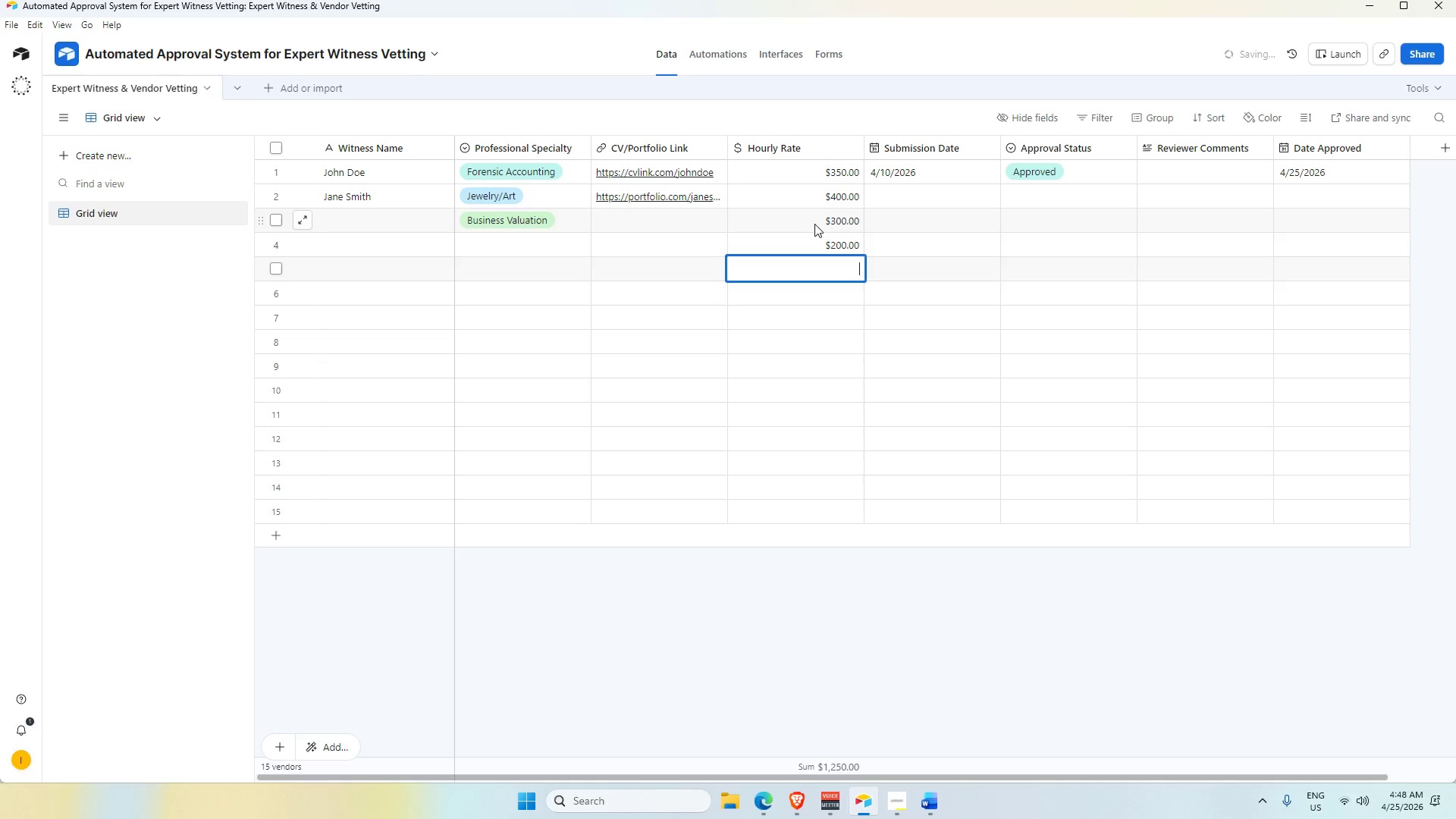 
key(Numpad4)
 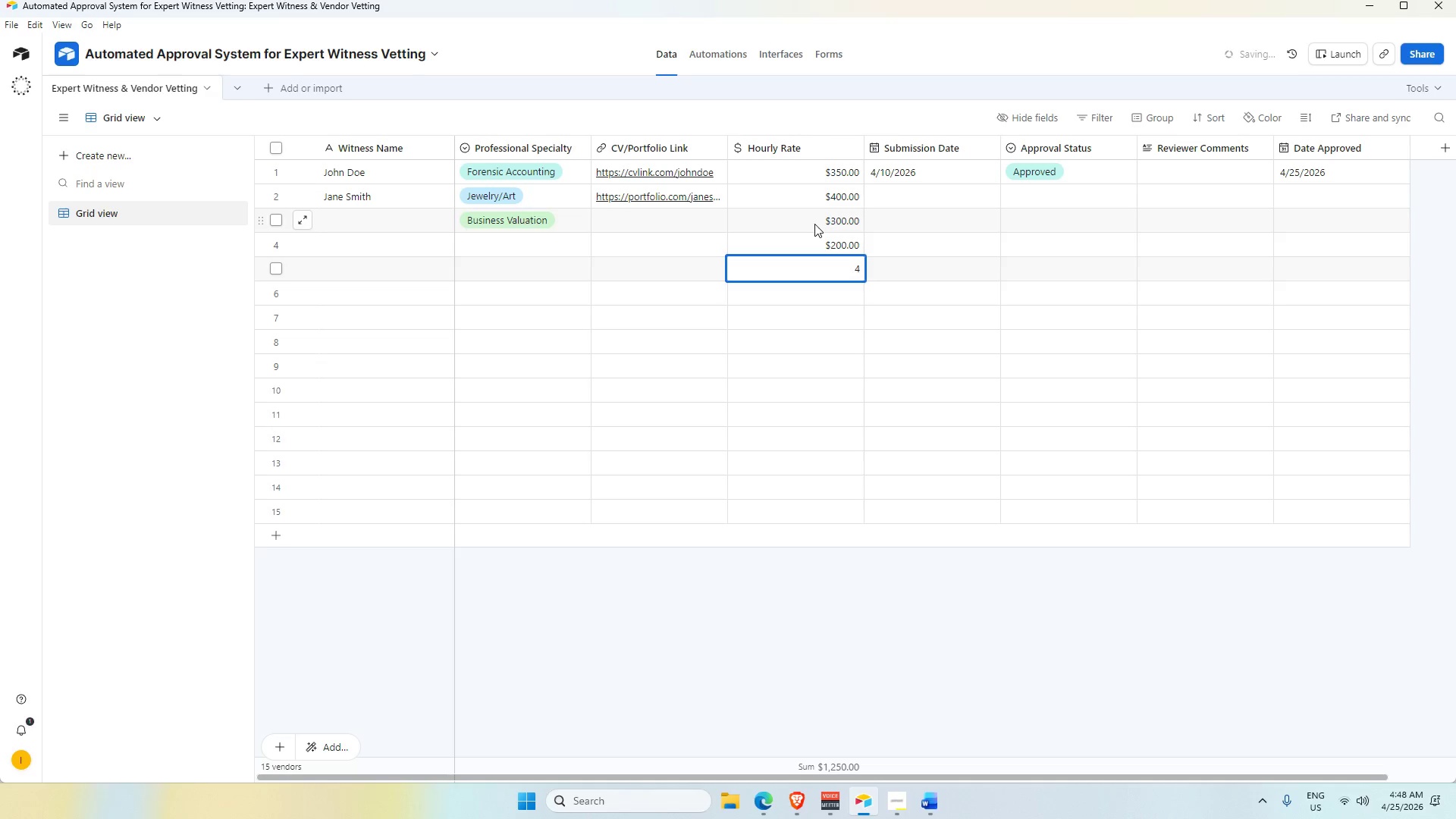 
key(Numpad0)
 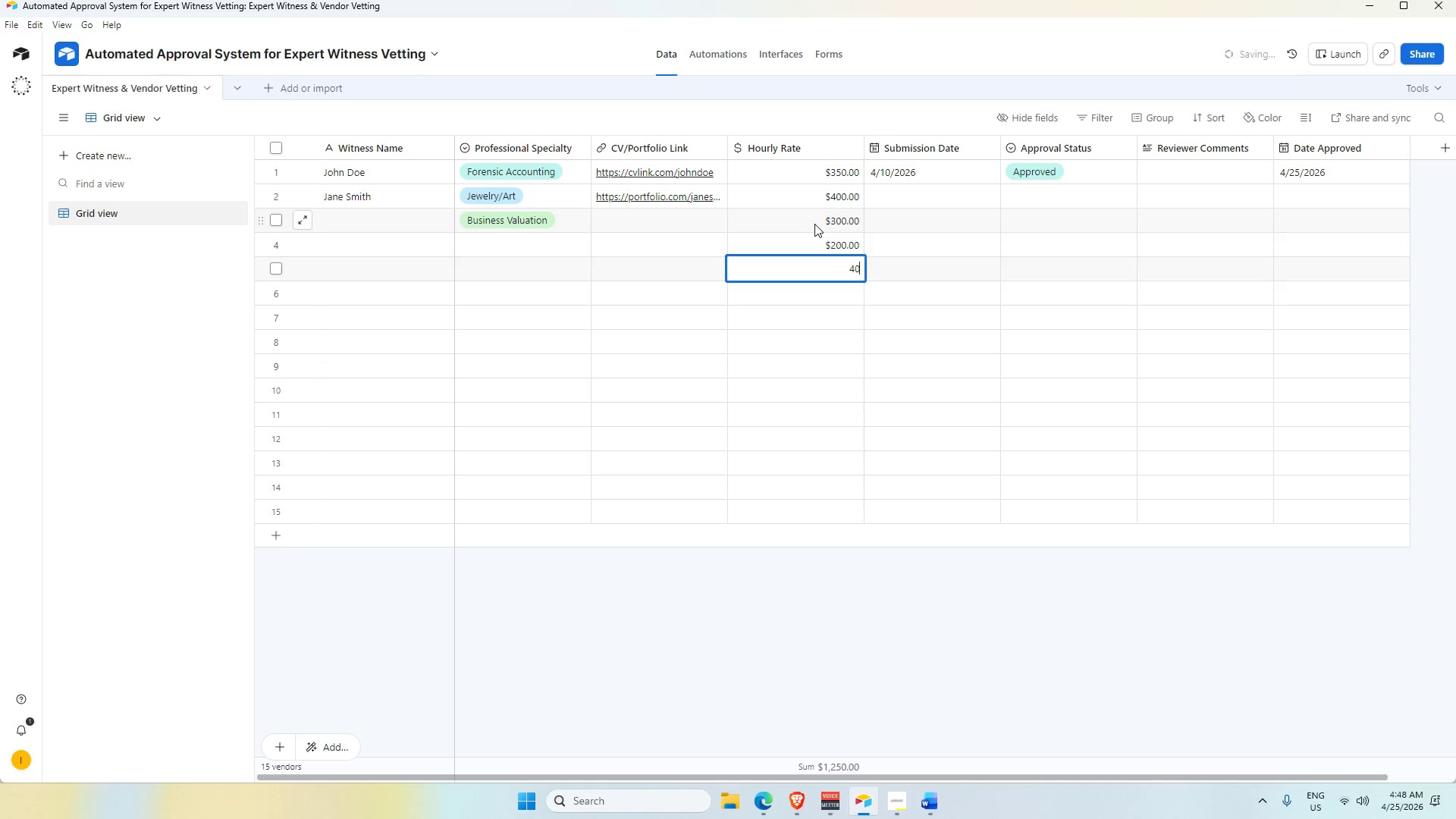 
key(Numpad0)
 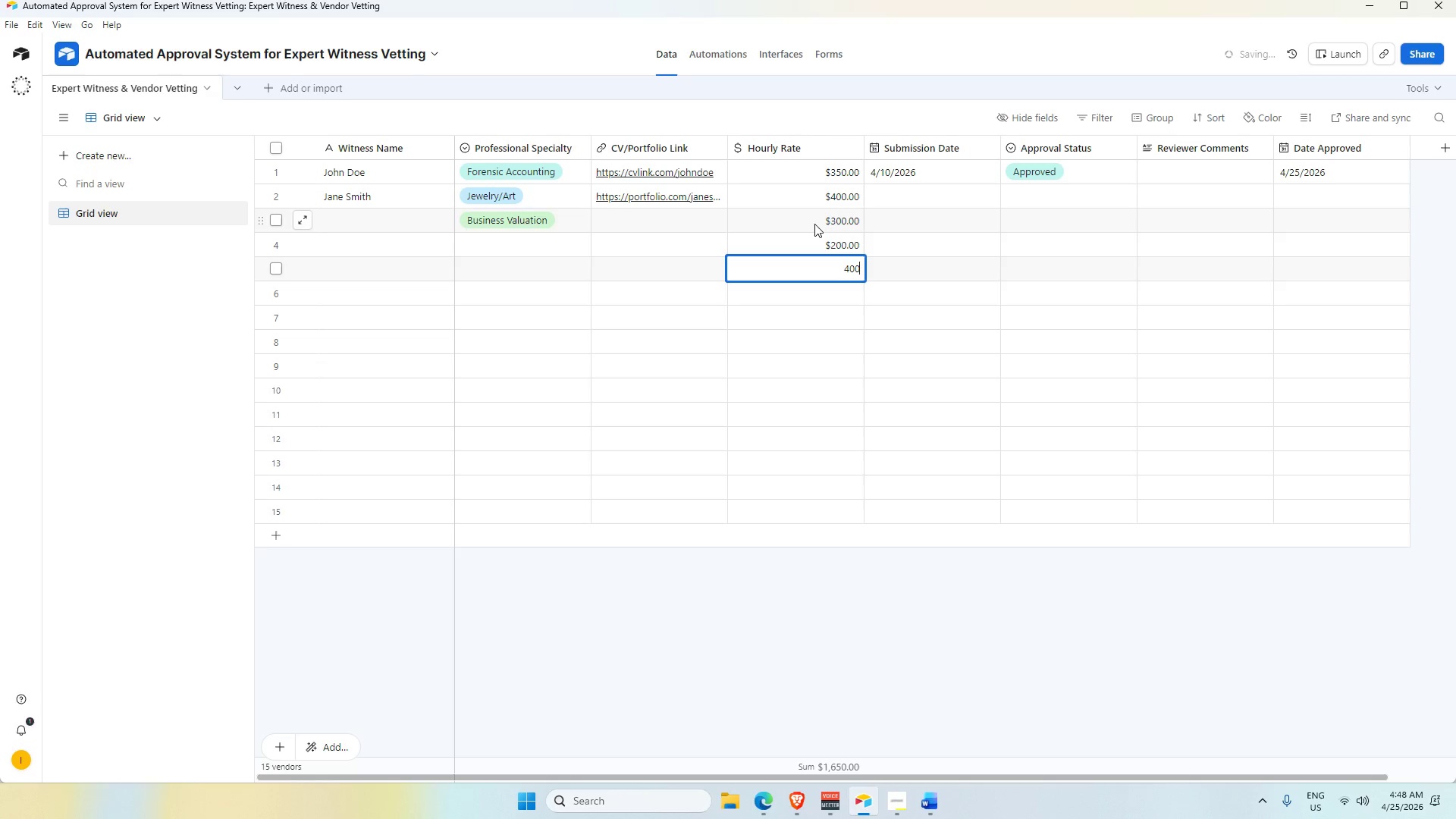 
key(Backspace)
 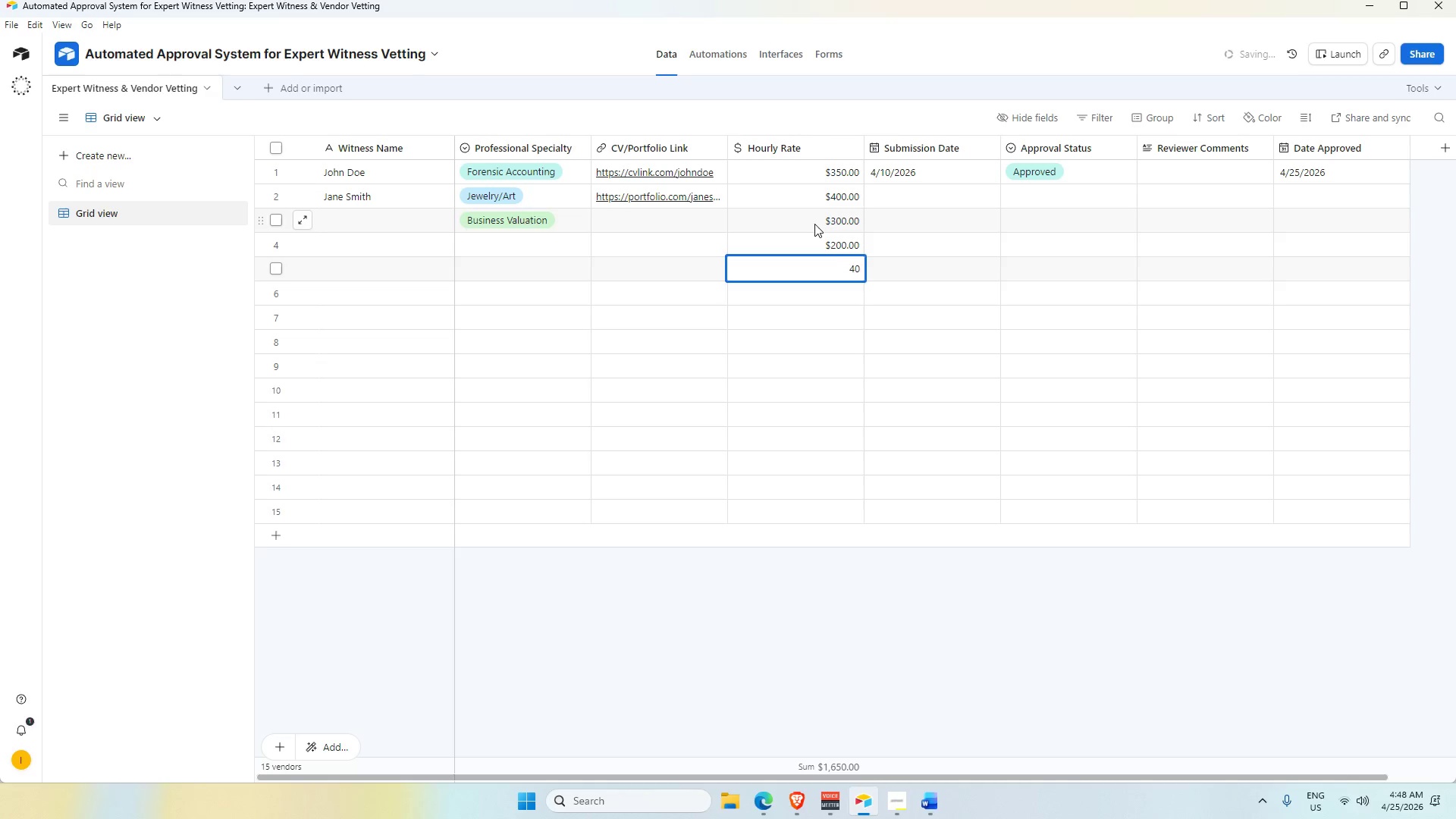 
key(Backspace)
 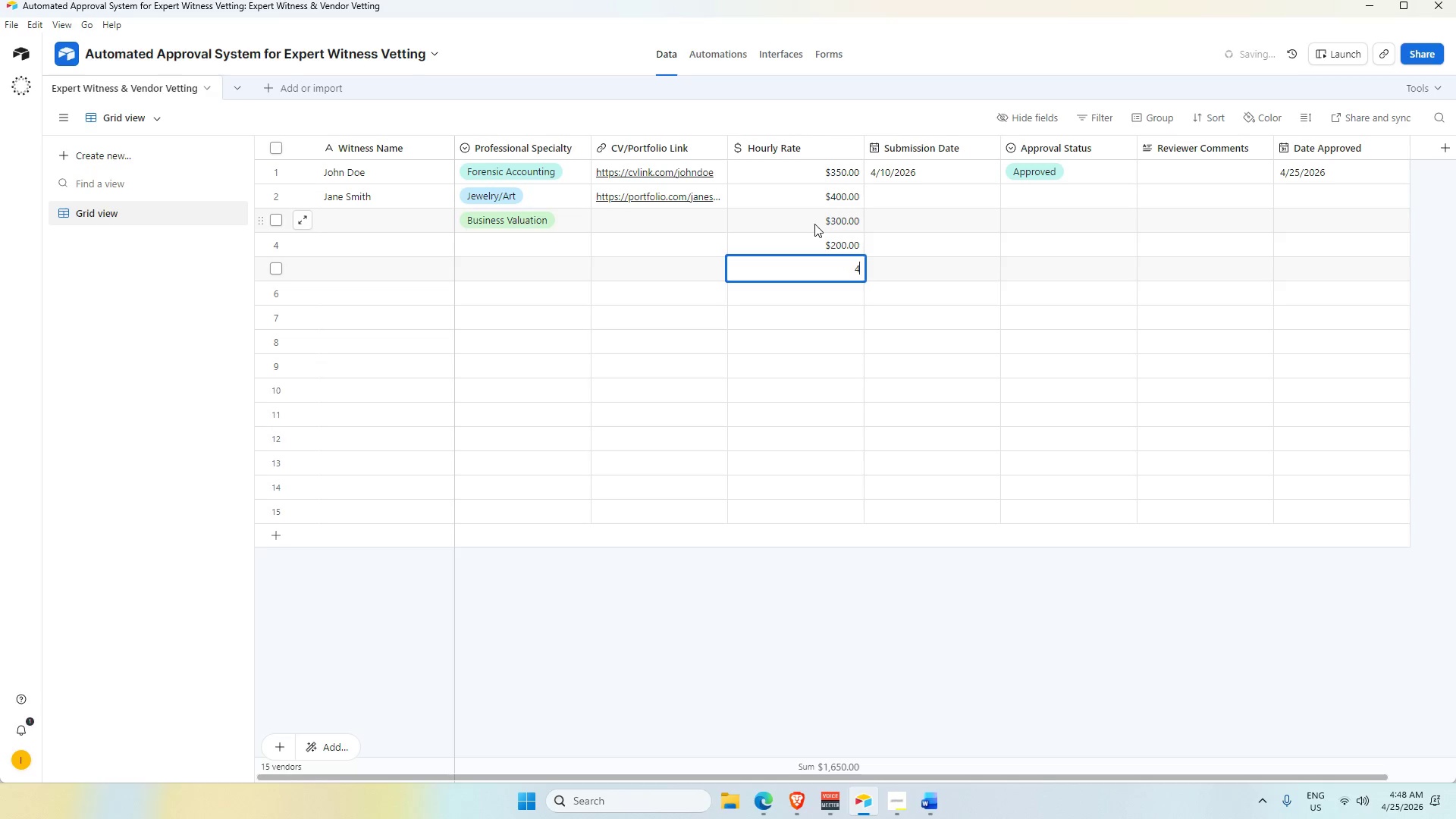 
key(Numpad5)
 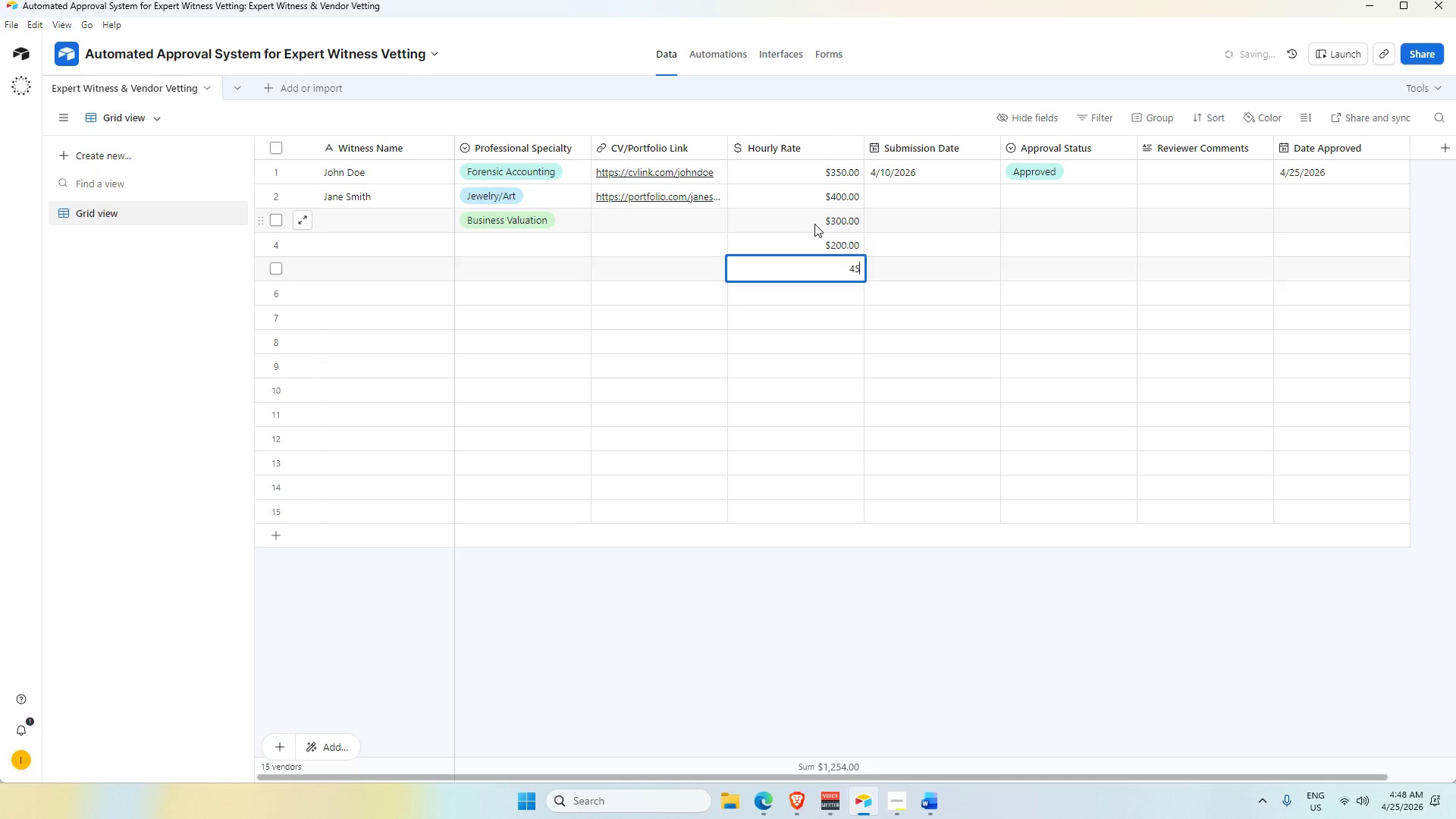 
key(Numpad0)
 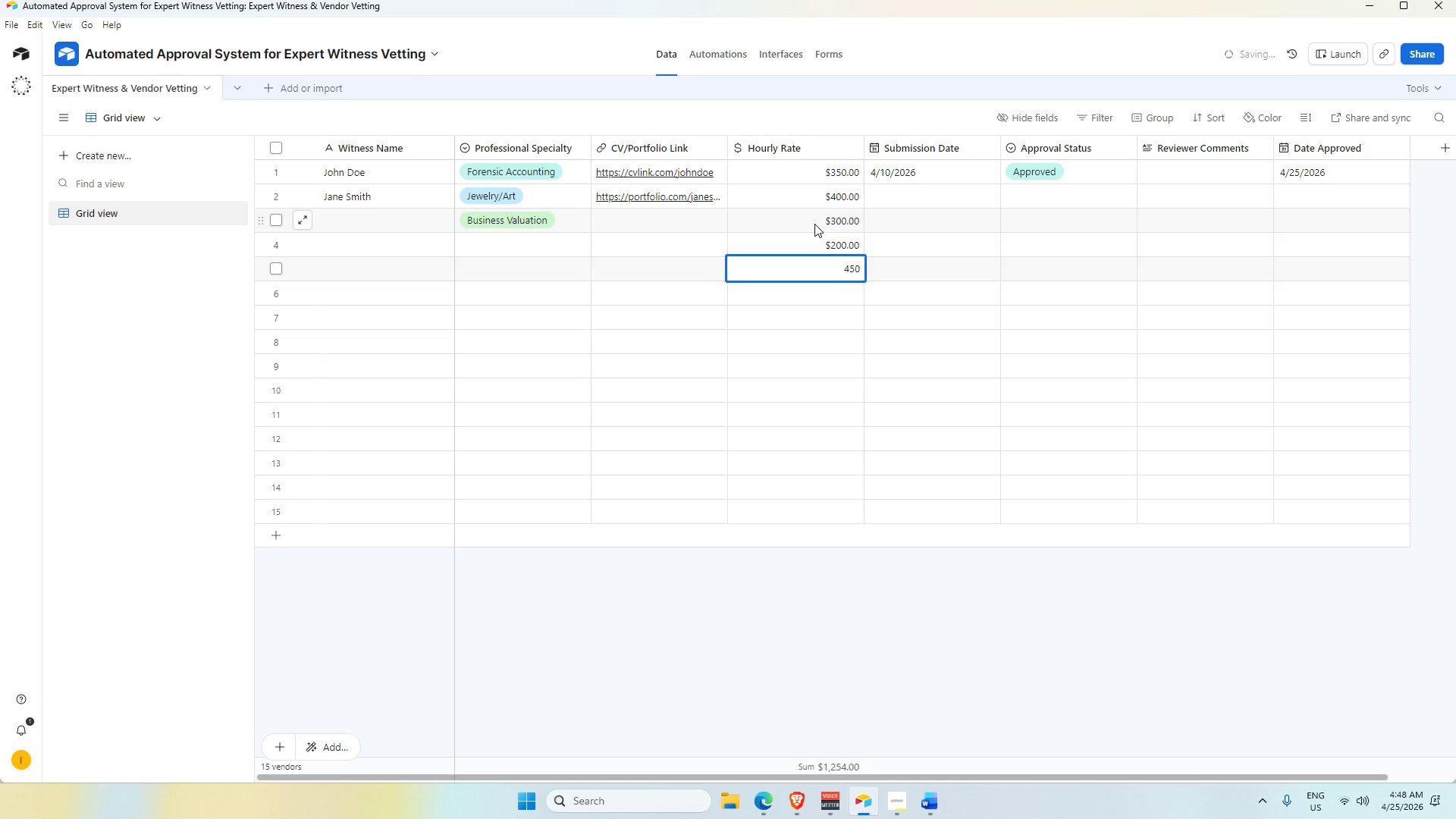 
key(Enter)
 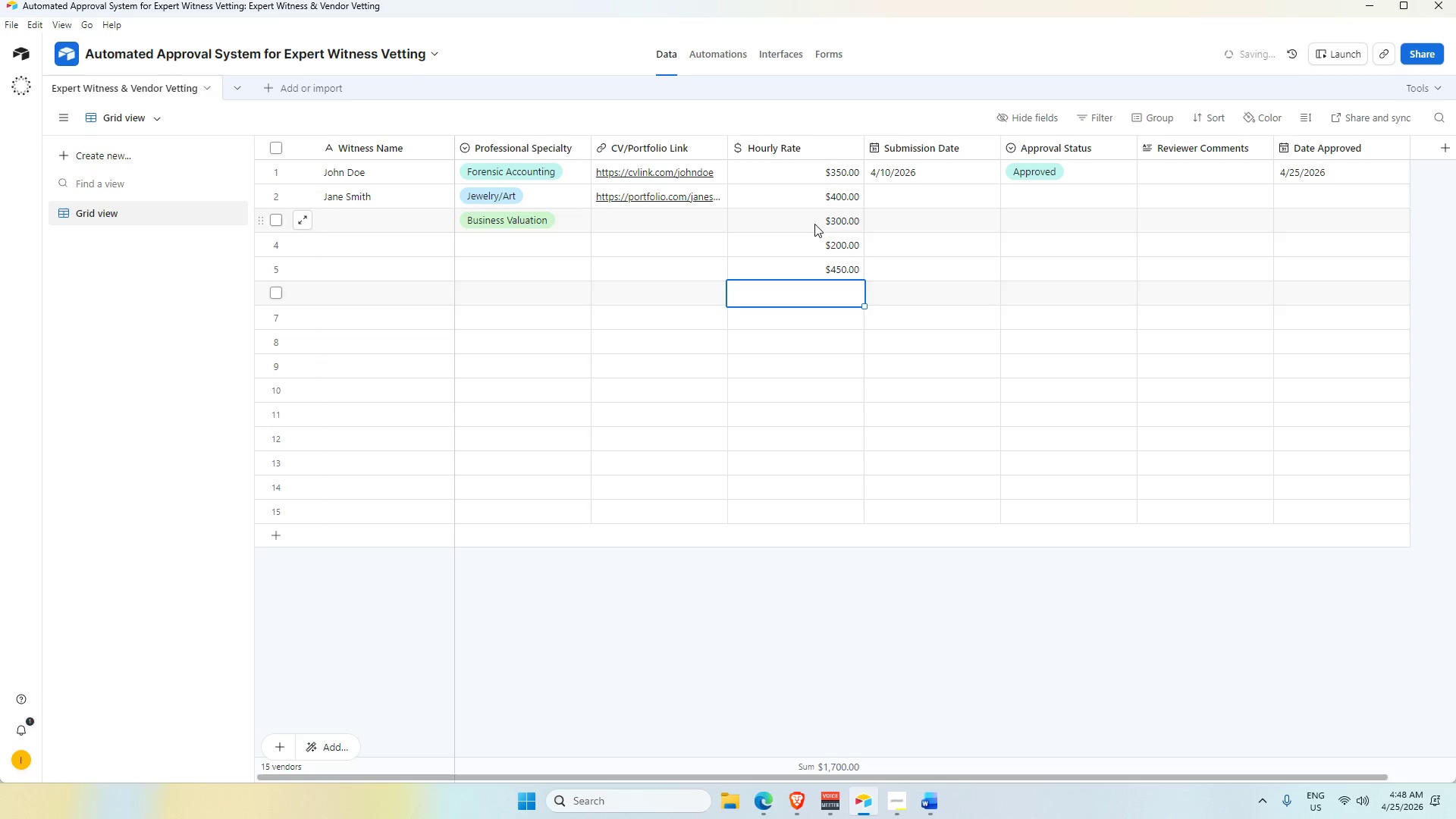 
key(Numpad2)
 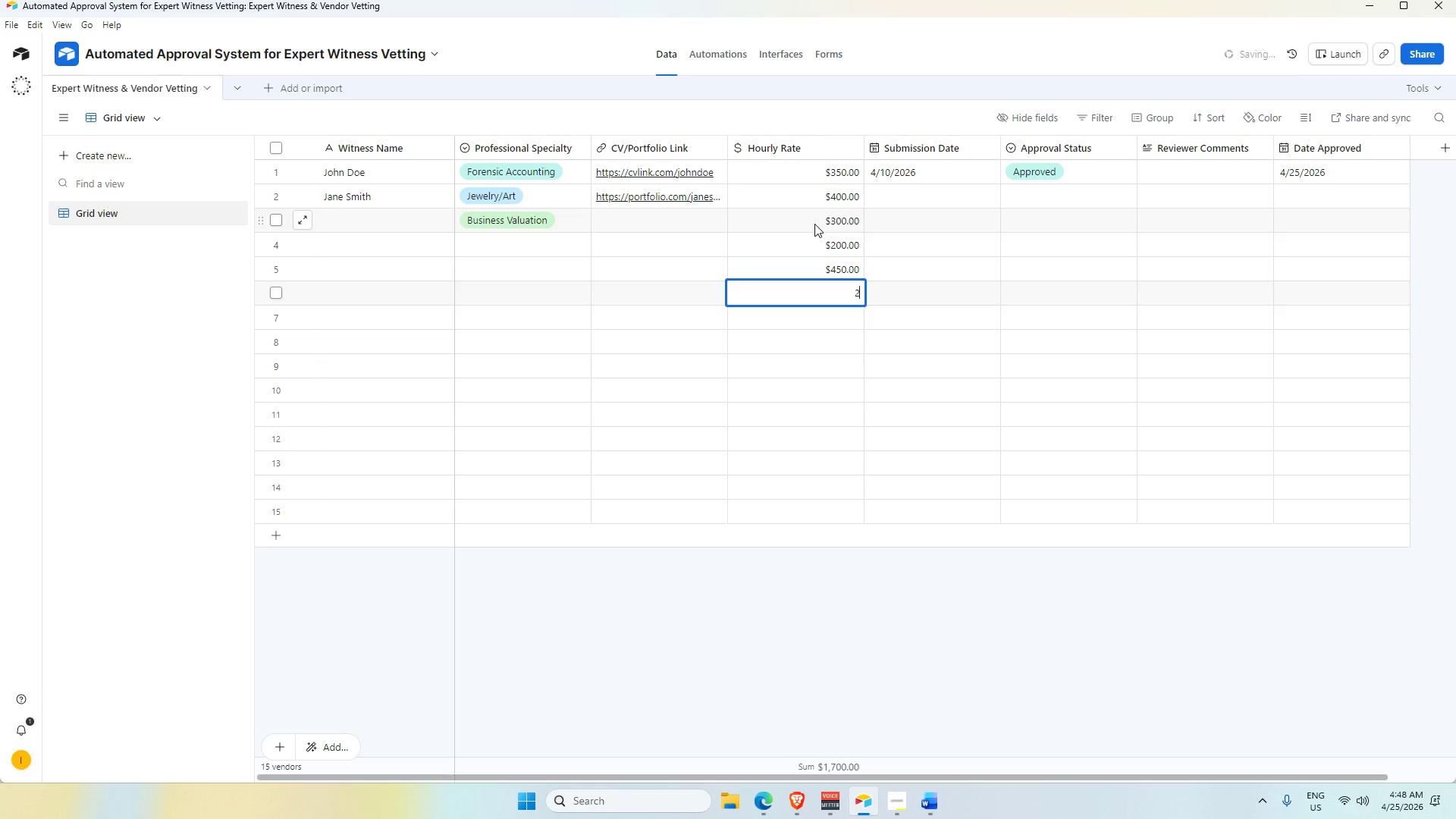 
key(Numpad0)
 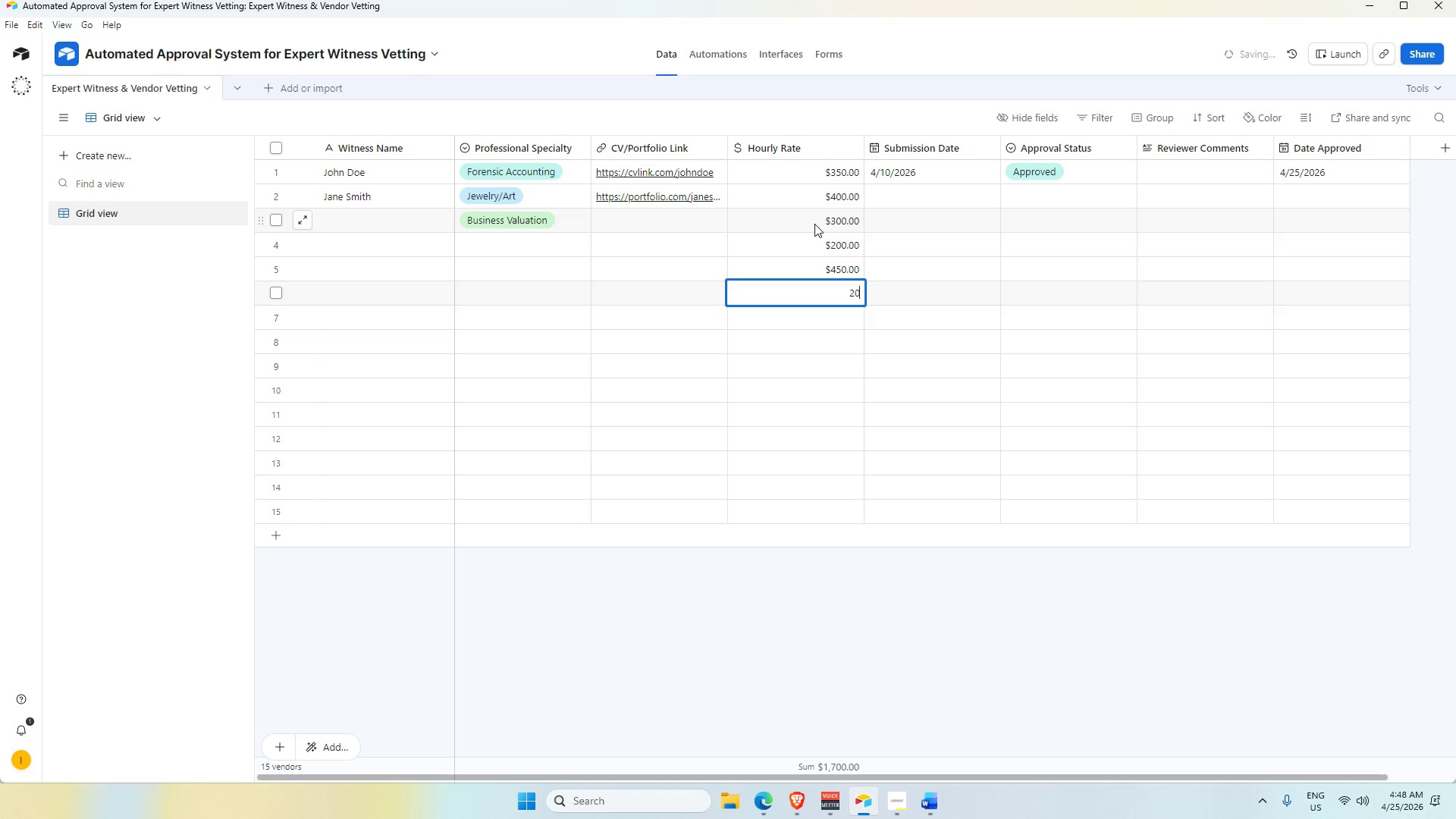 
key(Numpad0)
 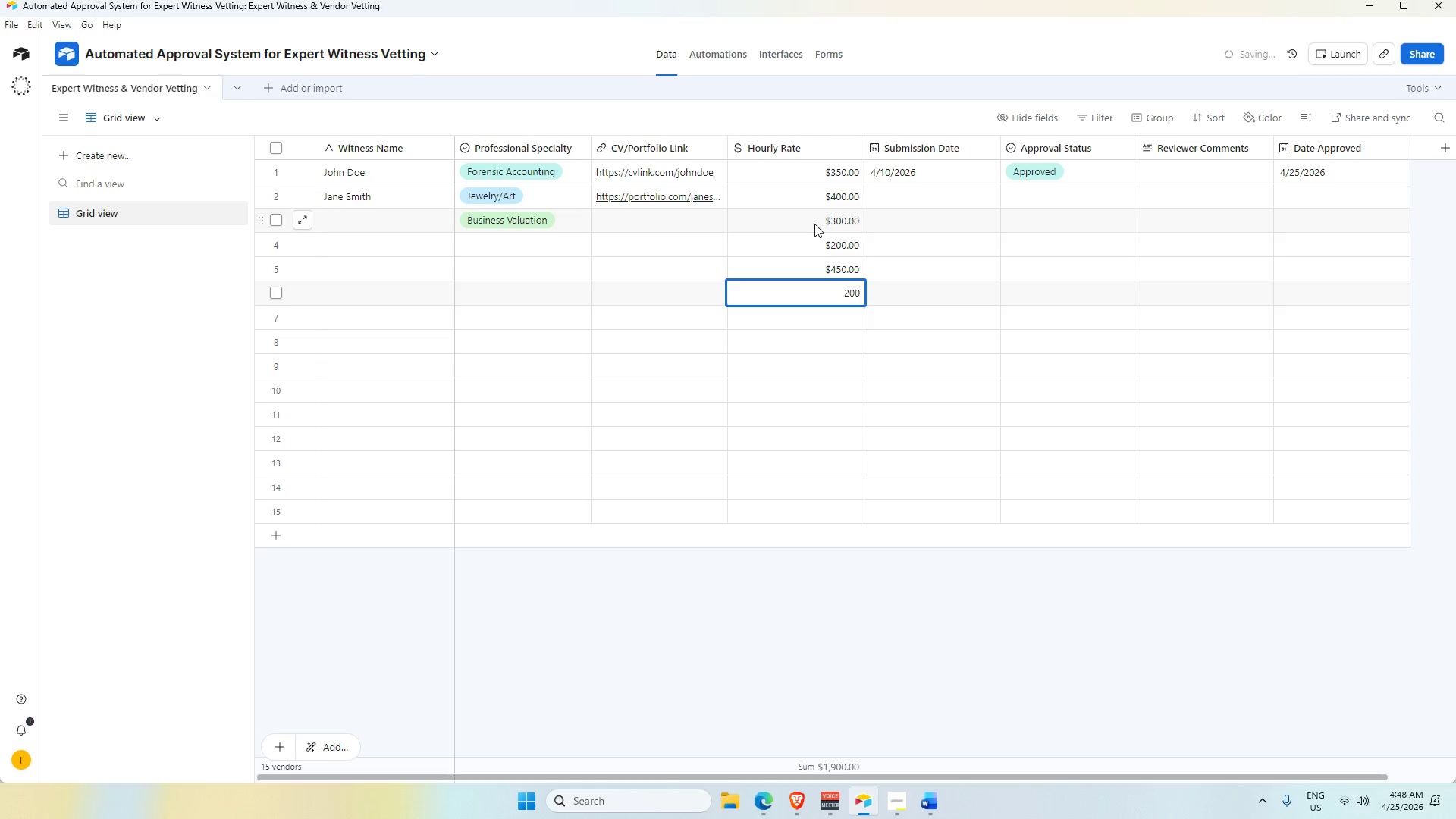 
key(Enter)
 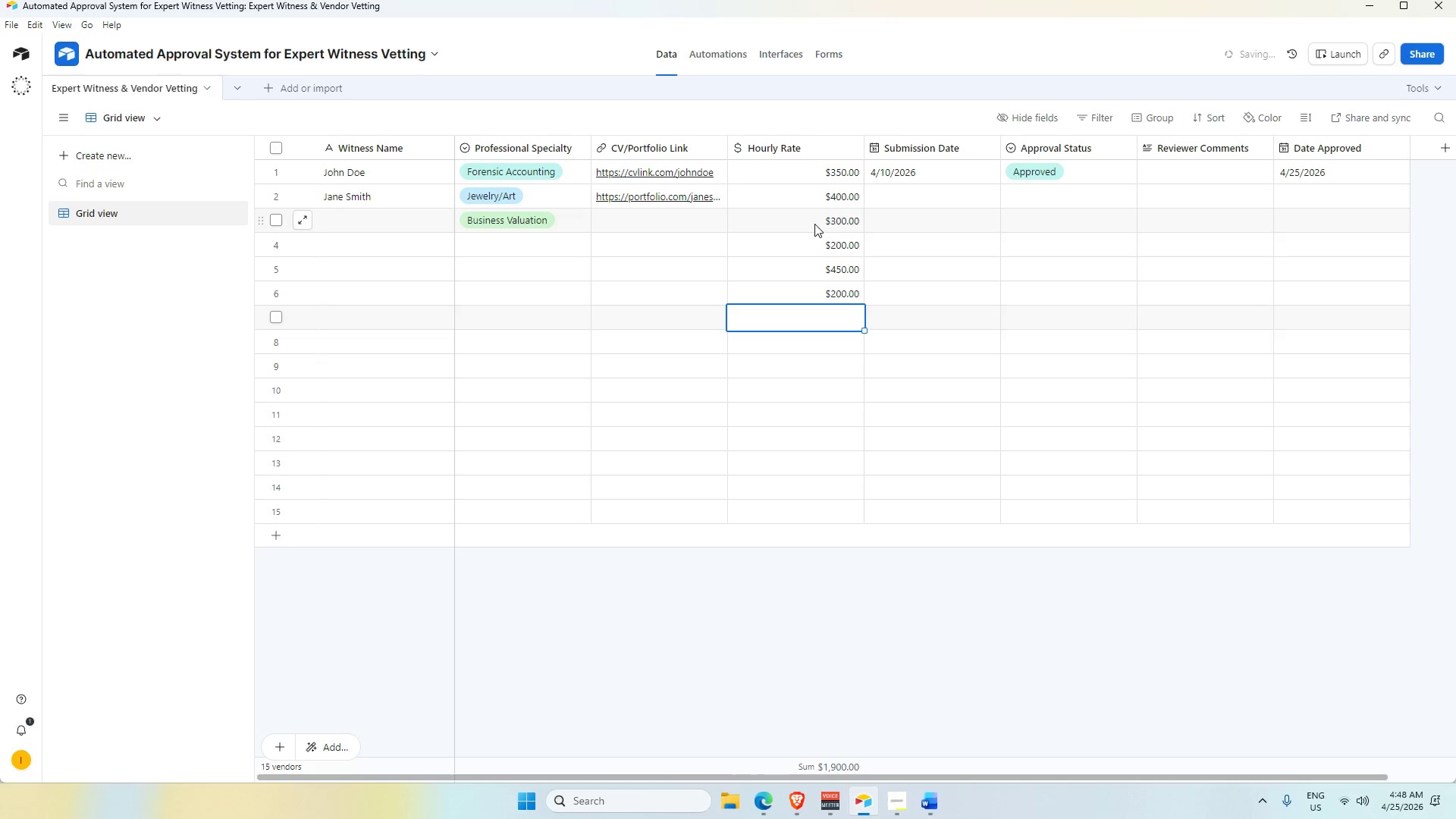 
wait(7.42)
 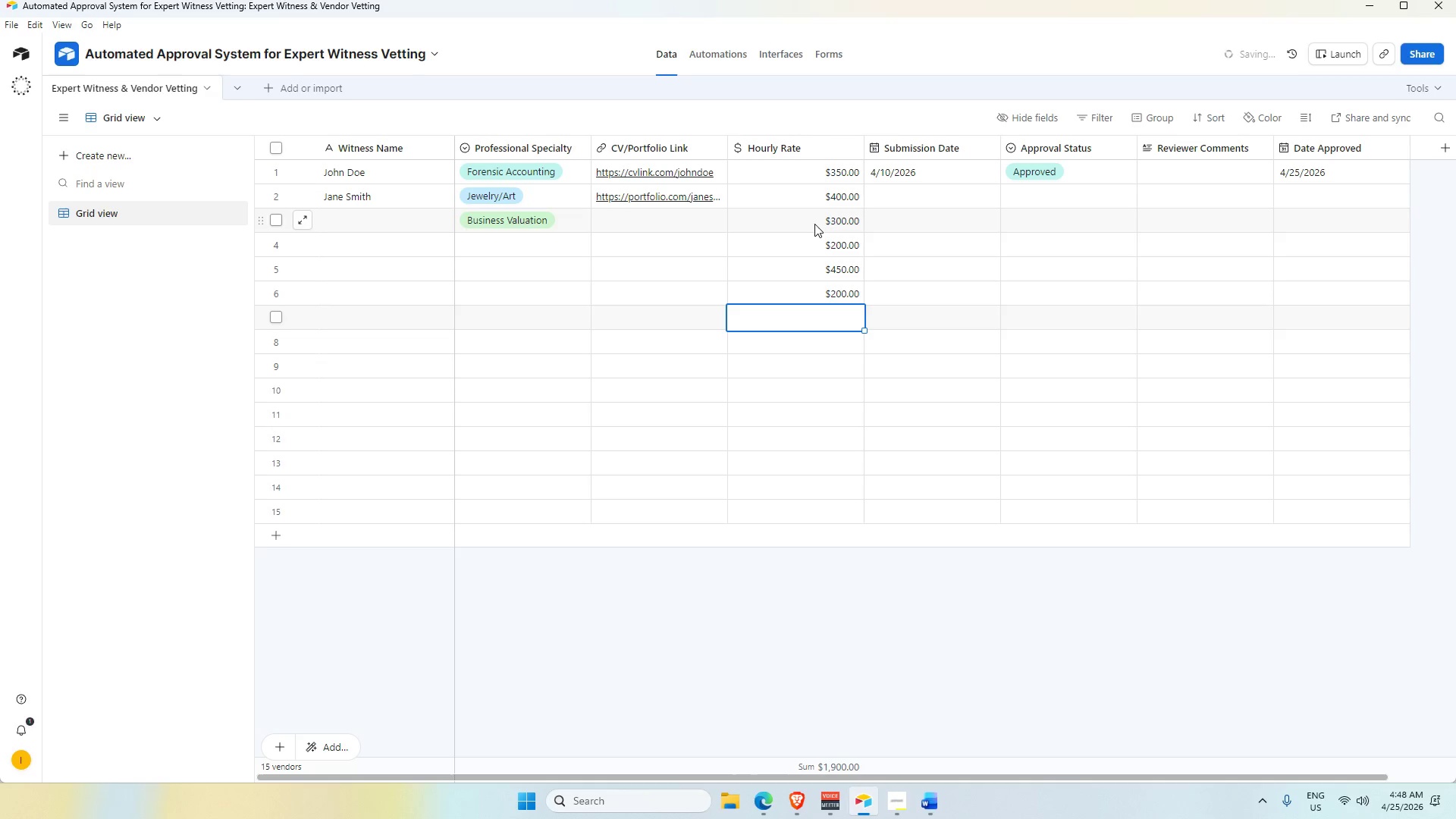 
key(Numpad4)
 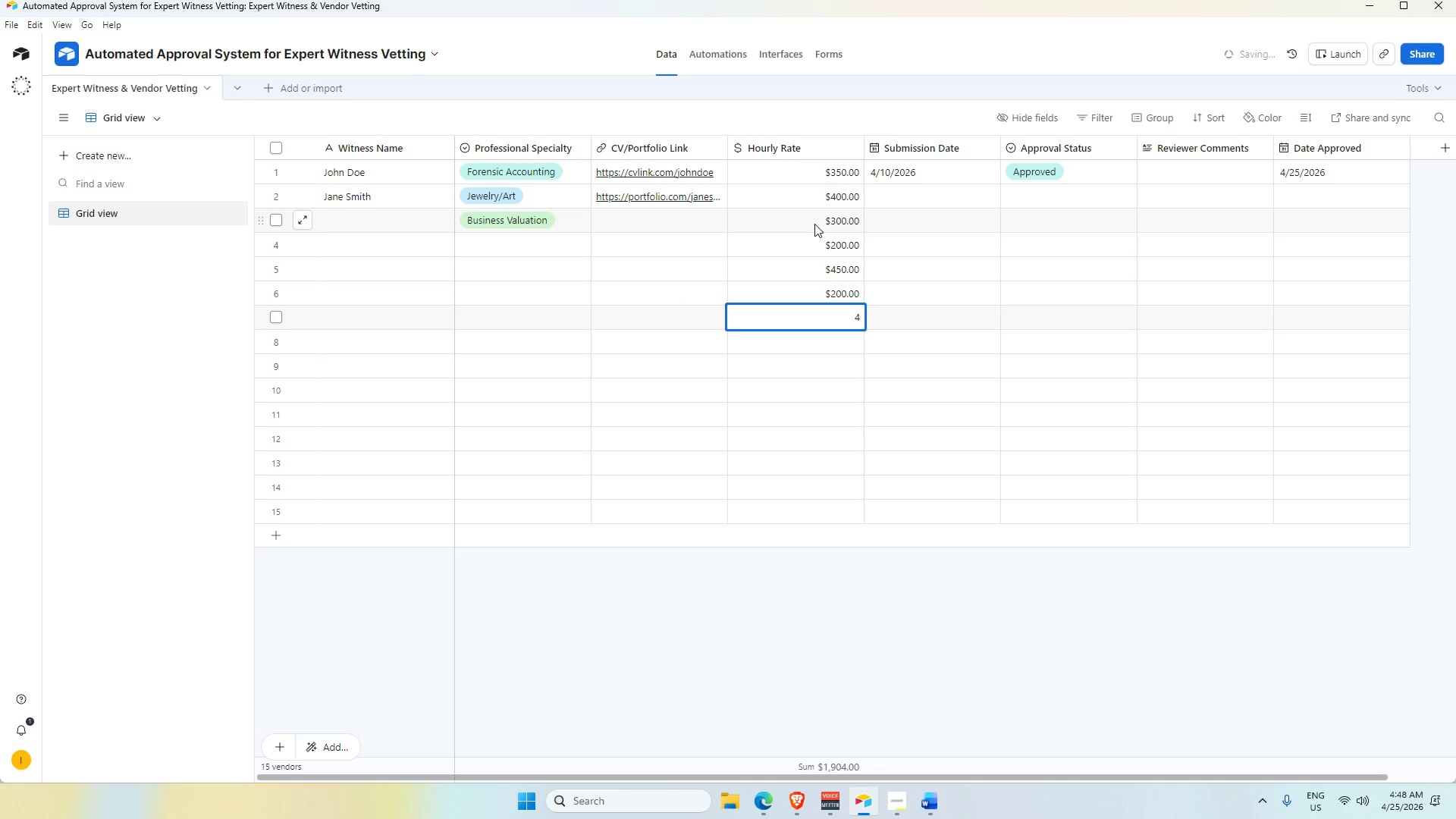 
key(Numpad5)
 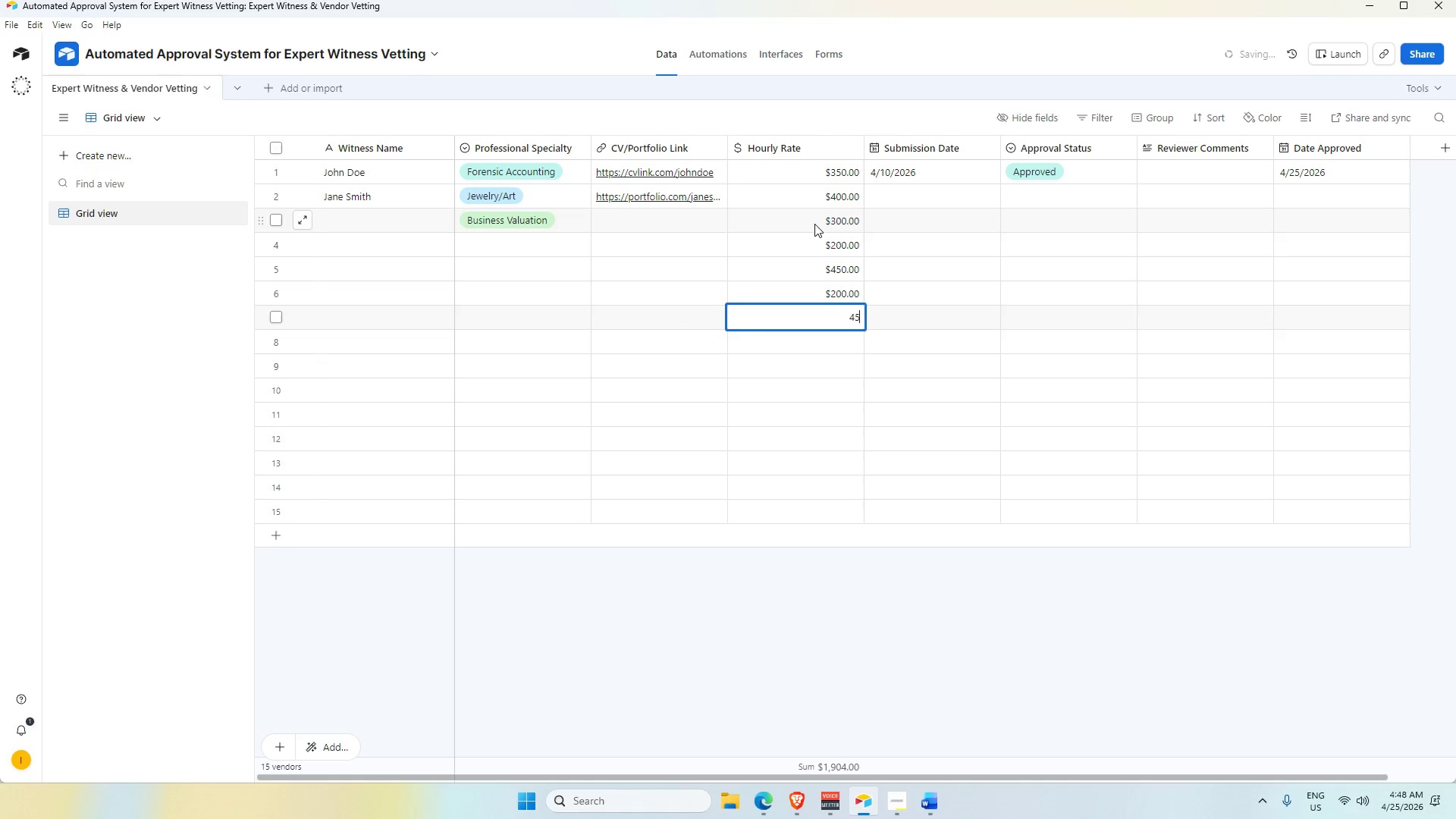 
key(Numpad0)
 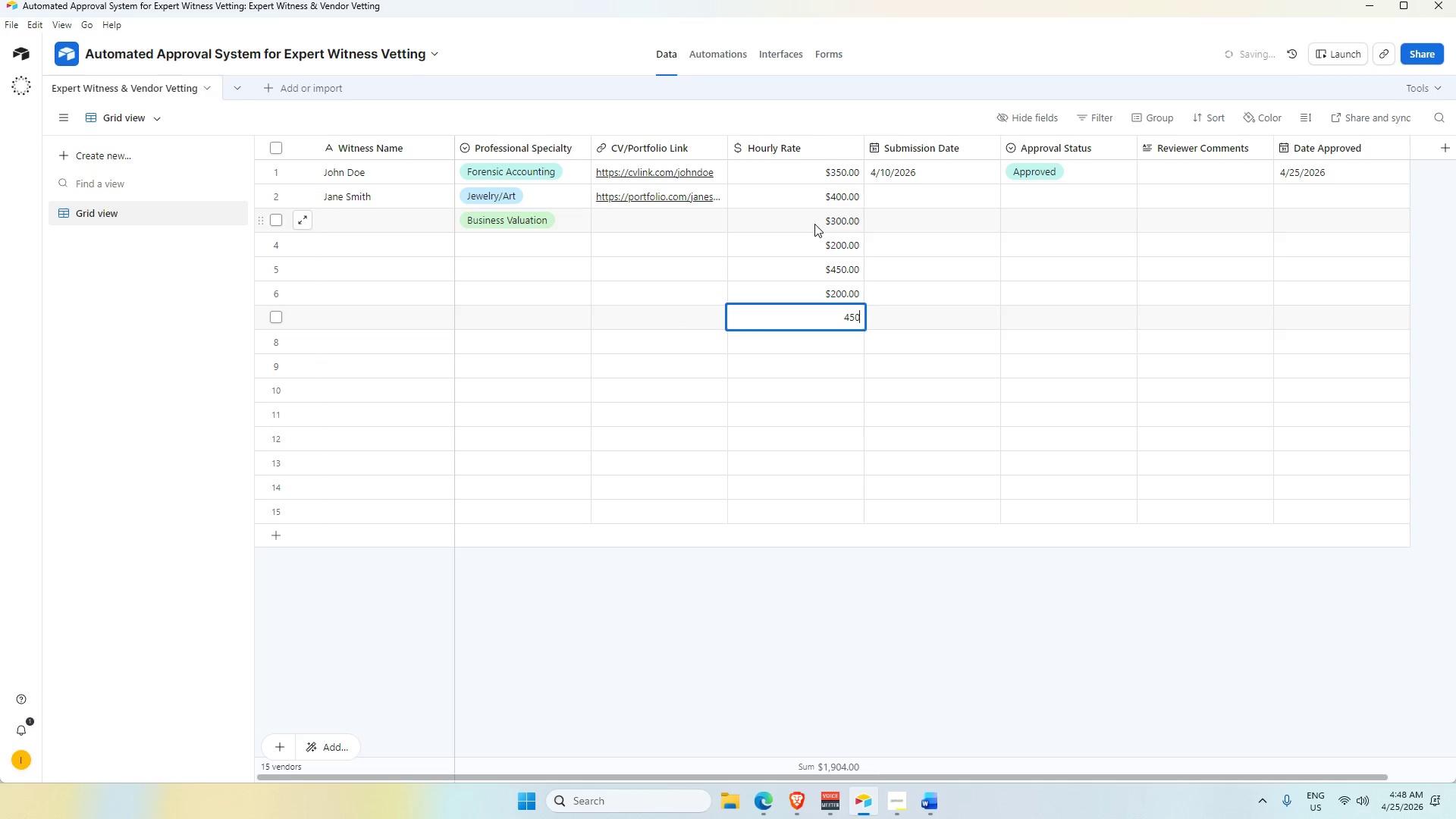 
key(Enter)
 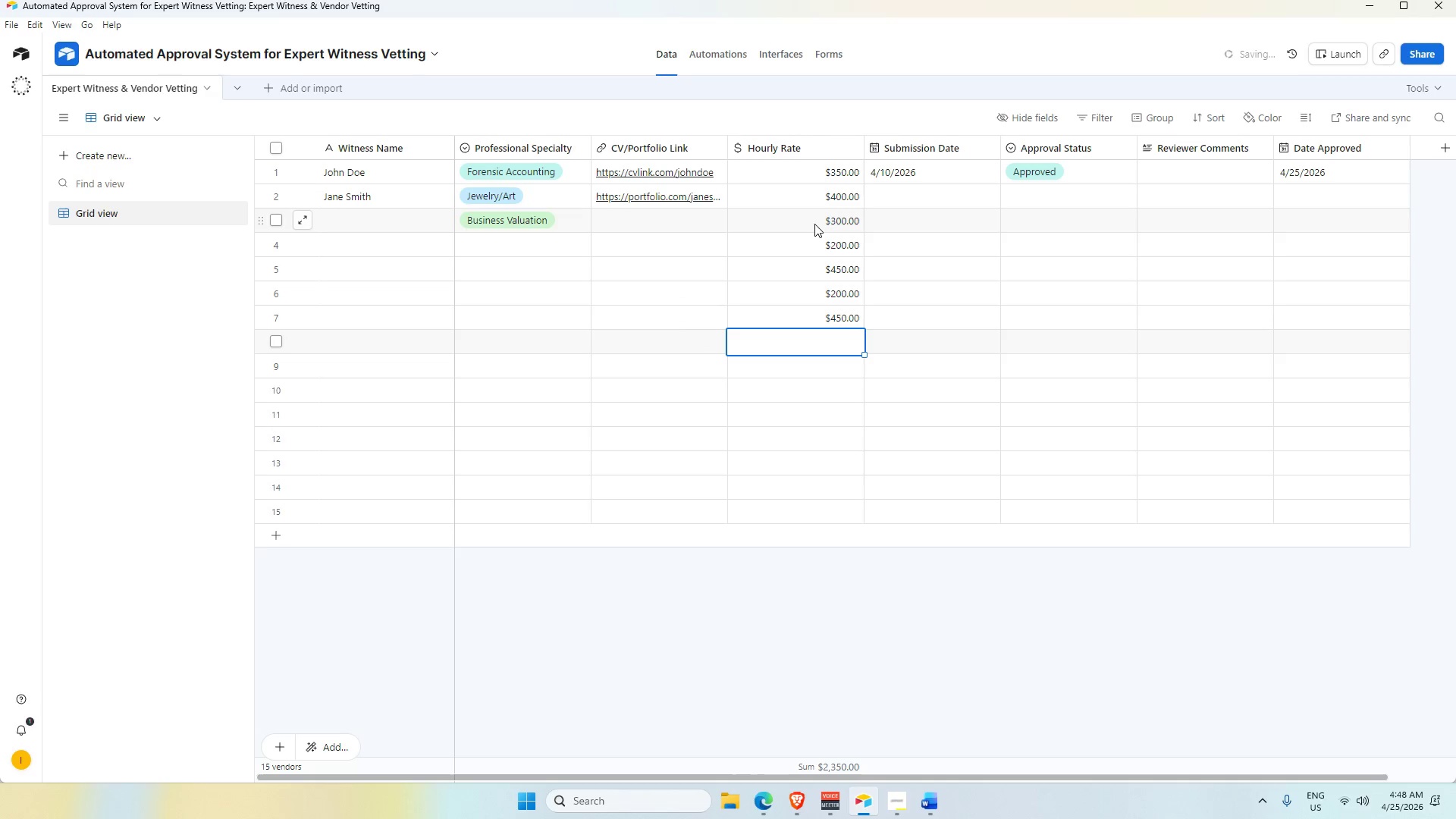 
key(Numpad3)
 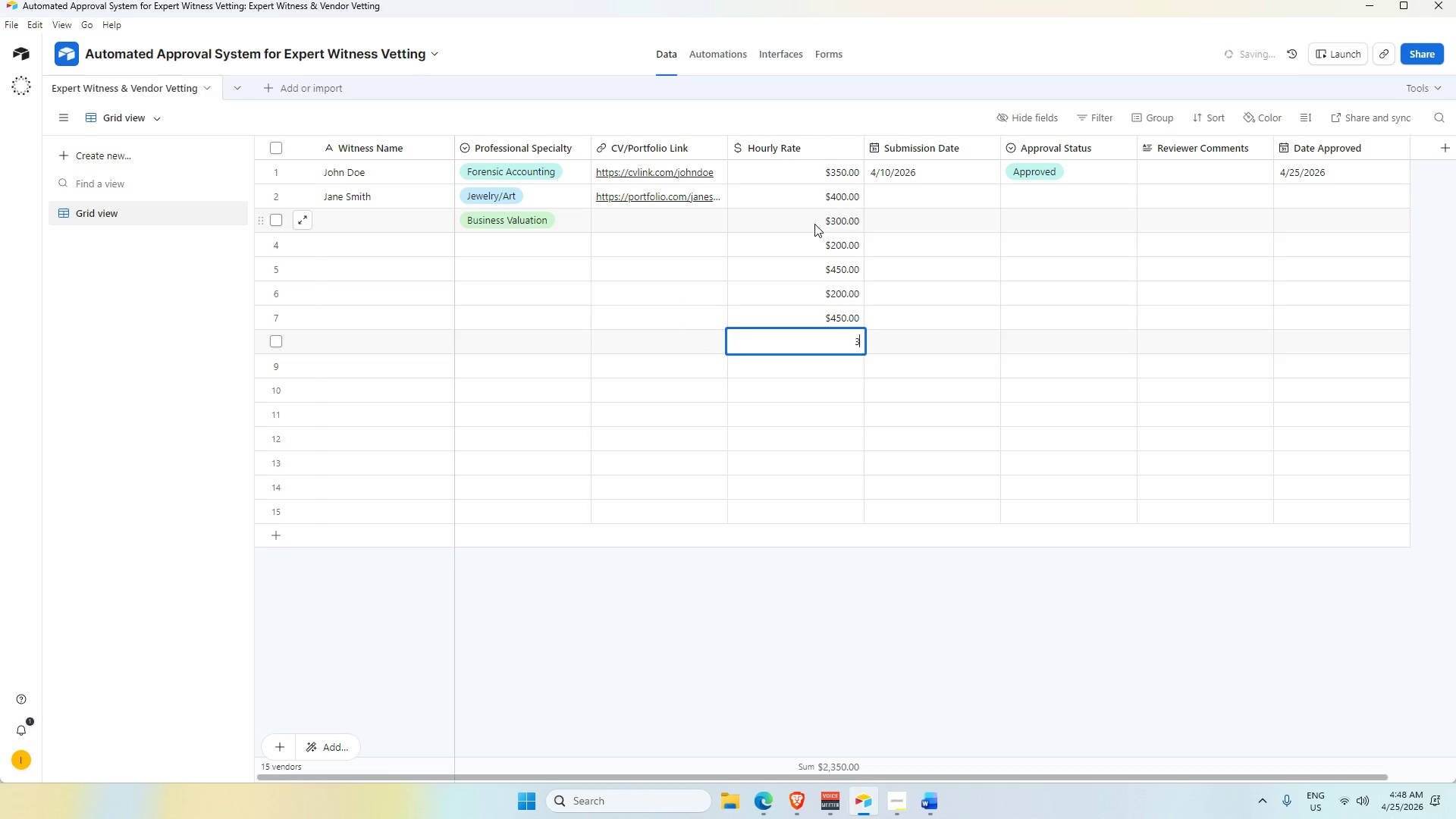 
key(Numpad0)
 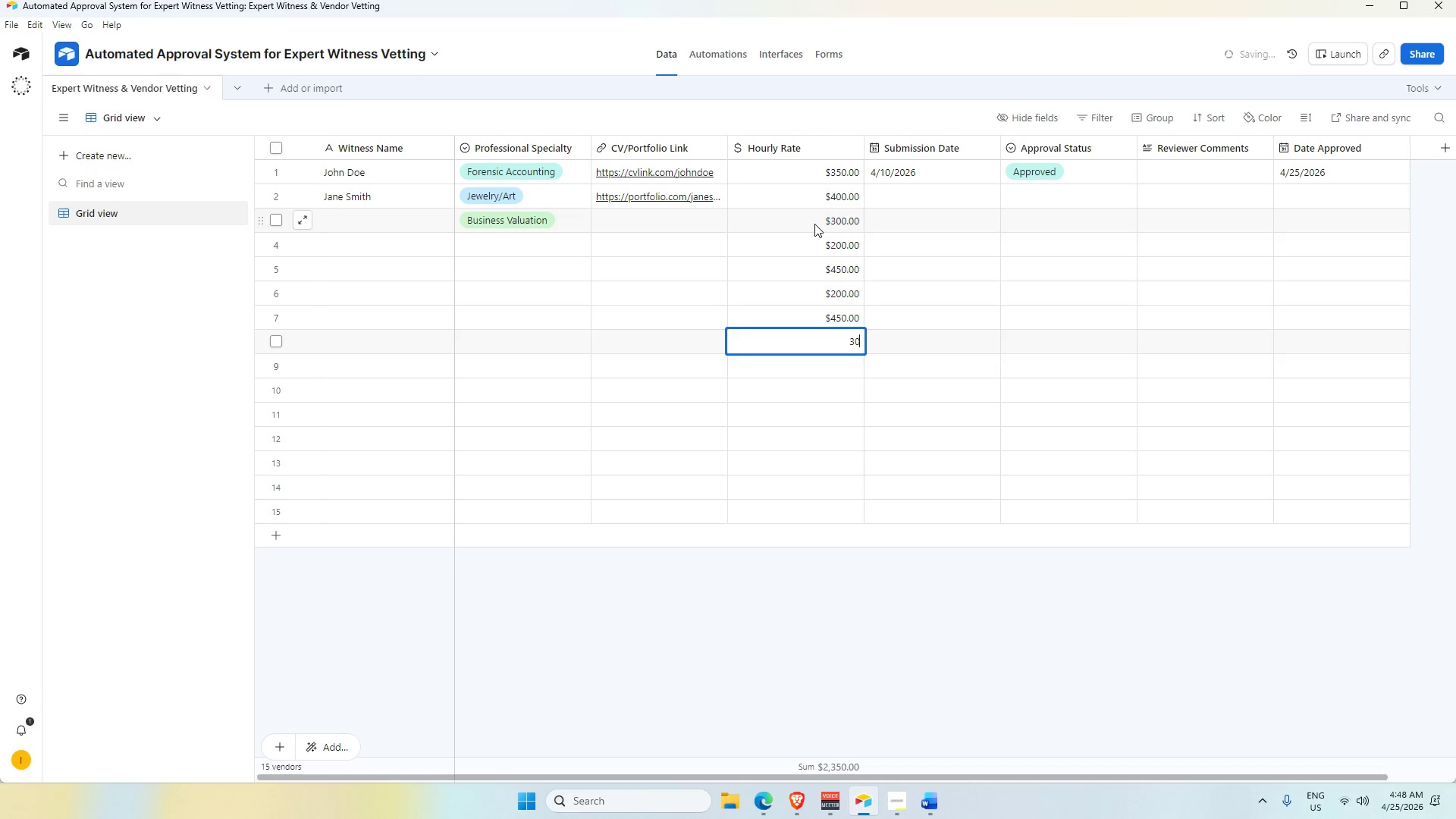 
key(Numpad0)
 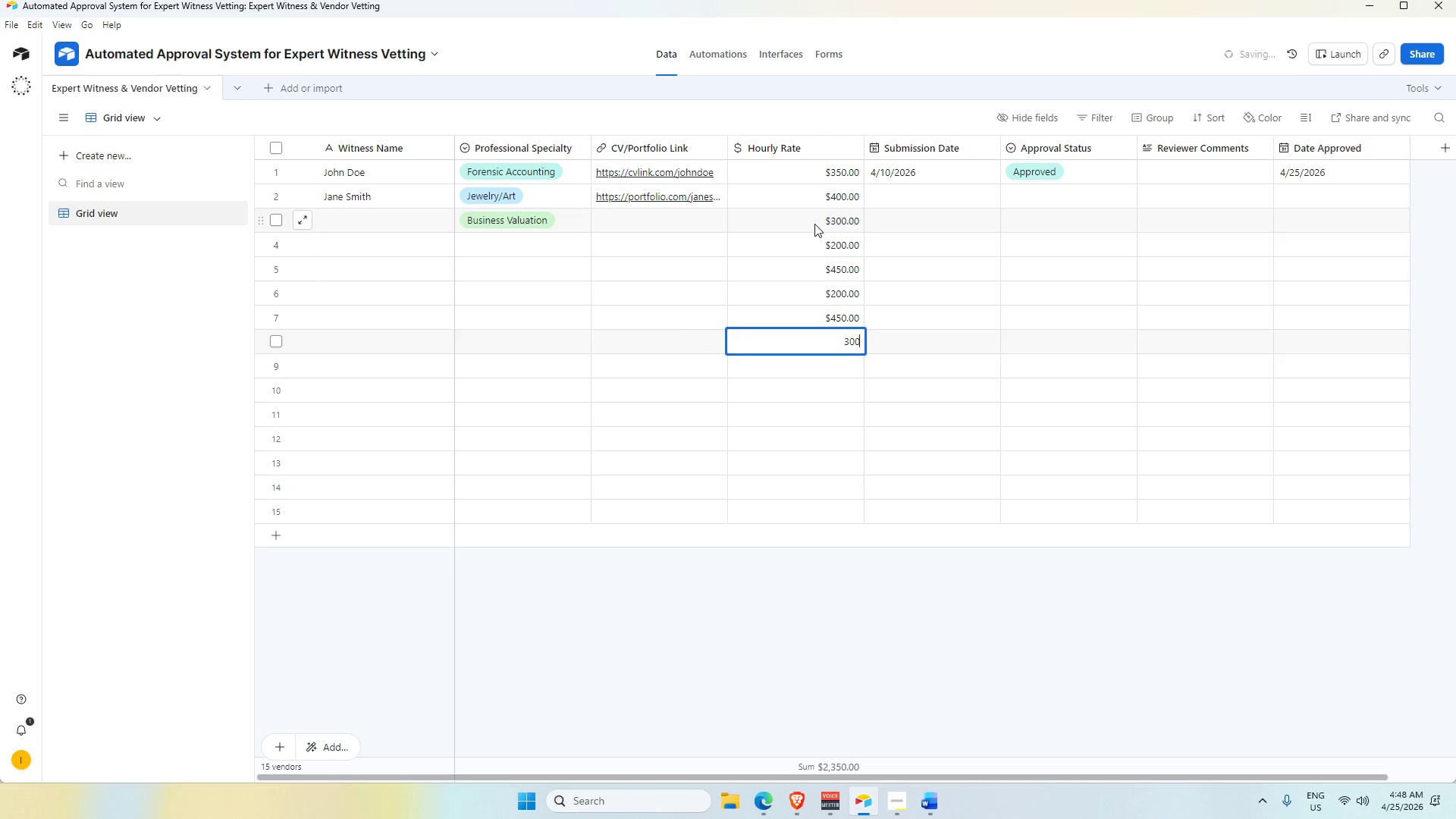 
key(Enter)
 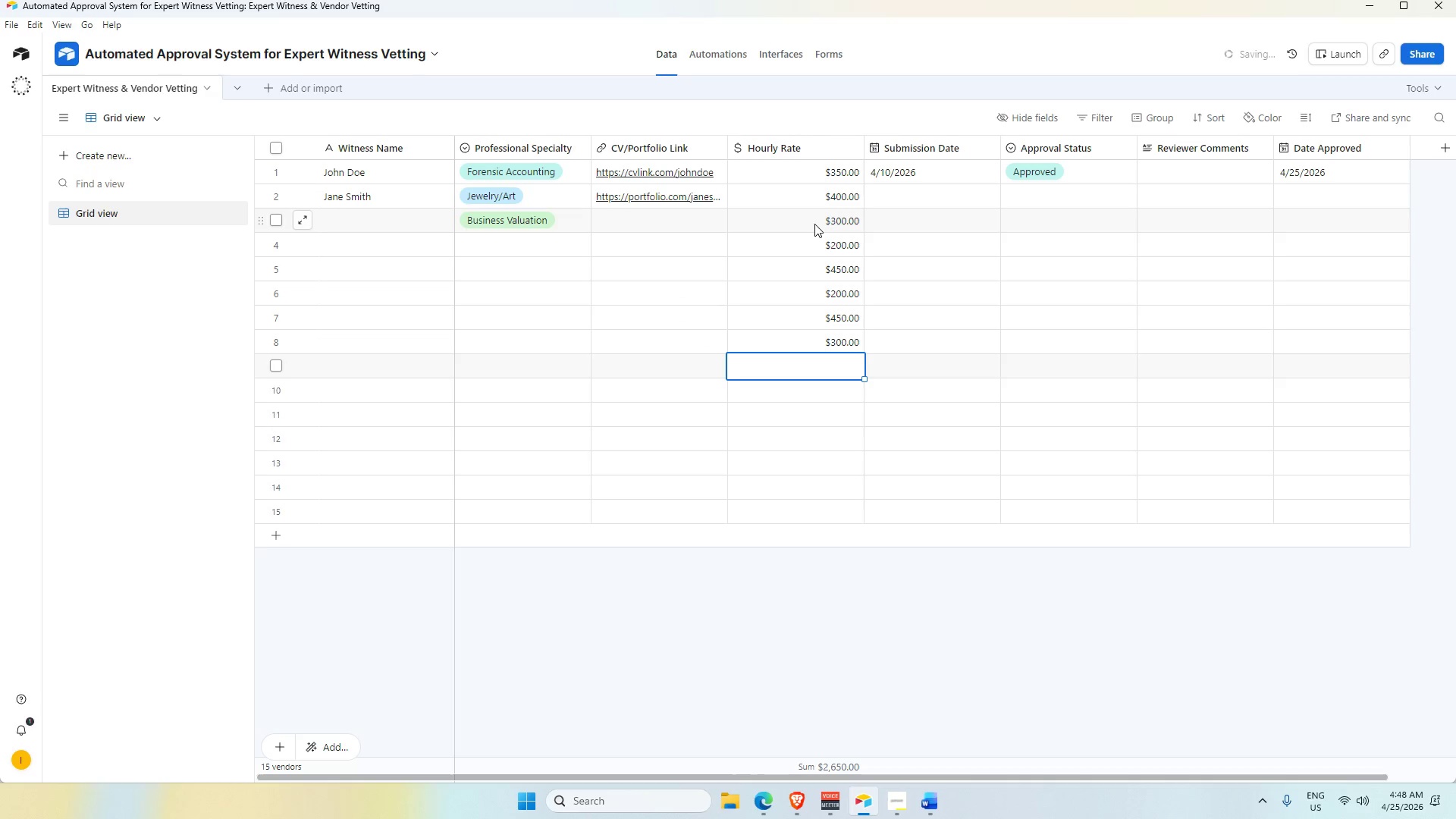 
key(Numpad5)
 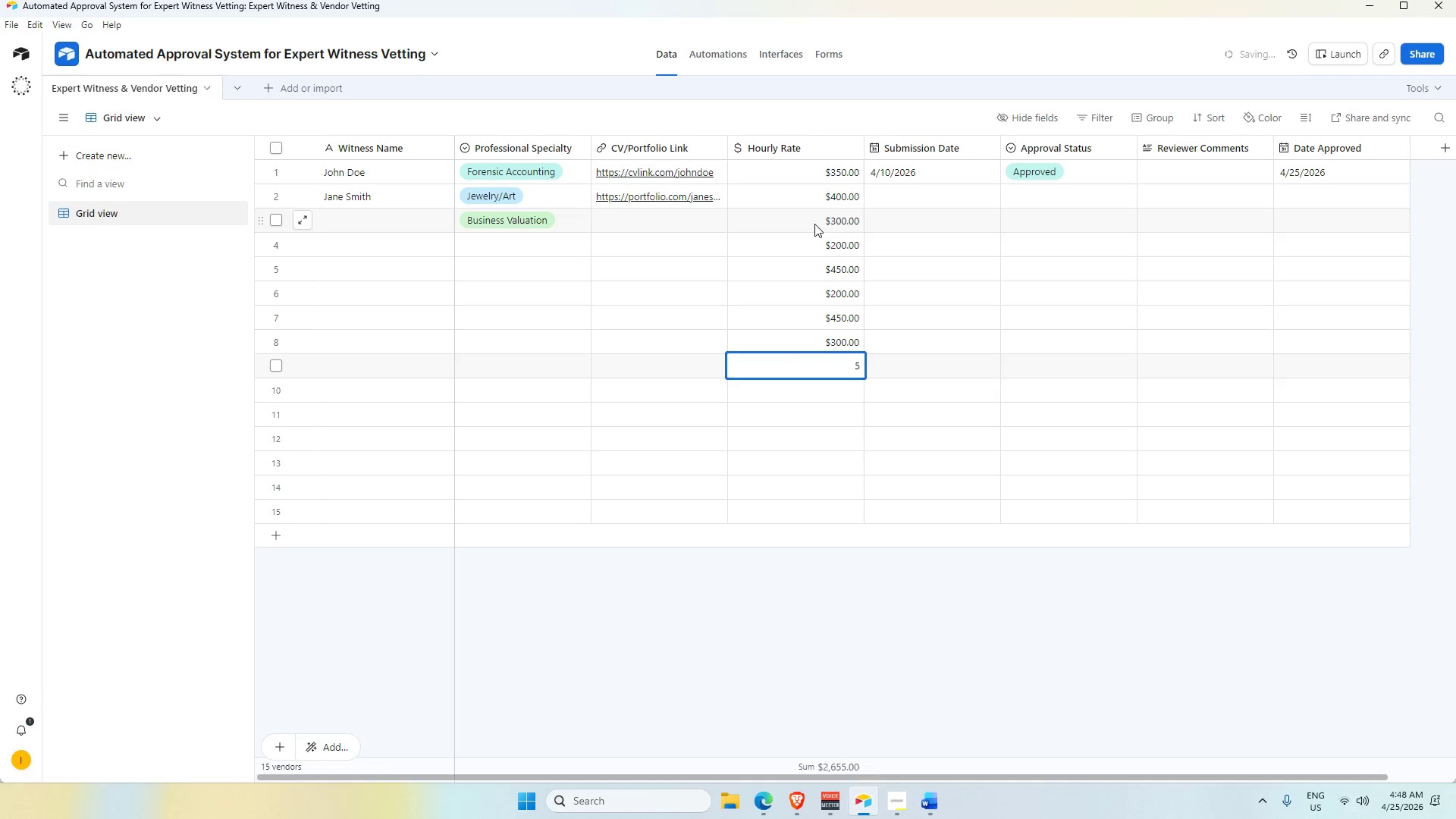 
key(Backspace)
 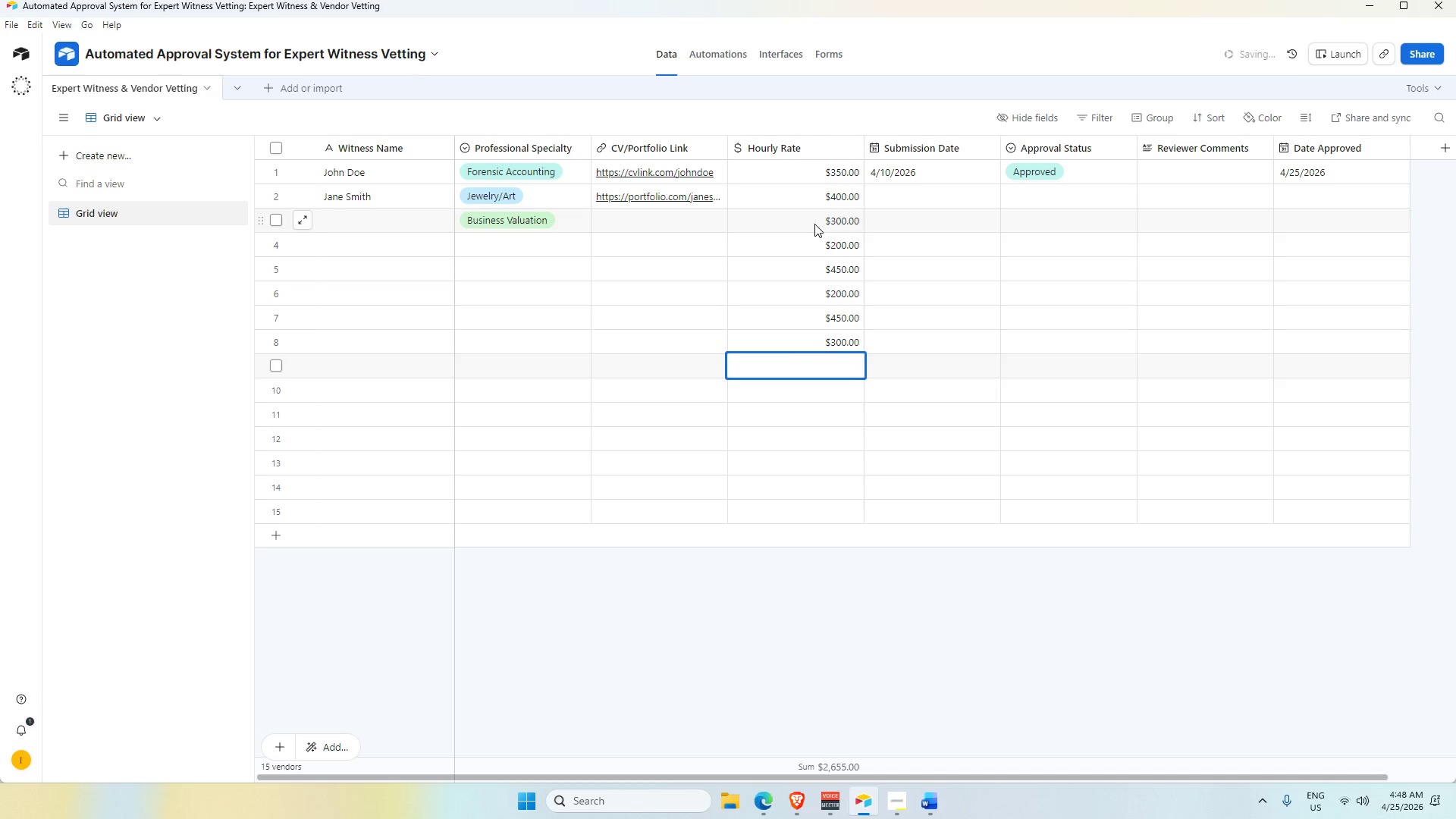 
key(Numpad1)
 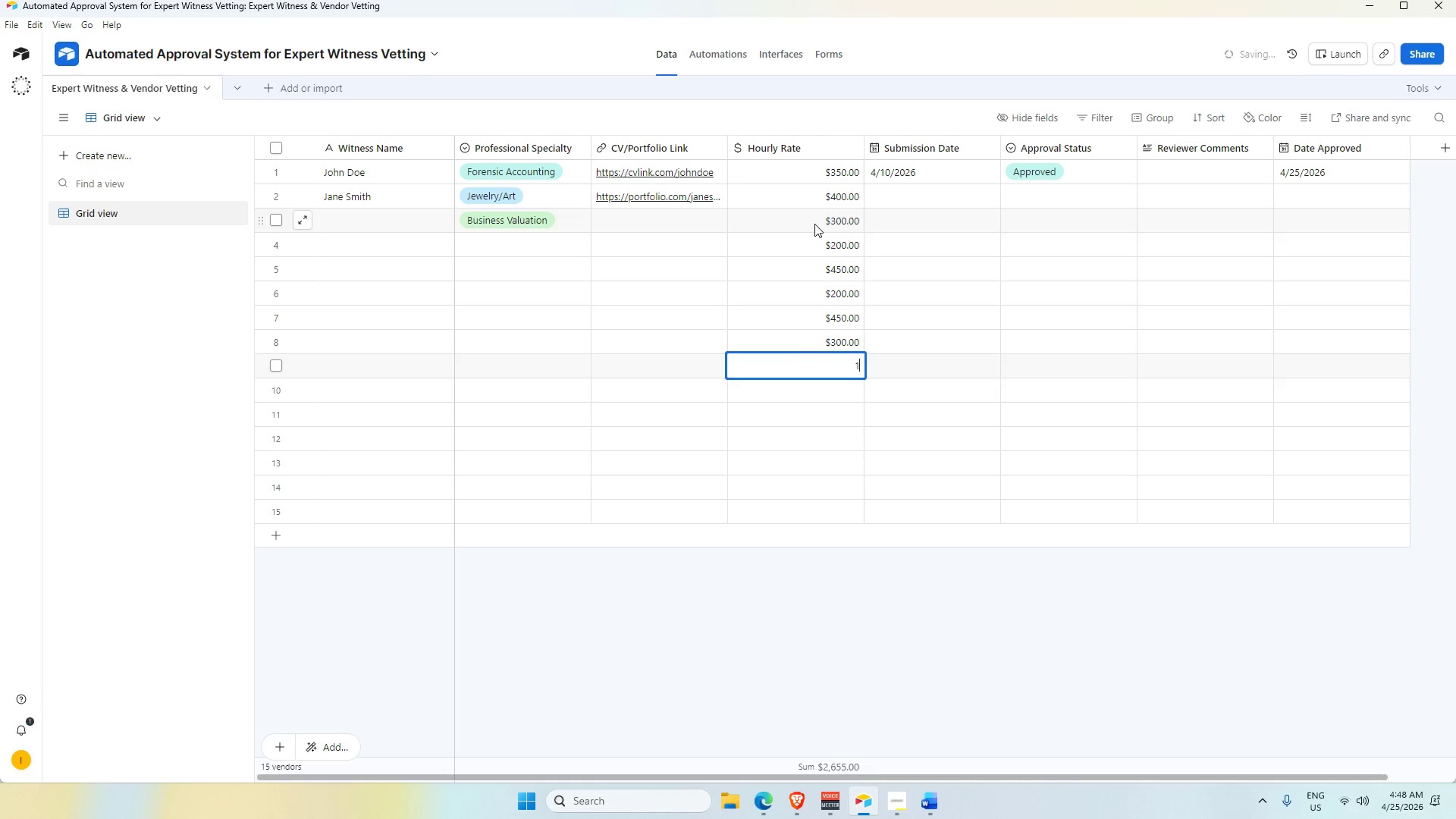 
key(Numpad3)
 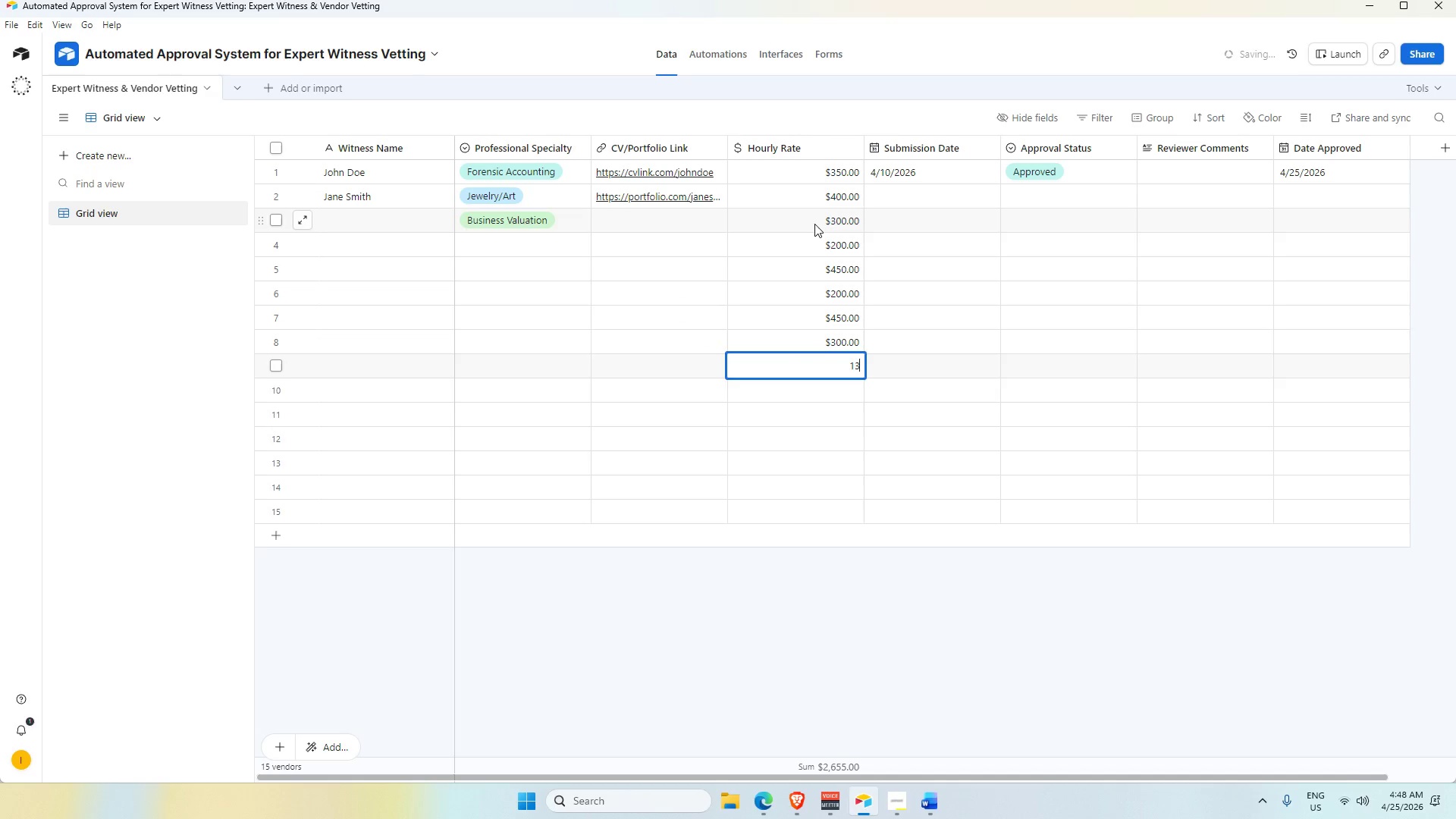 
key(Numpad0)
 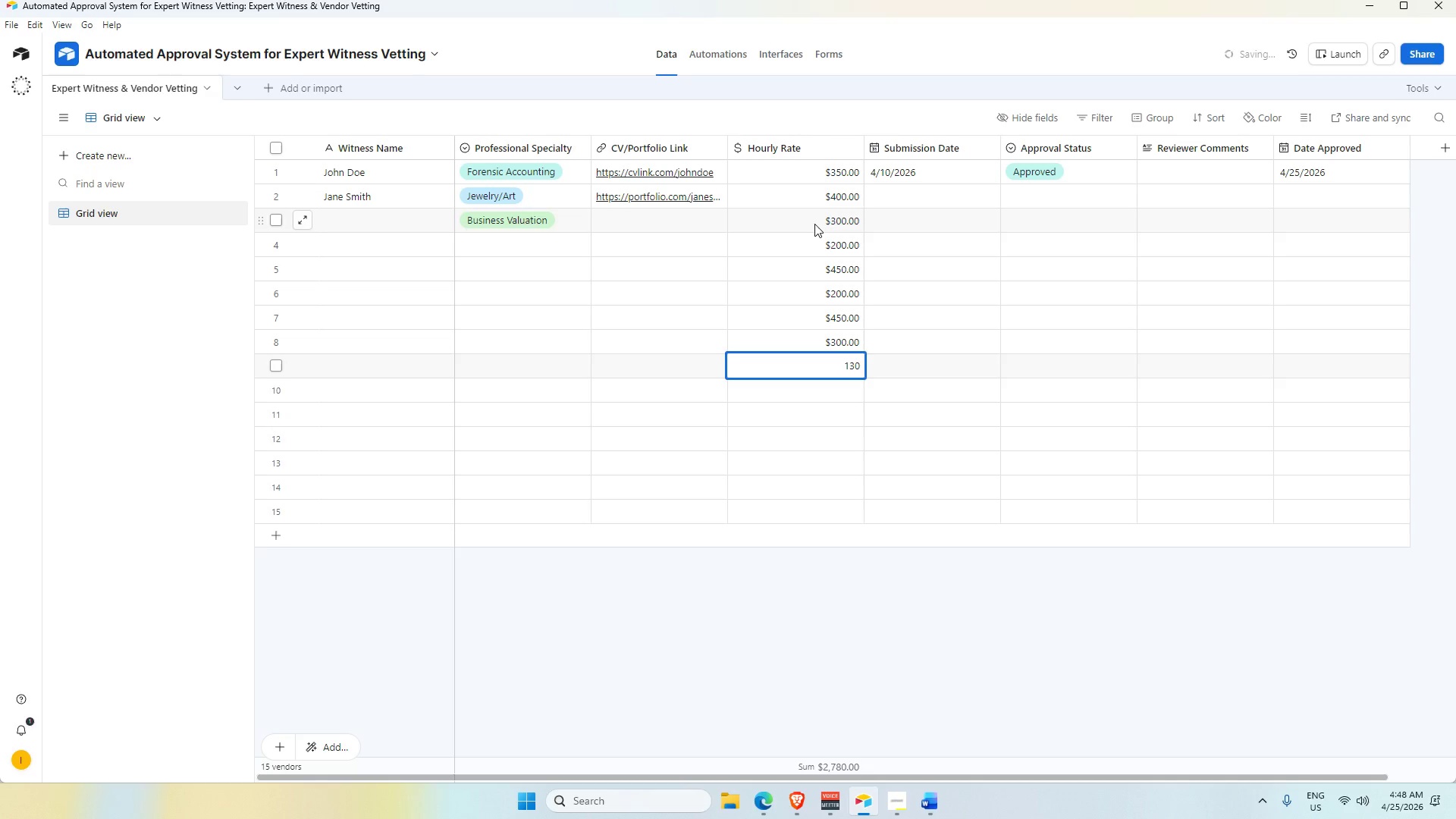 
key(Backspace)
 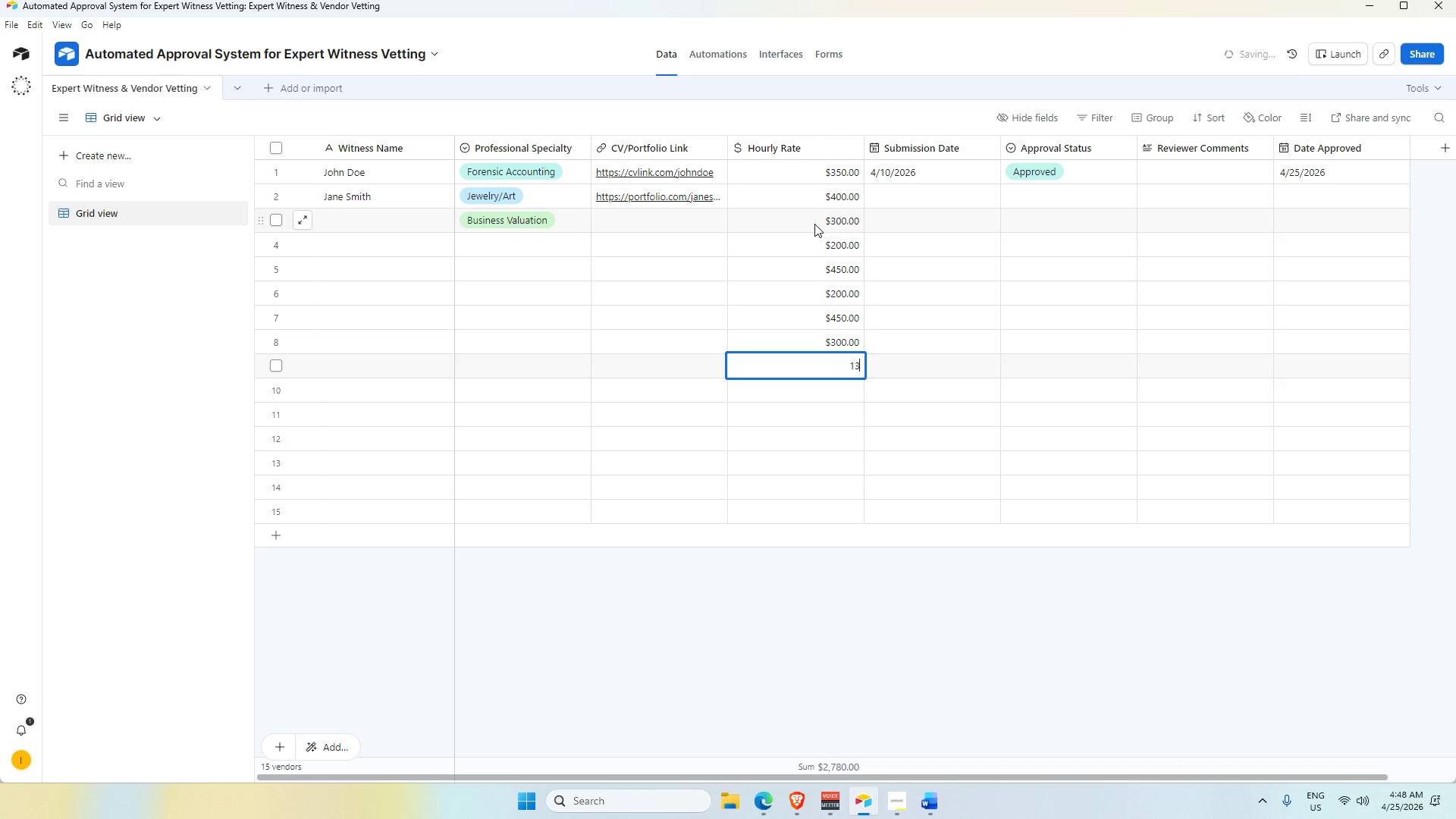 
key(Backspace)
 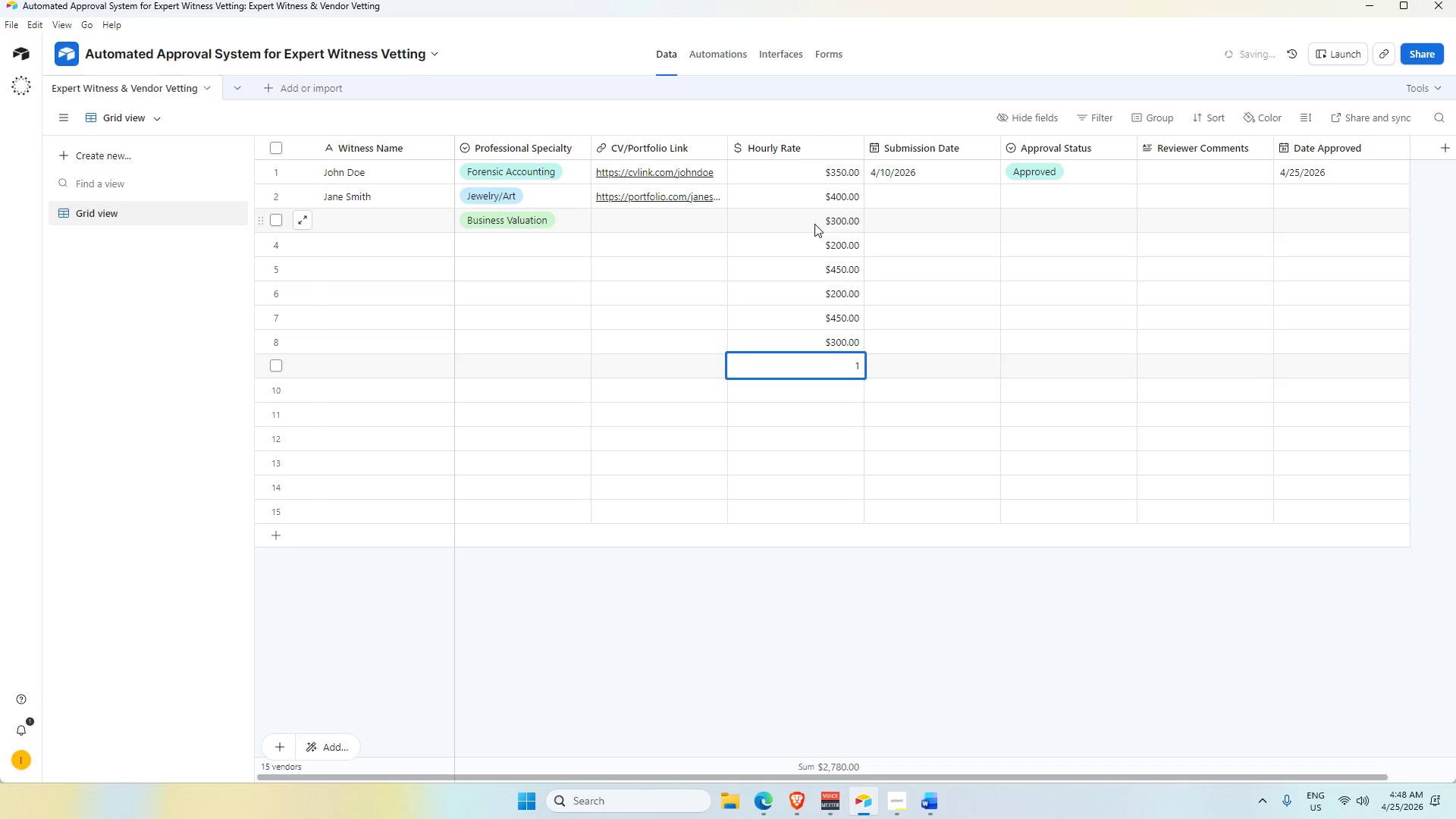 
key(Backspace)
 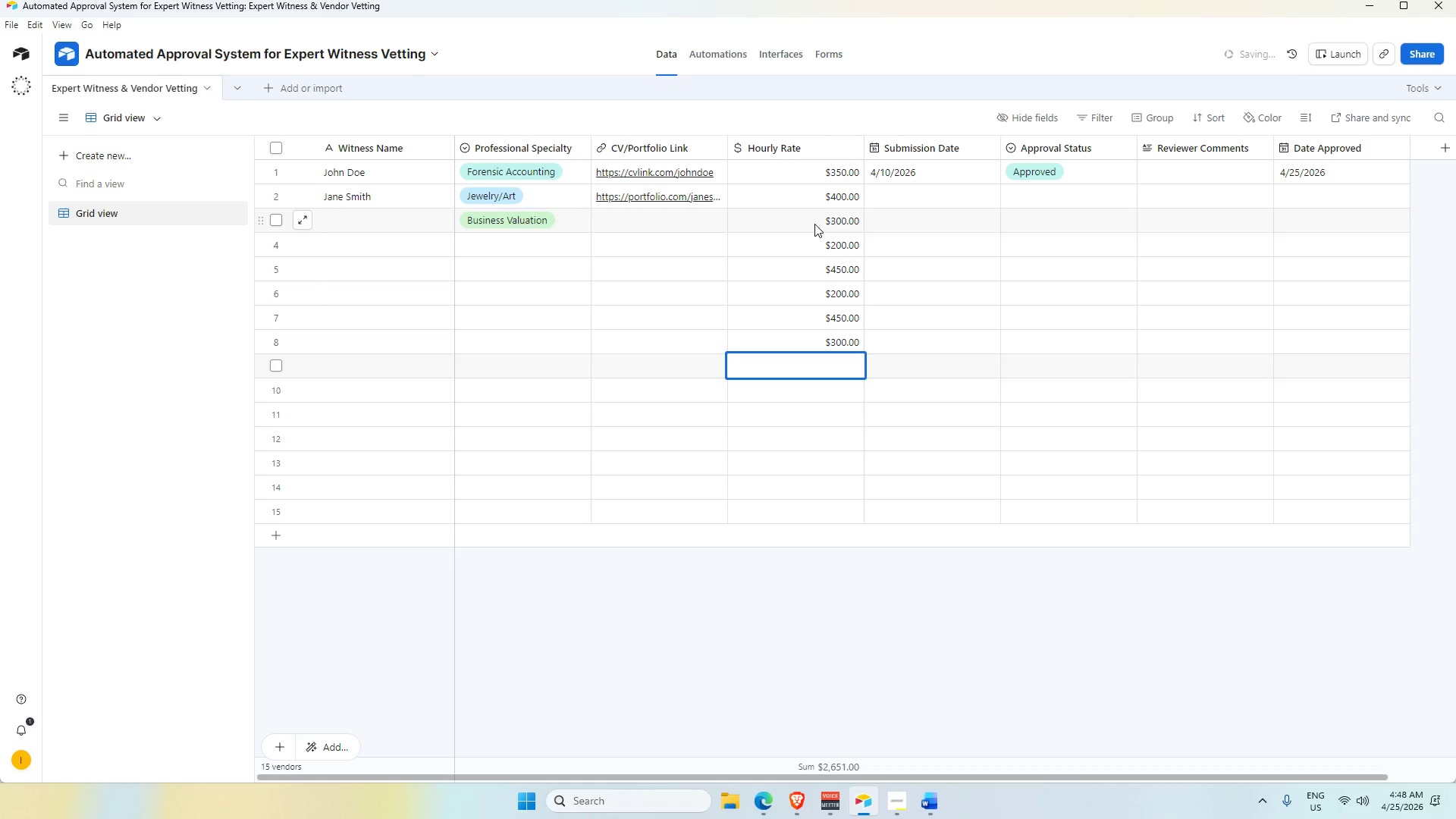 
key(Numpad4)
 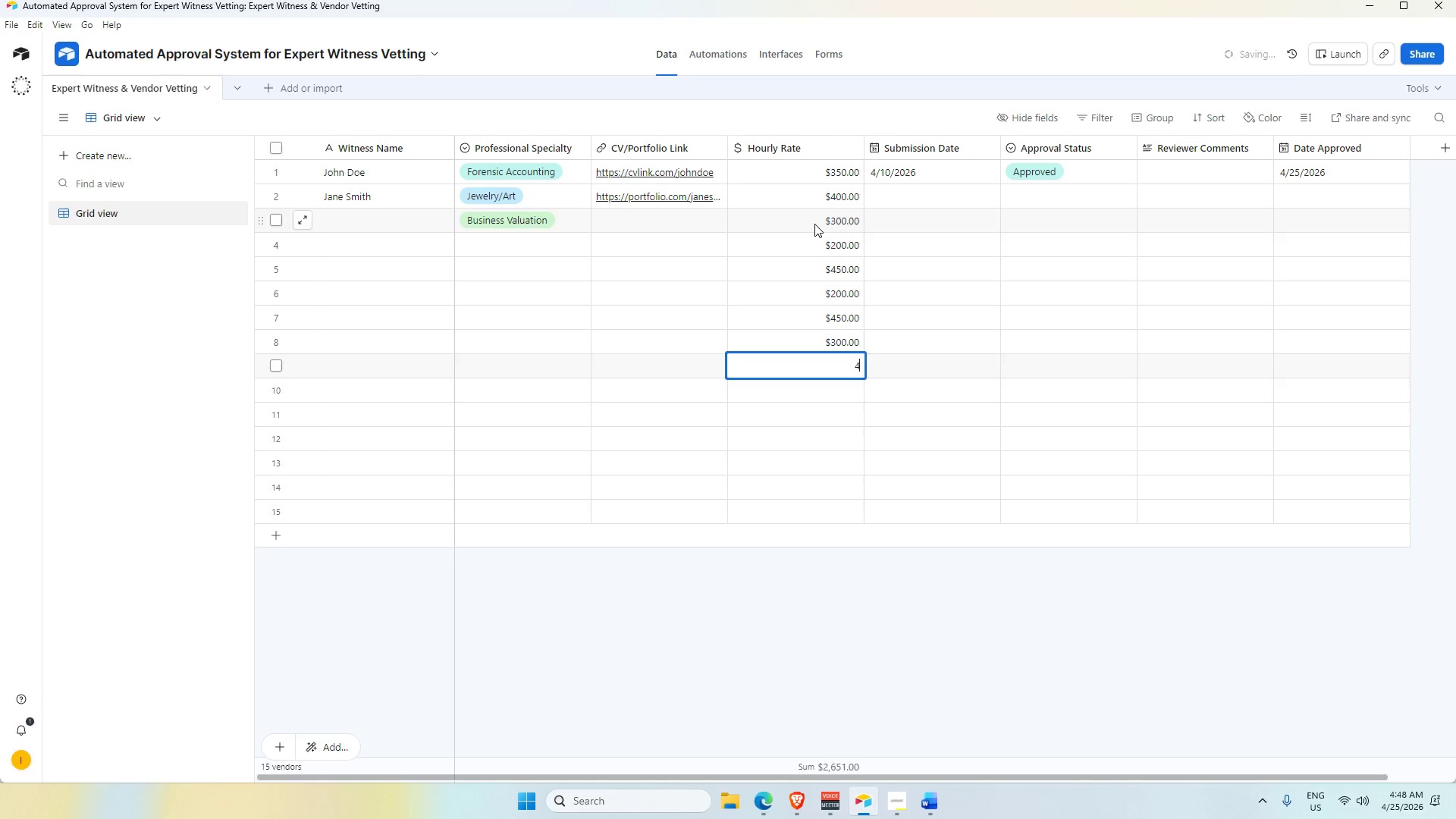 
key(Numpad3)
 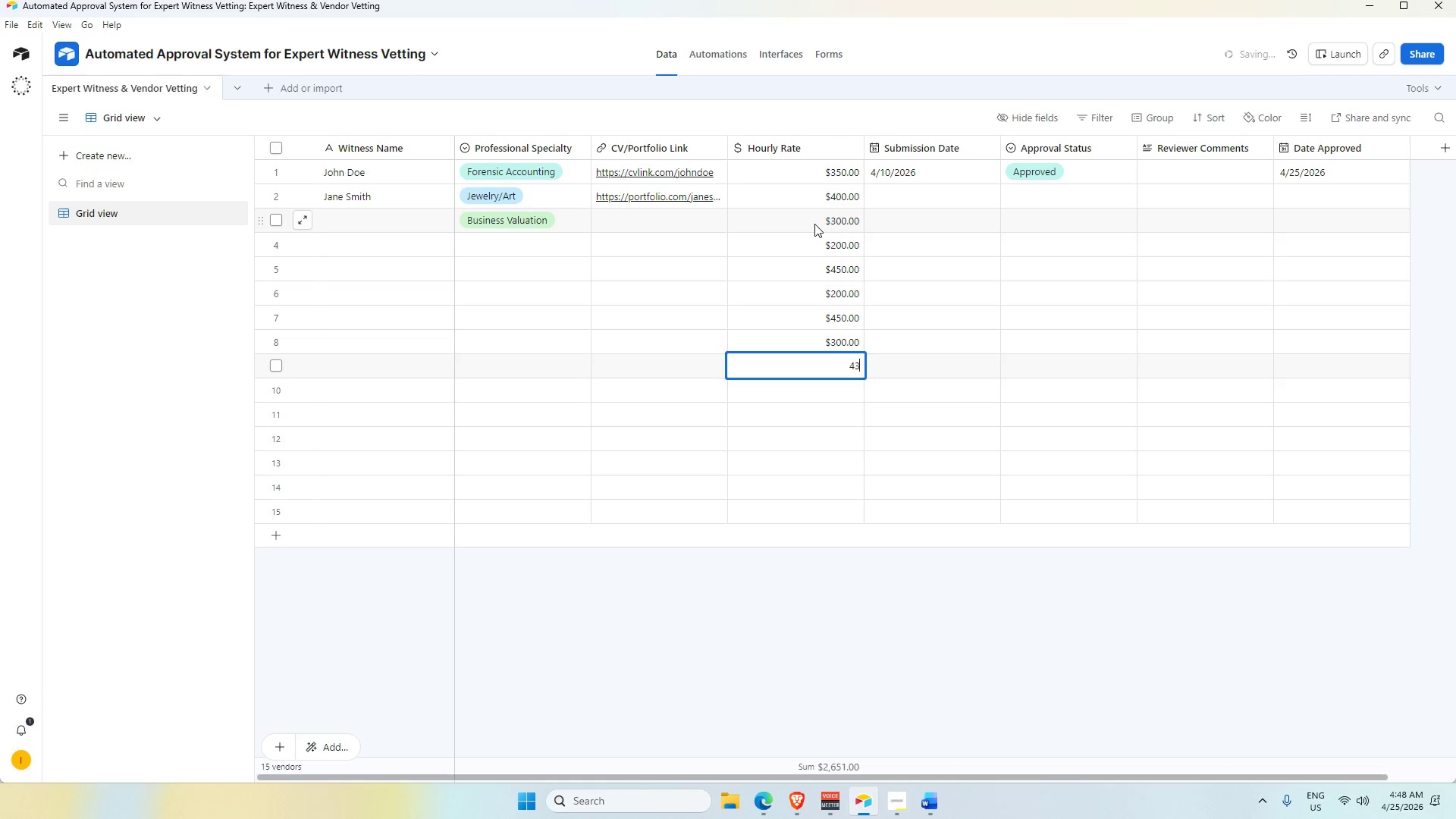 
key(Numpad0)
 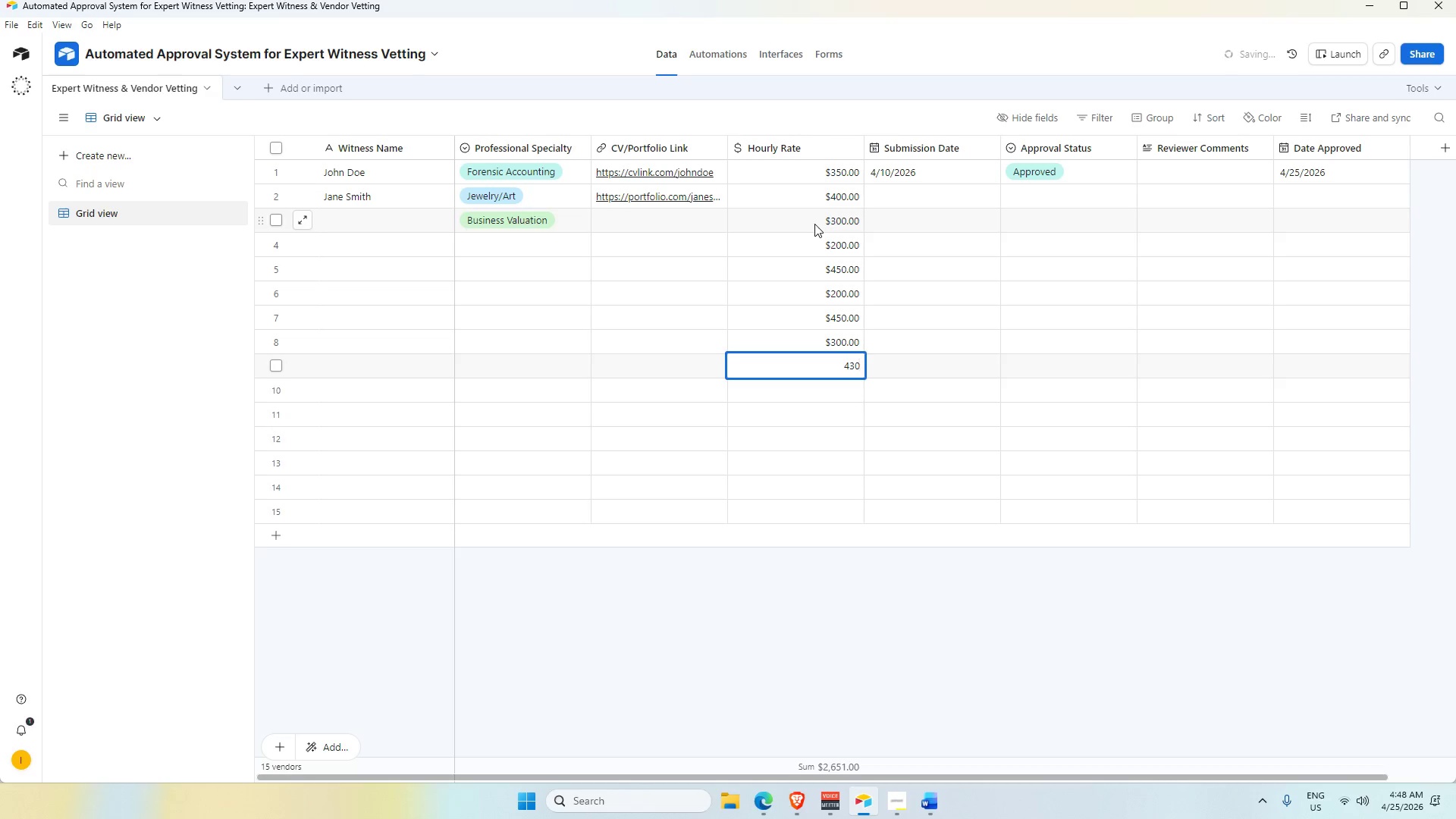 
key(Enter)
 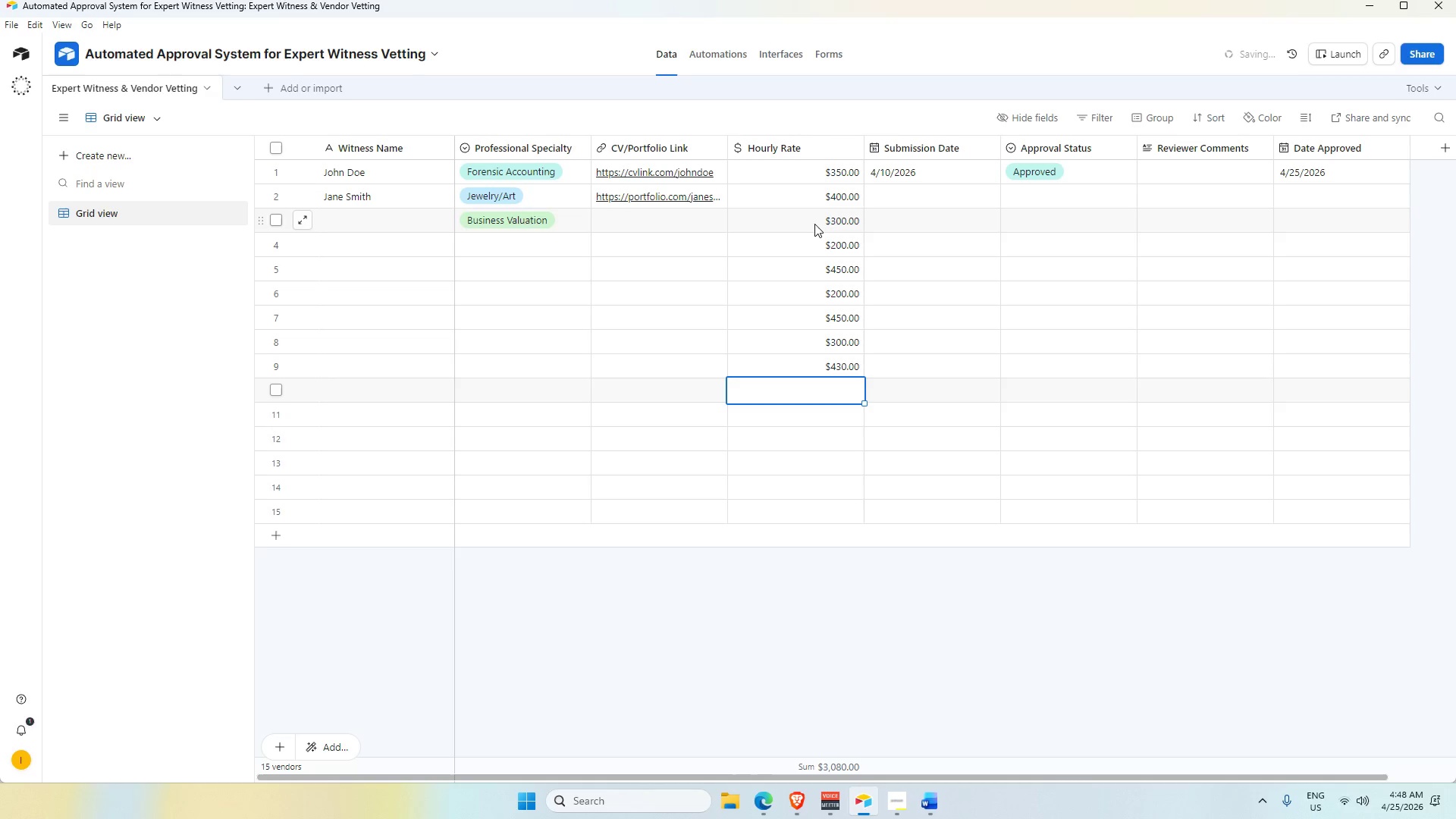 
key(Numpad2)
 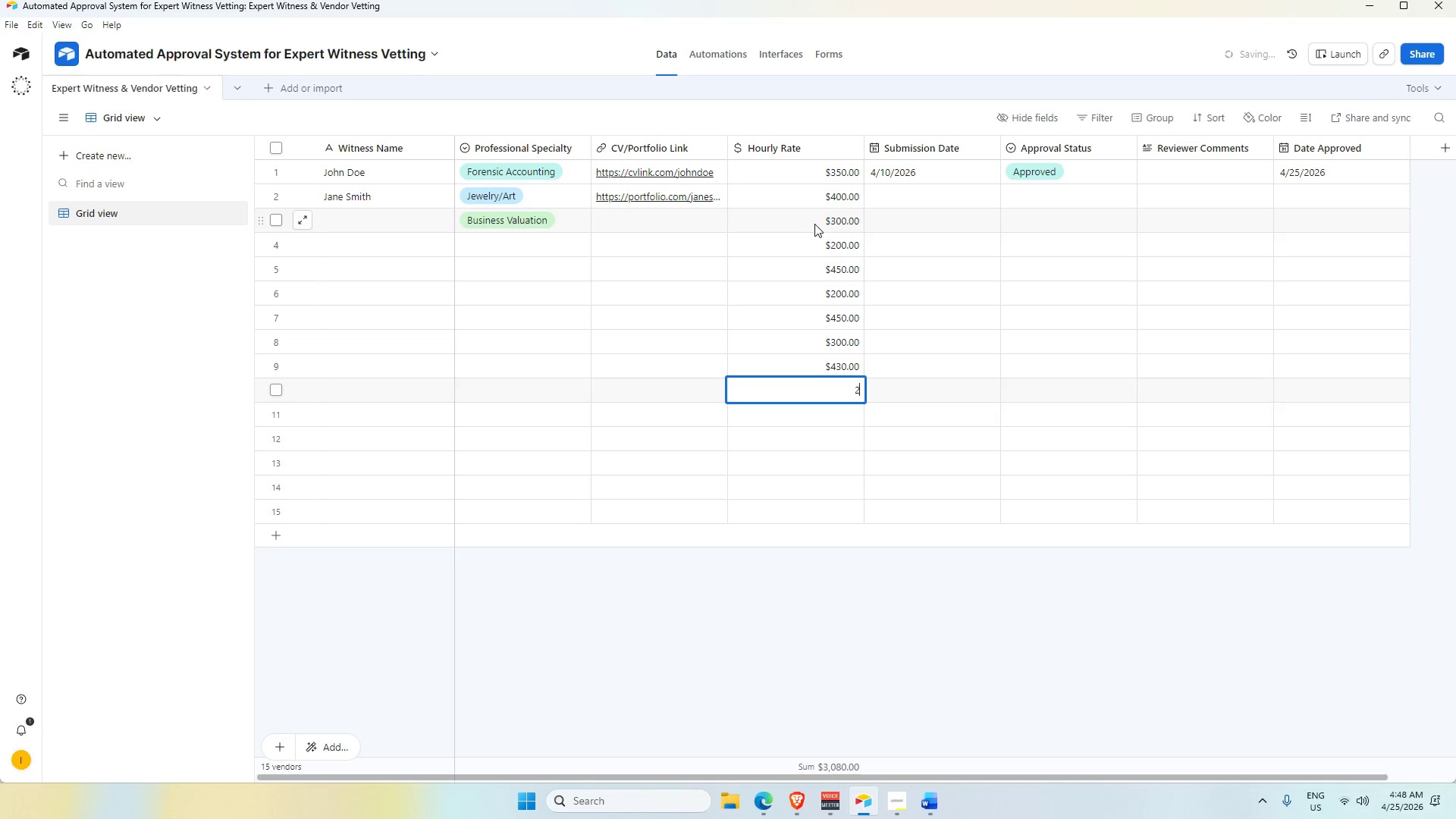 
key(Numpad3)
 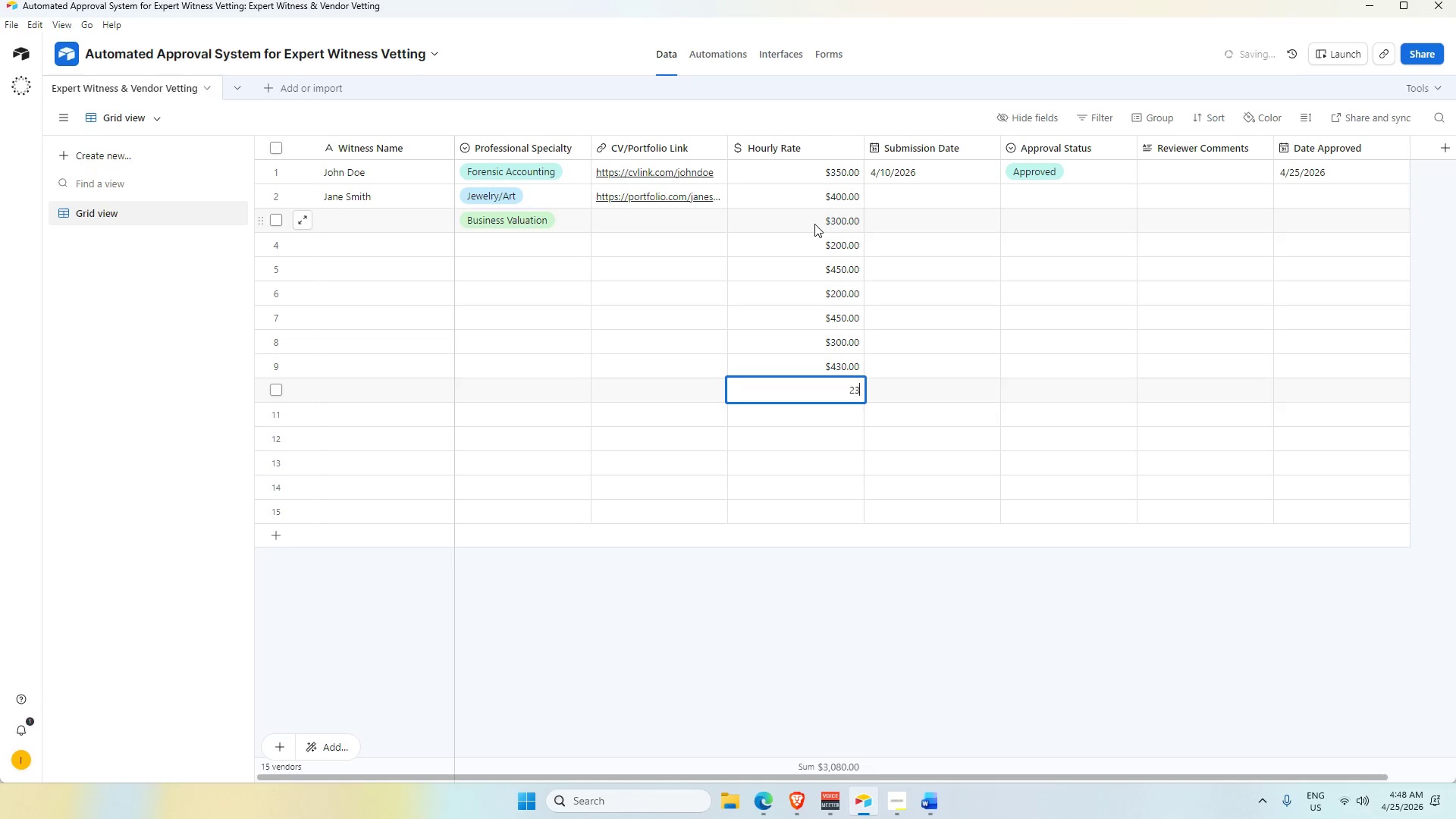 
key(Numpad0)
 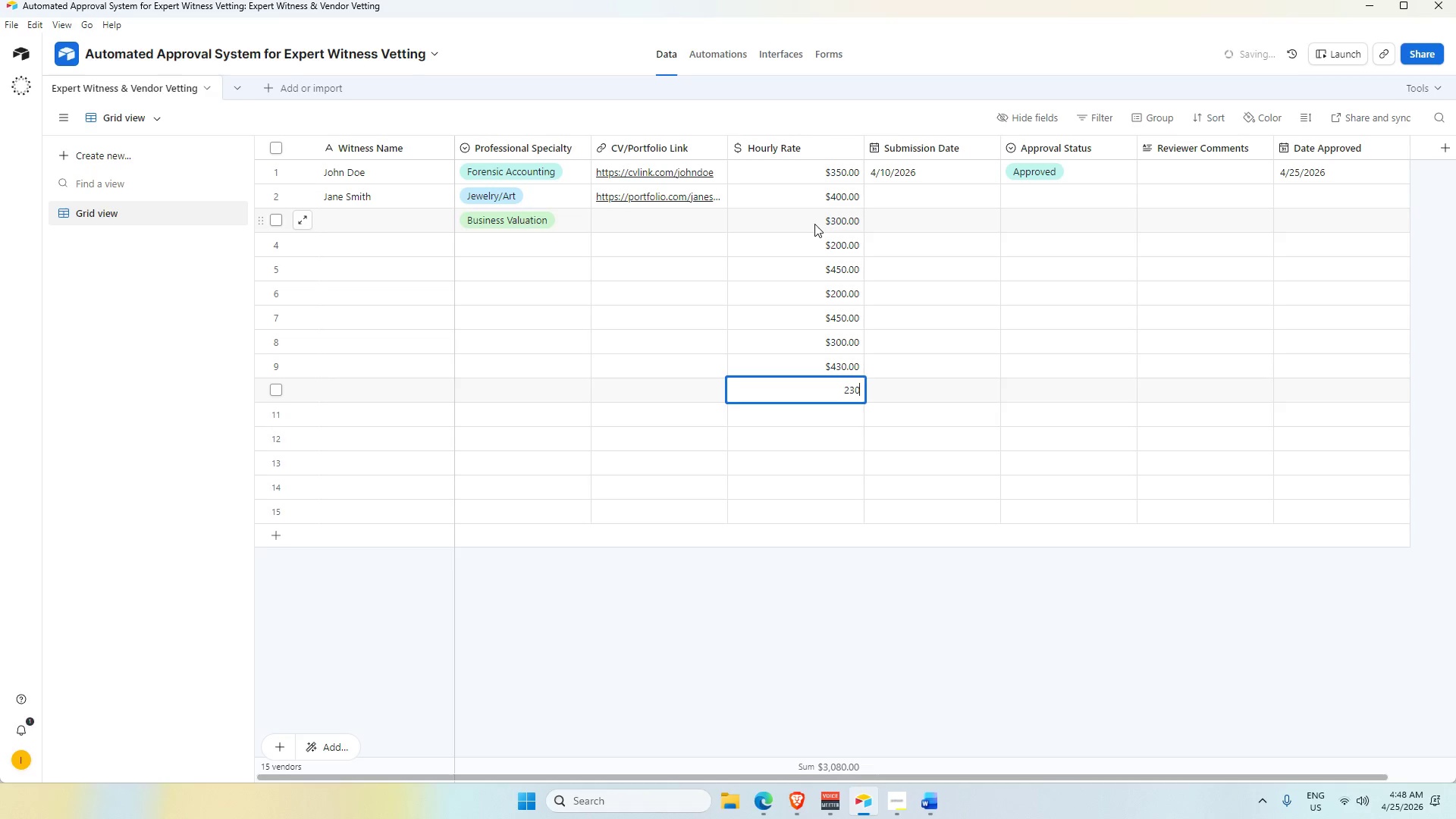 
key(Enter)
 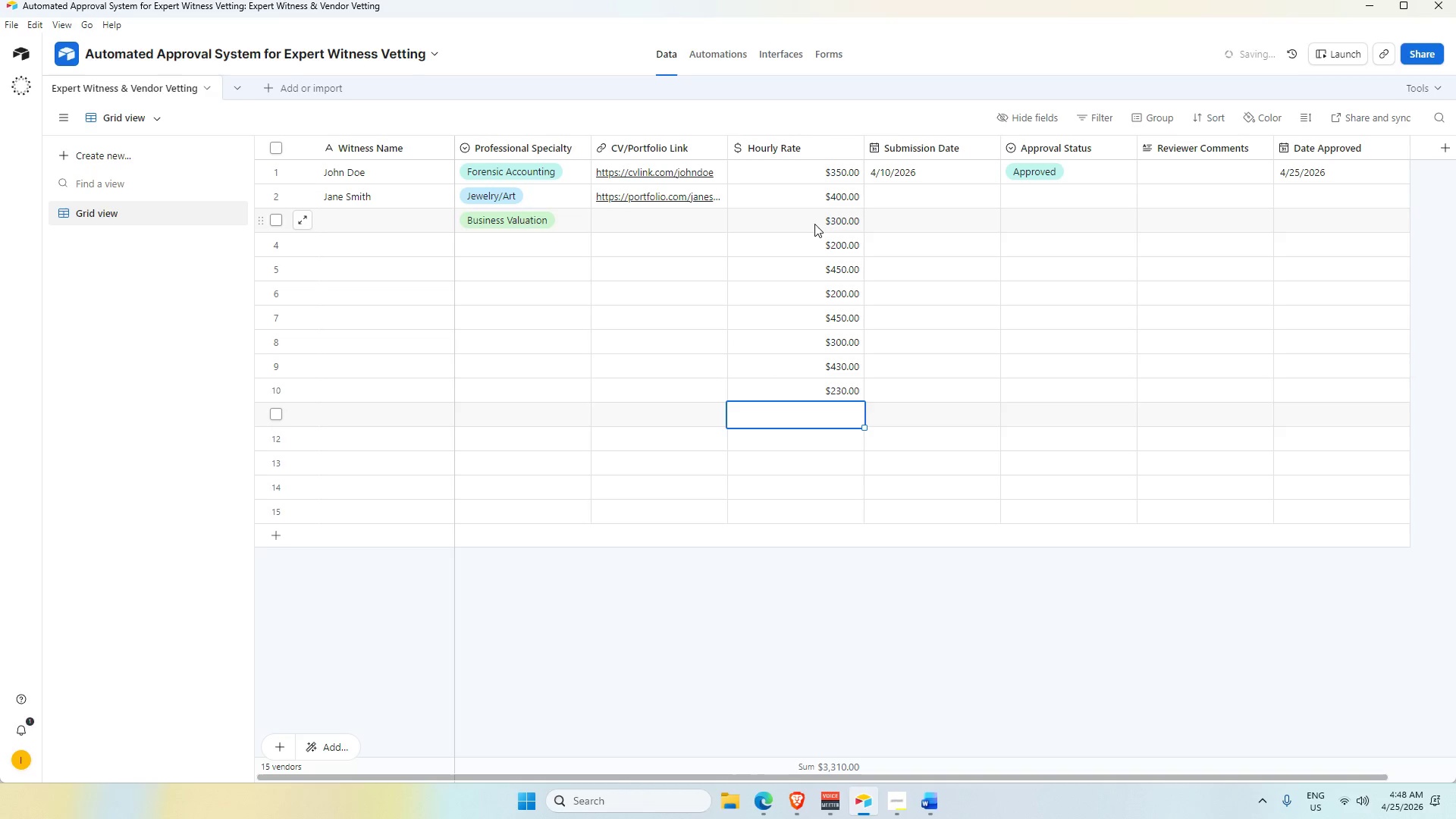 
key(Numpad5)
 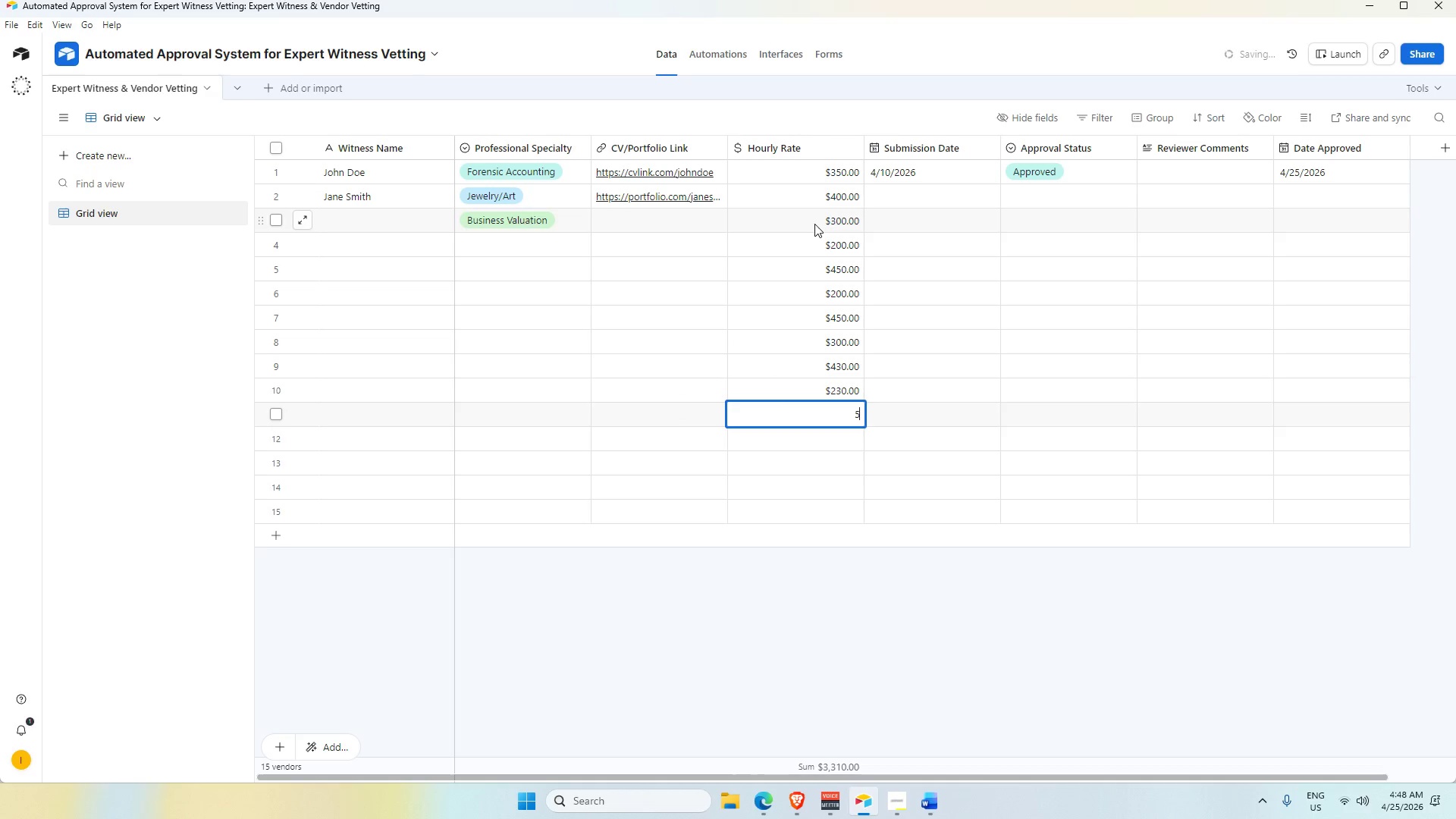 
key(Numpad0)
 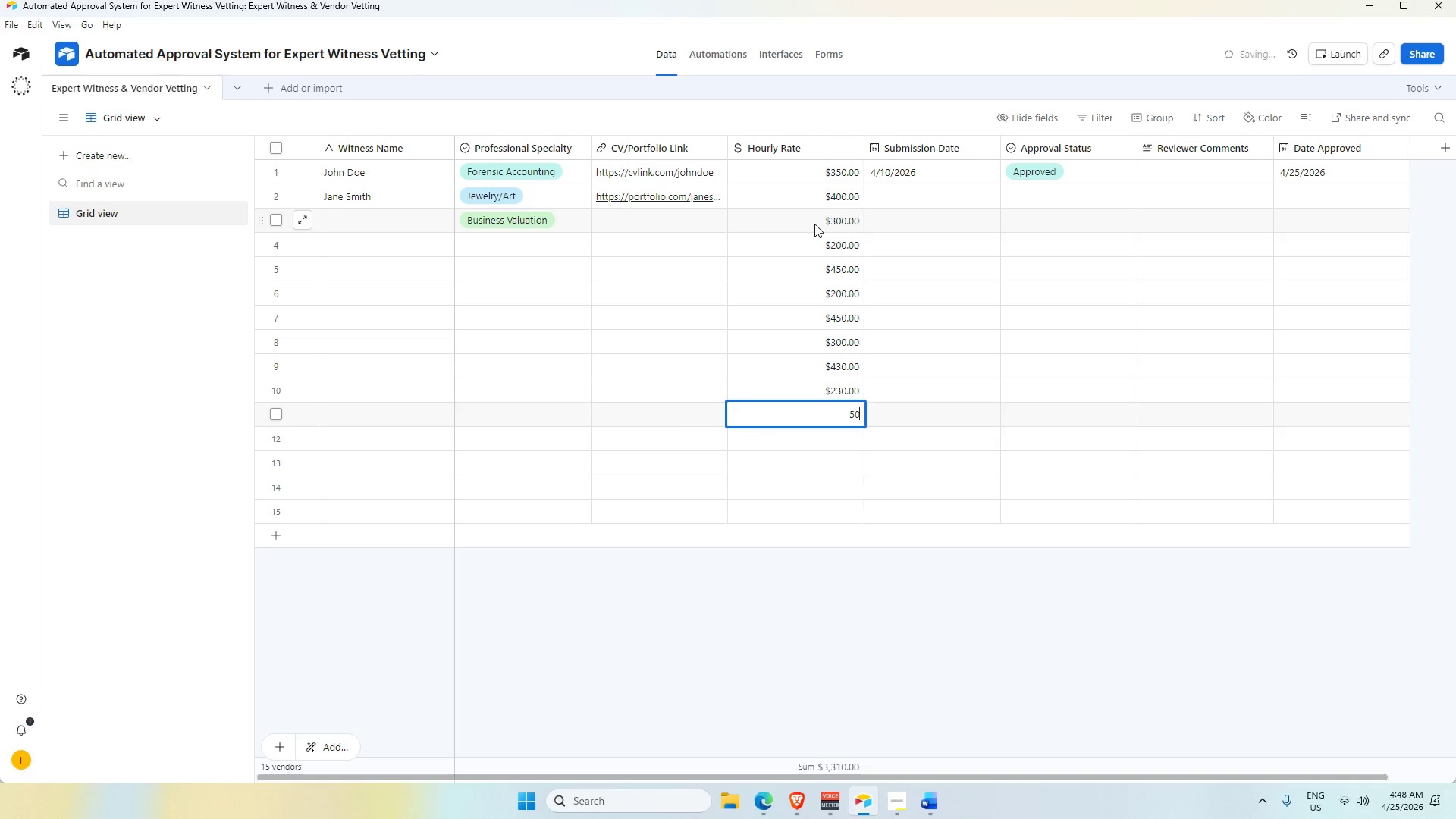 
key(Numpad0)
 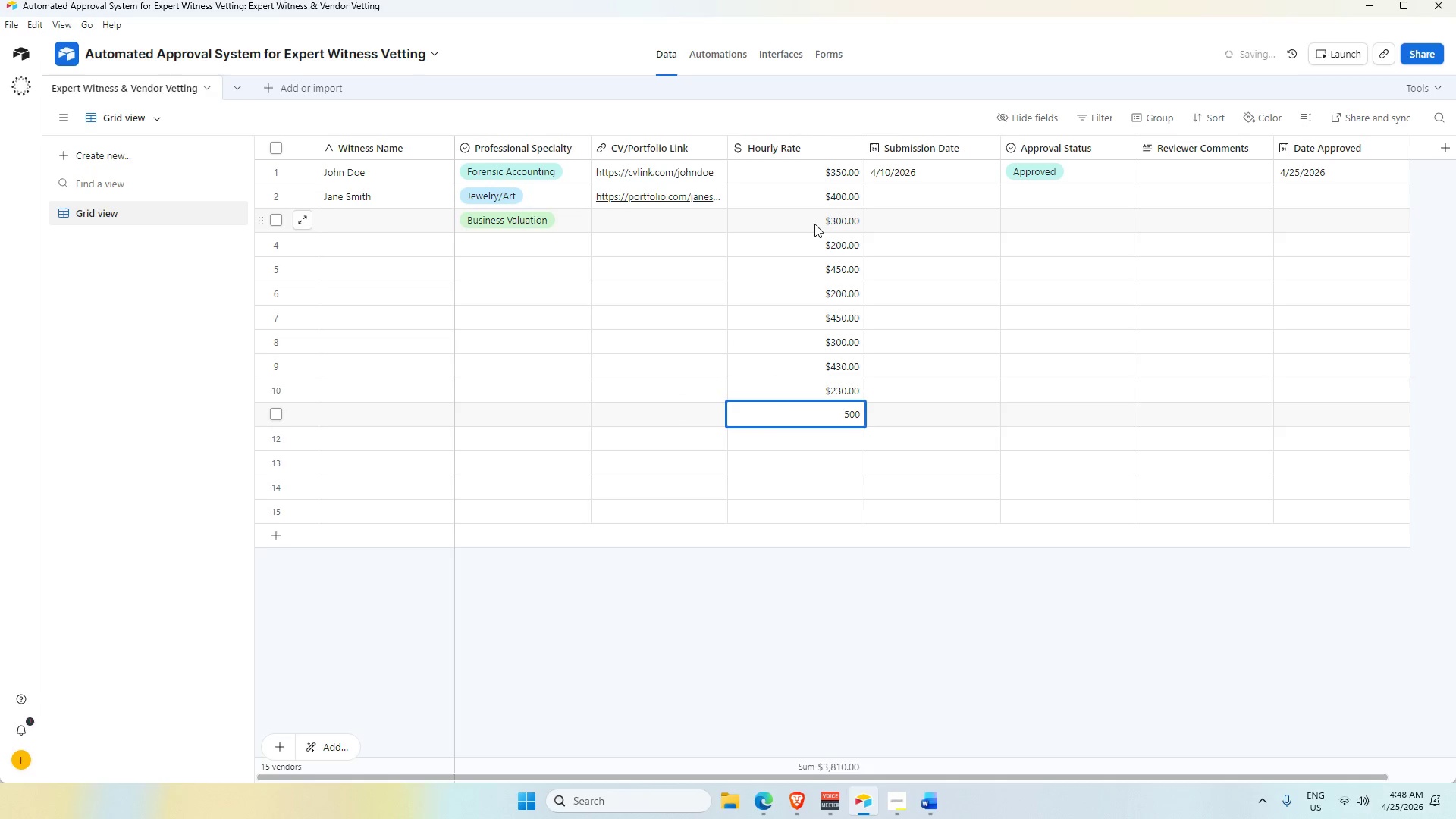 
key(Backspace)
 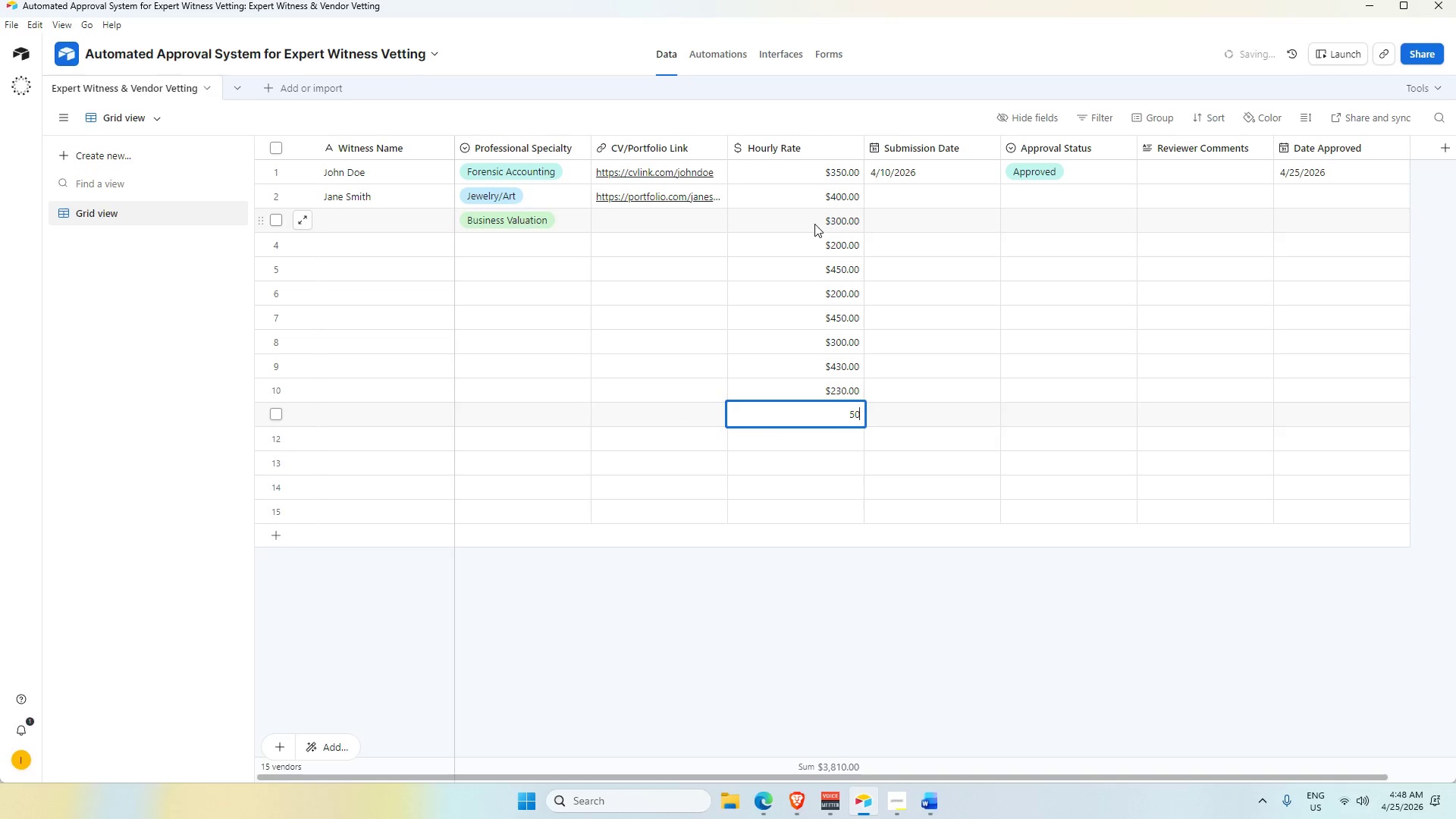 
key(Backspace)
 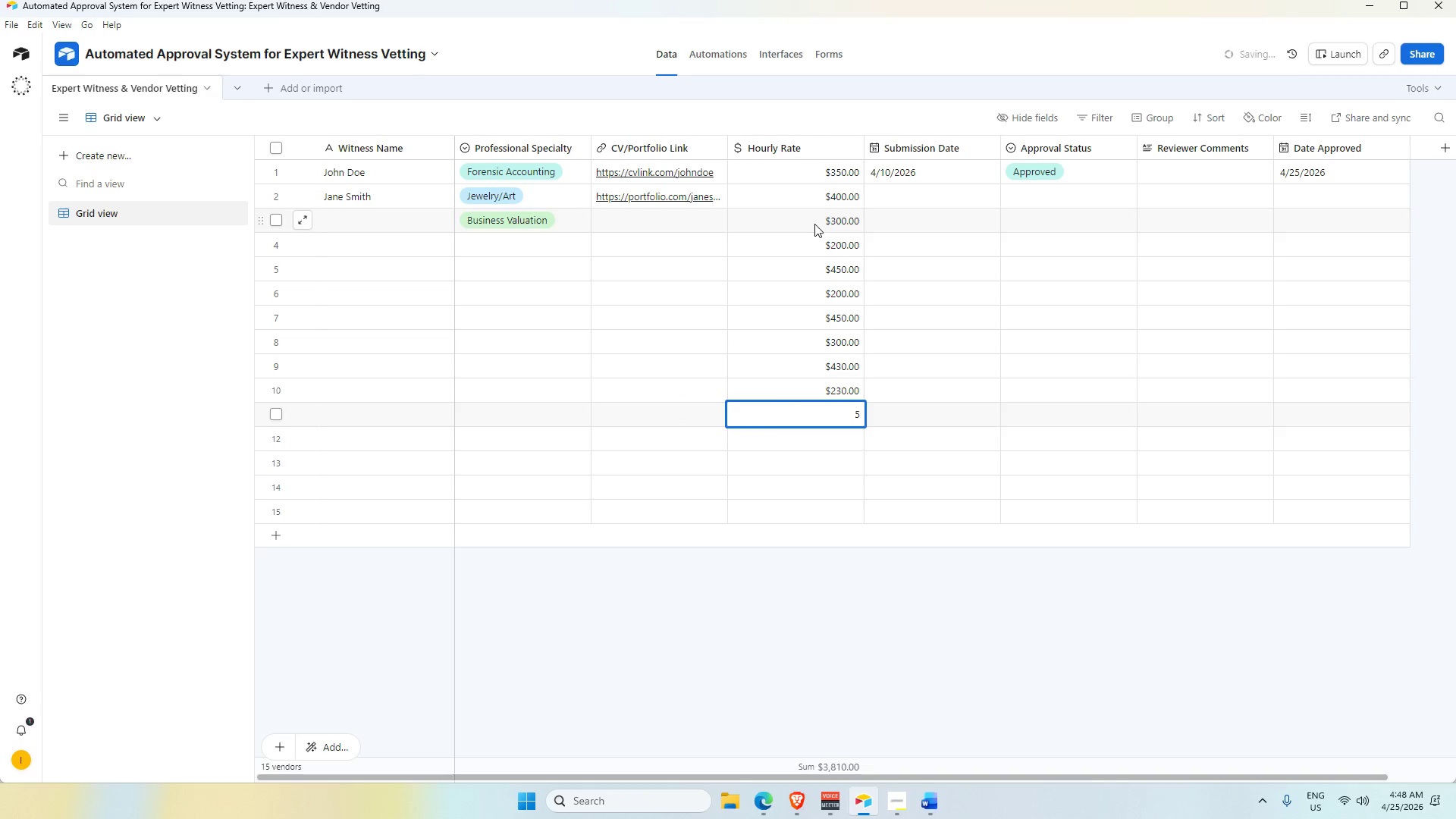 
key(Backspace)
 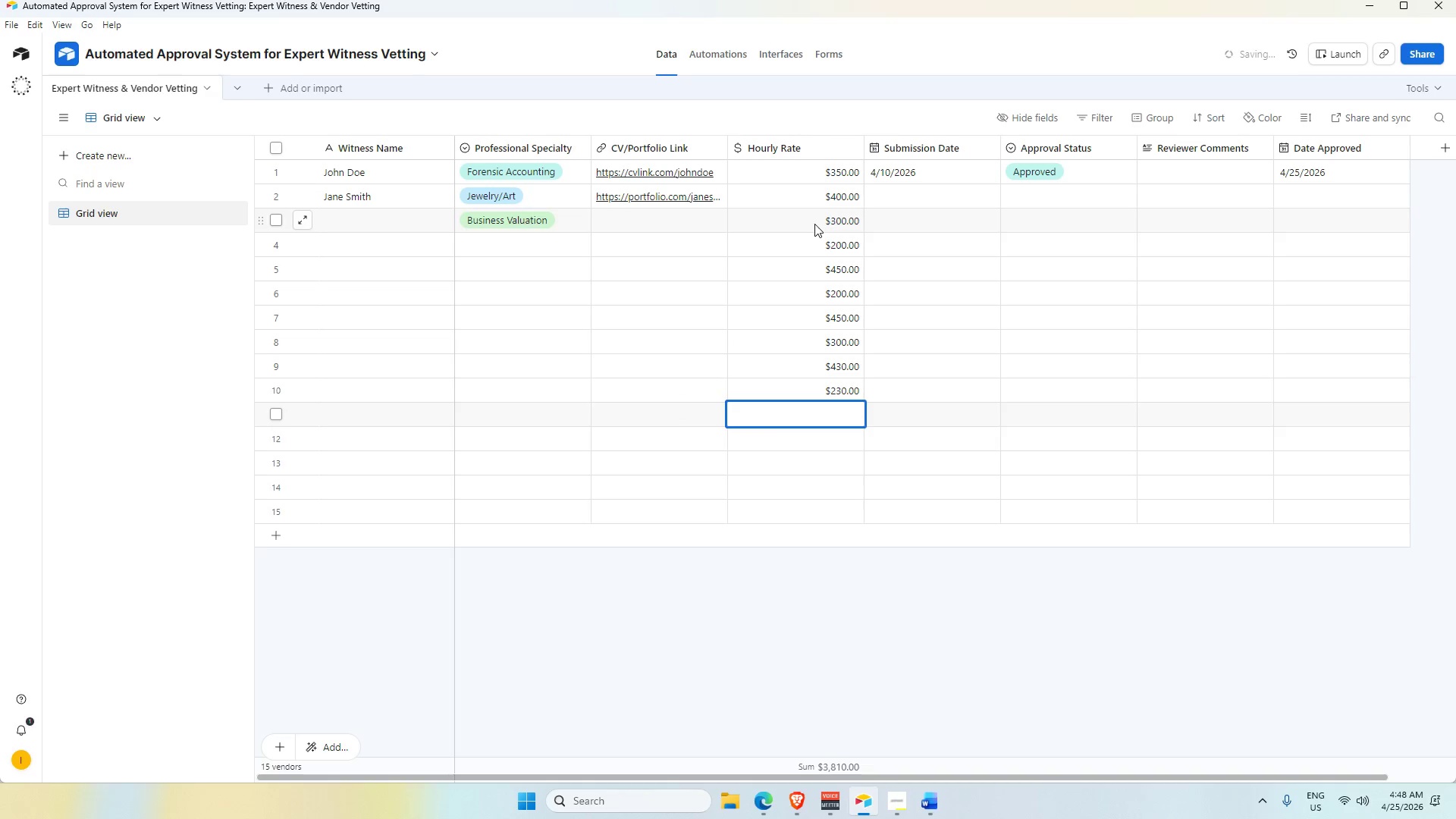 
key(Numpad3)
 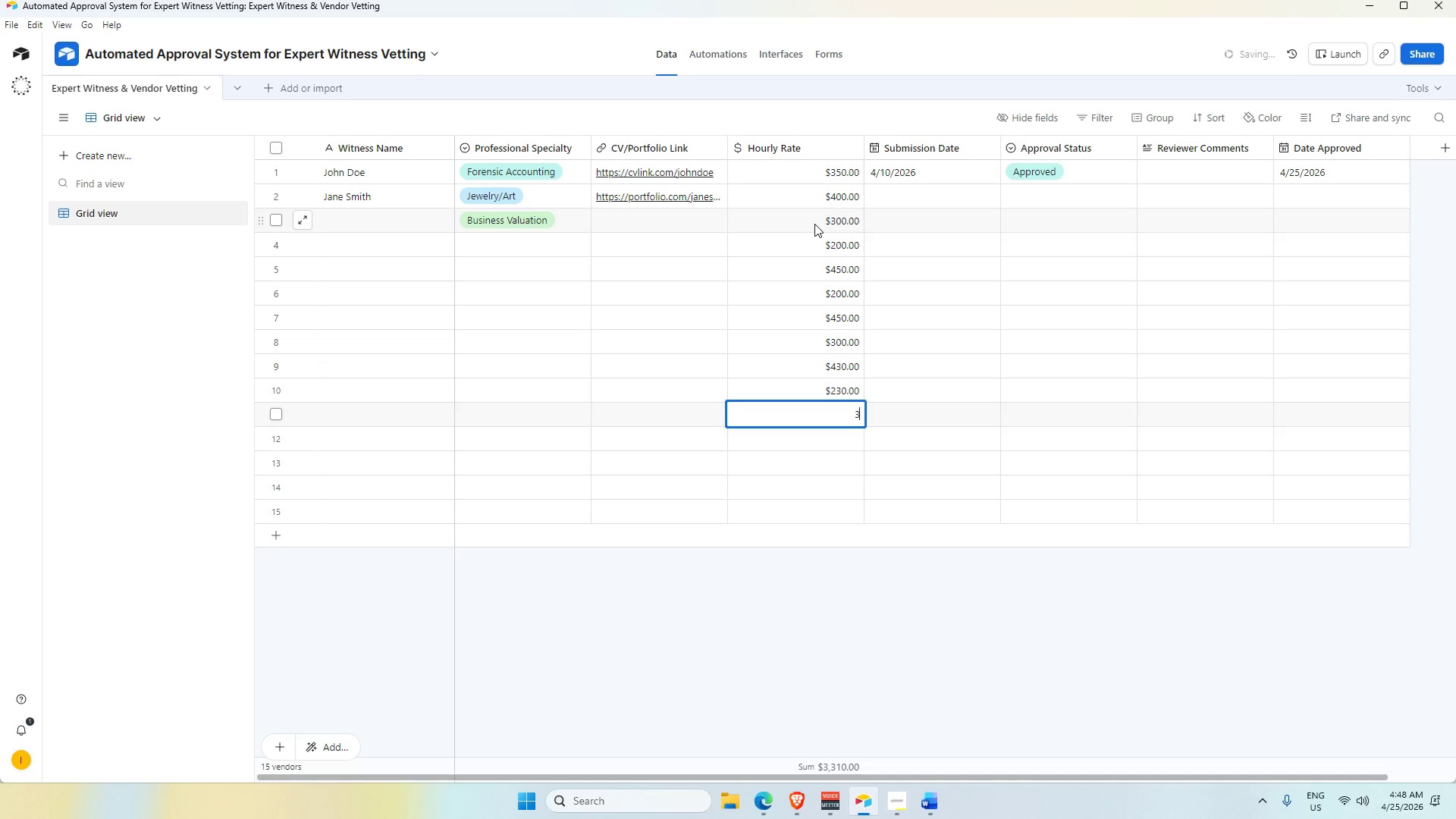 
key(Numpad5)
 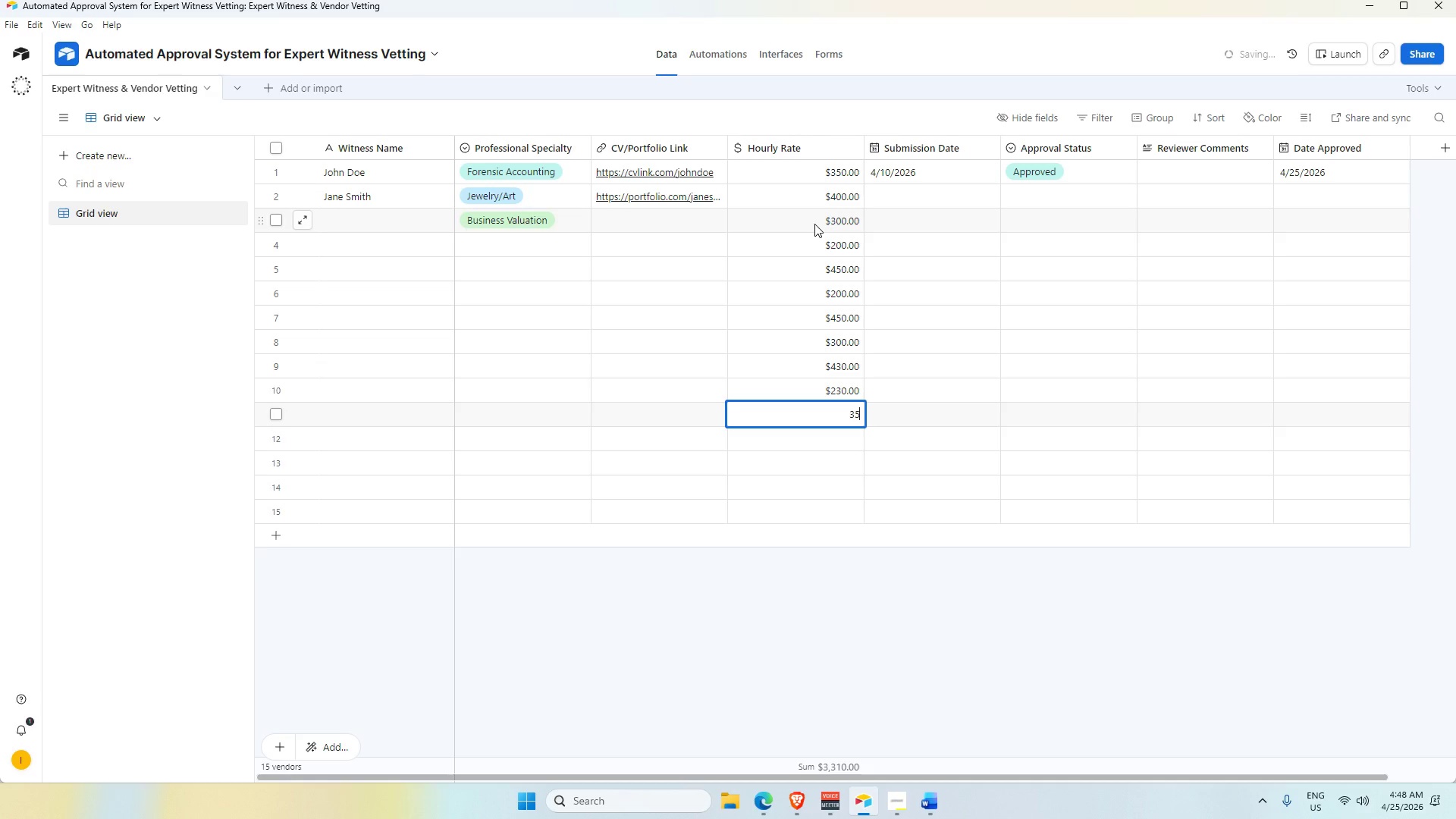 
key(Numpad0)
 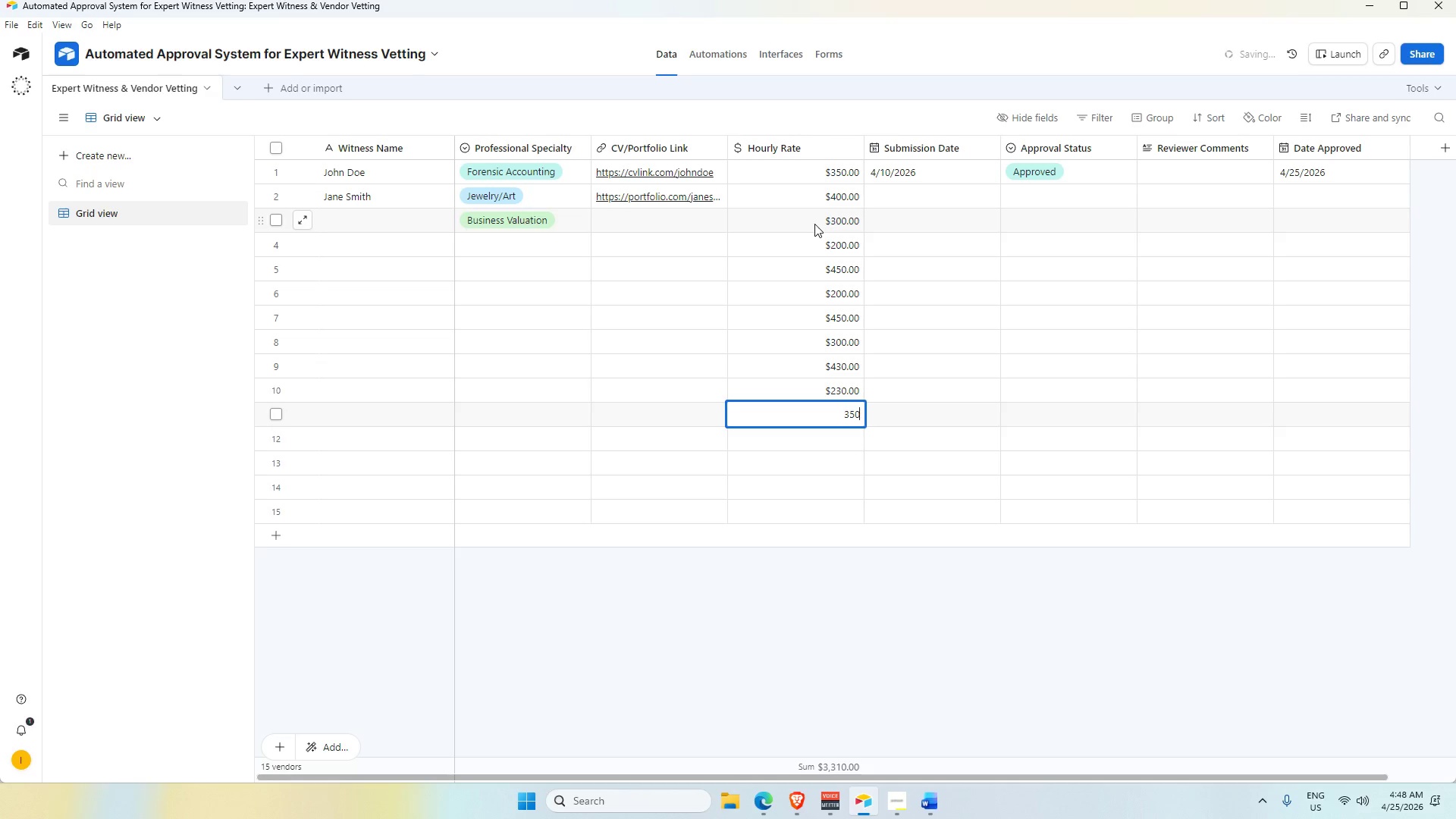 
key(Enter)
 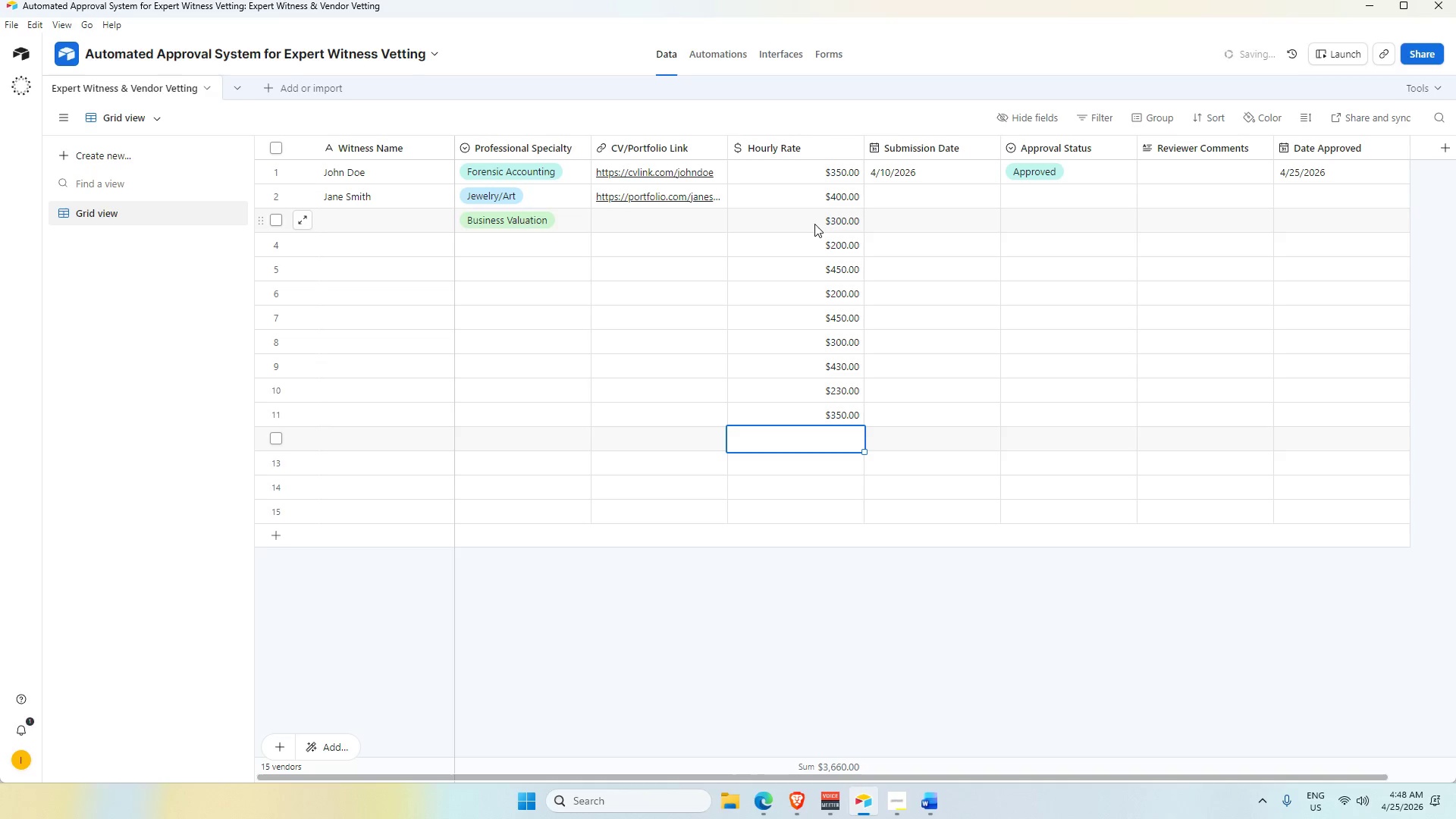 
key(Numpad3)
 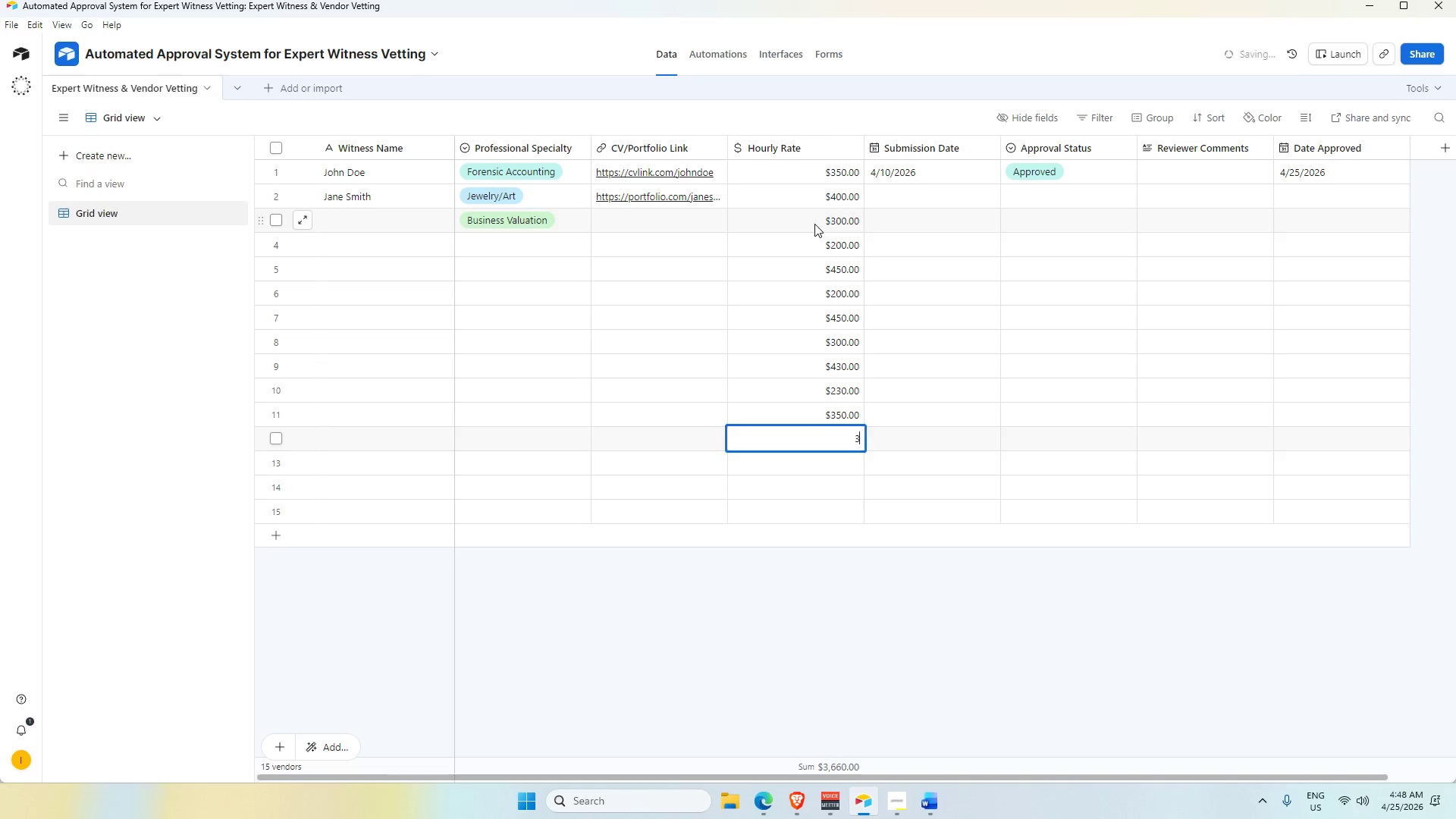 
key(Numpad0)
 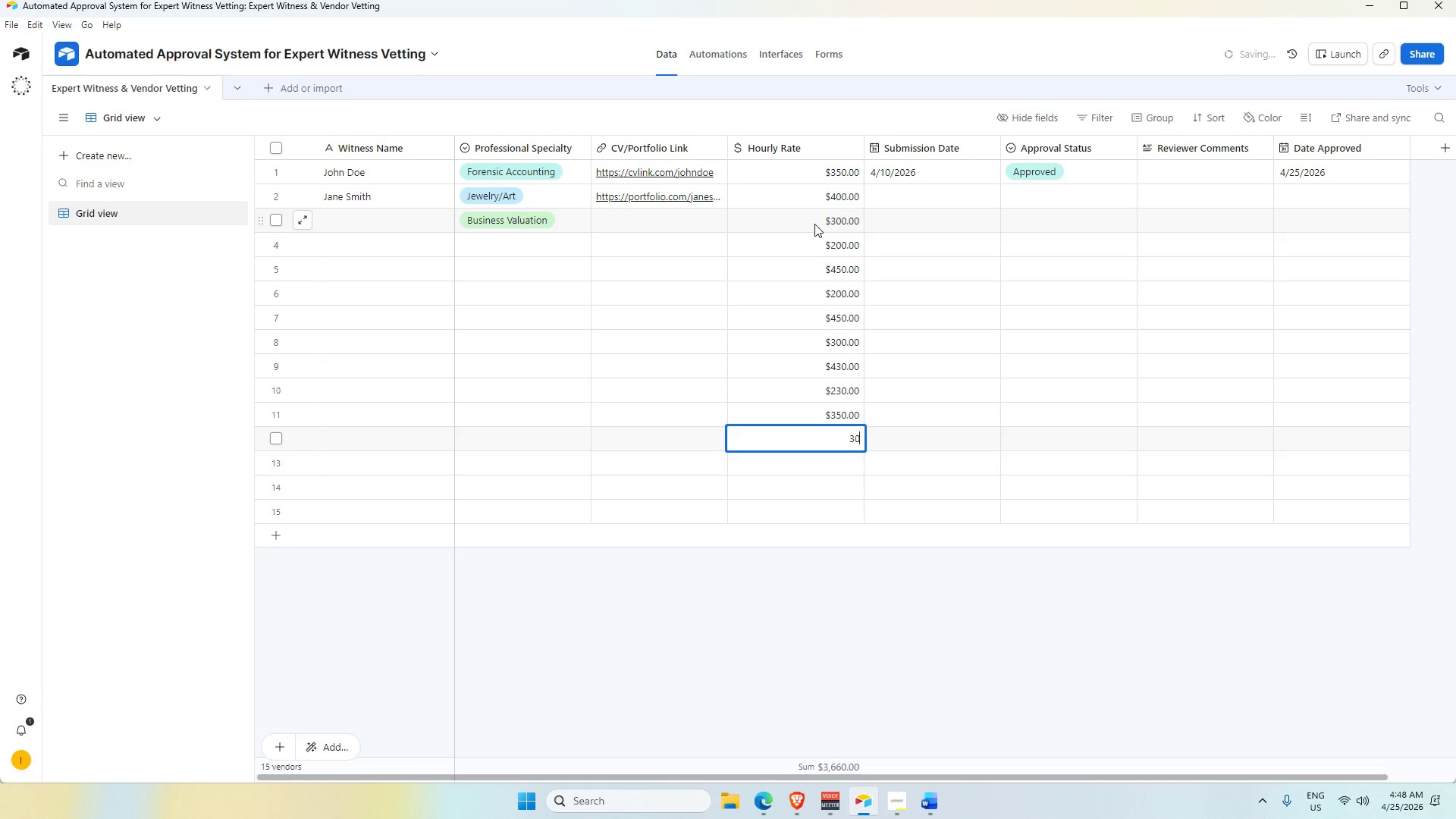 
key(Numpad0)
 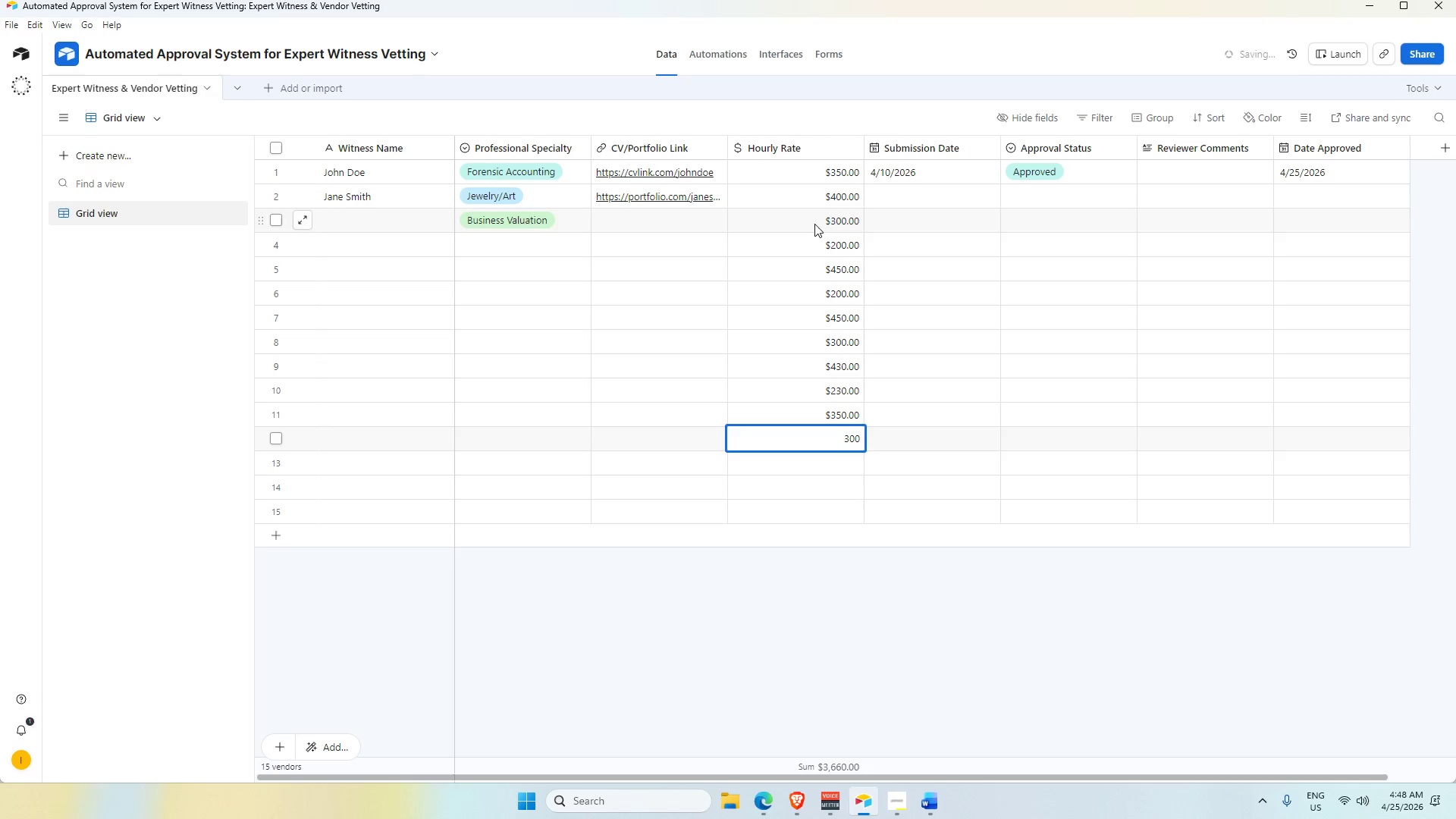 
key(Enter)
 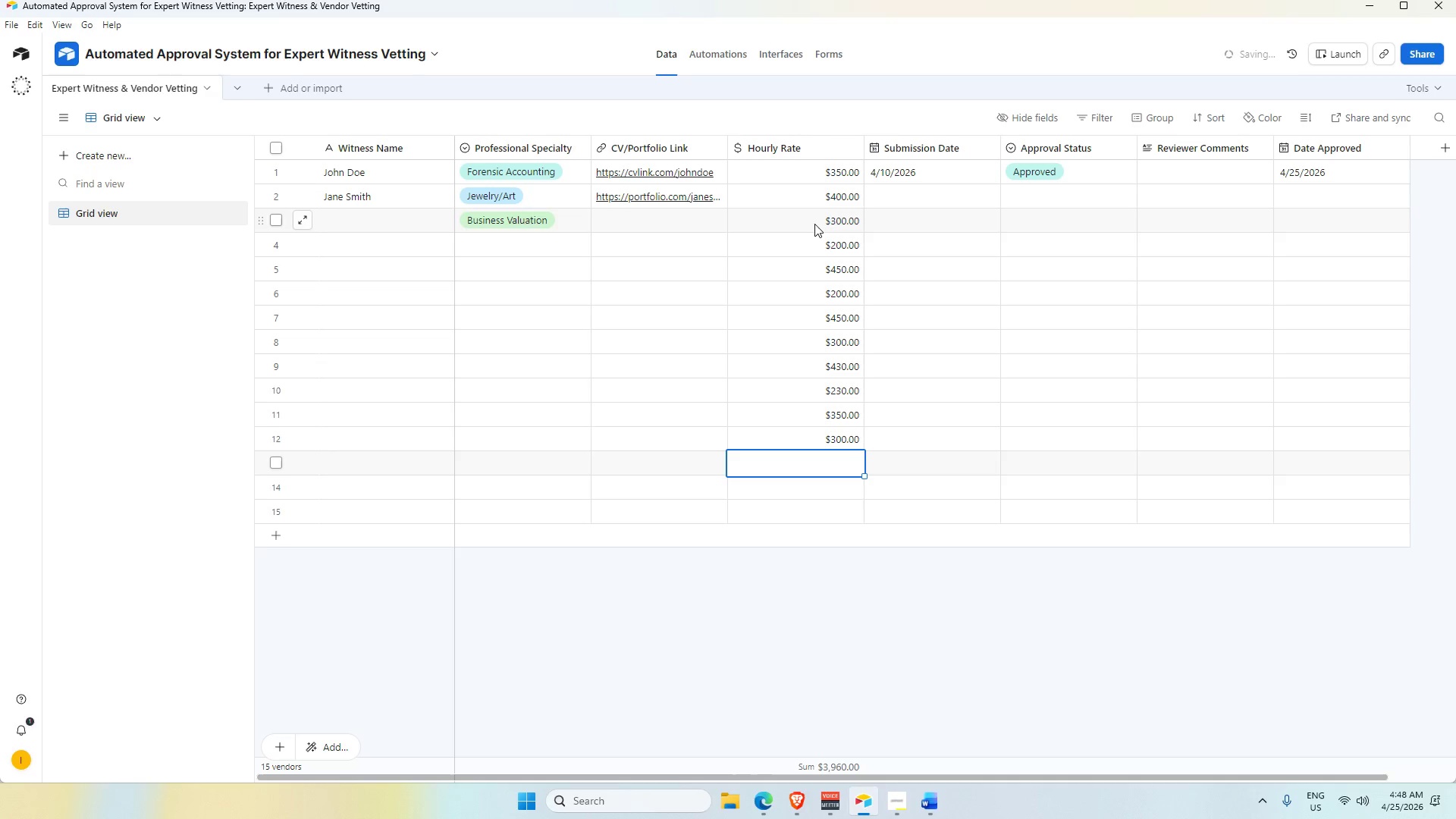 
key(Numpad2)
 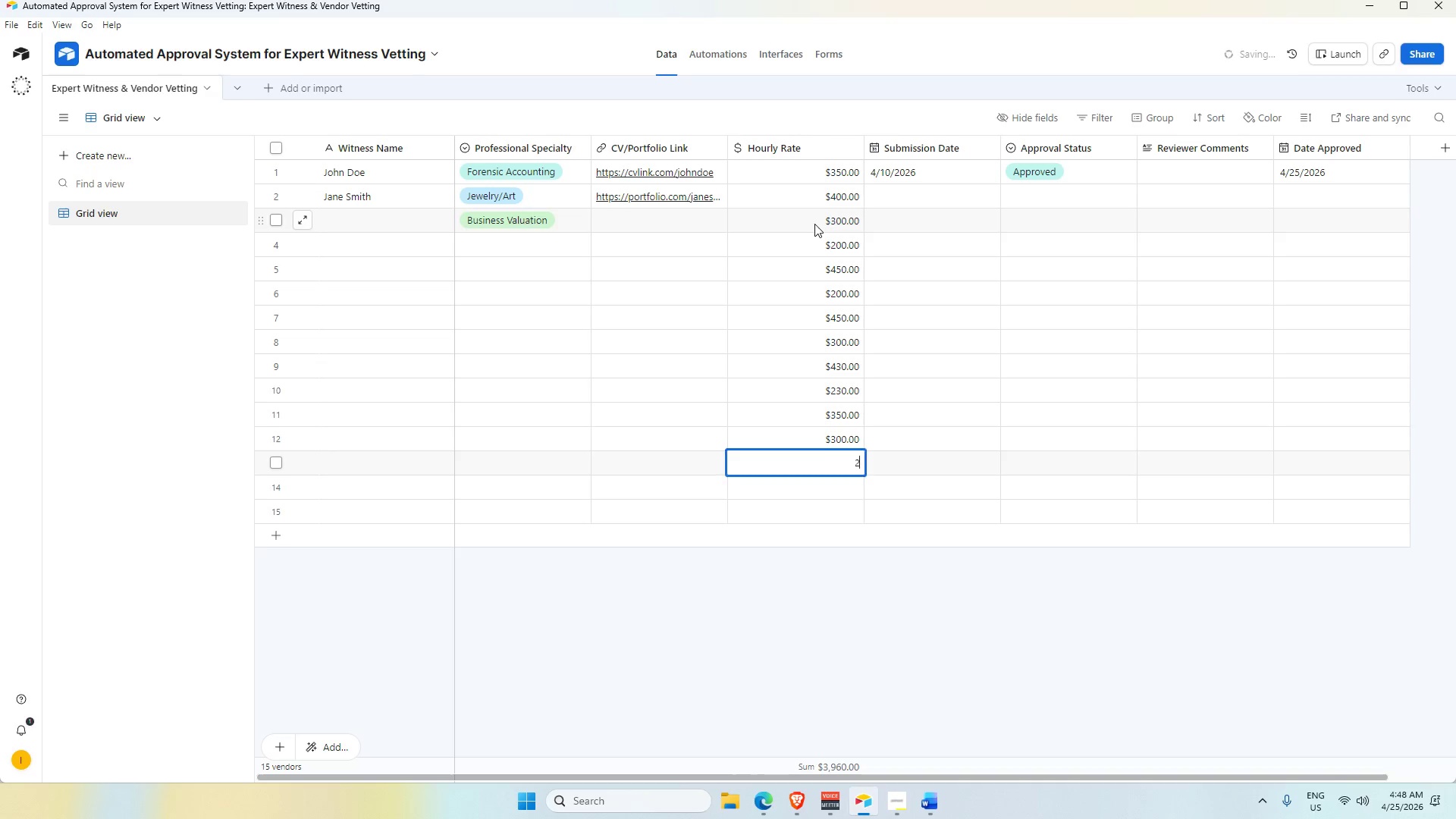 
key(Numpad0)
 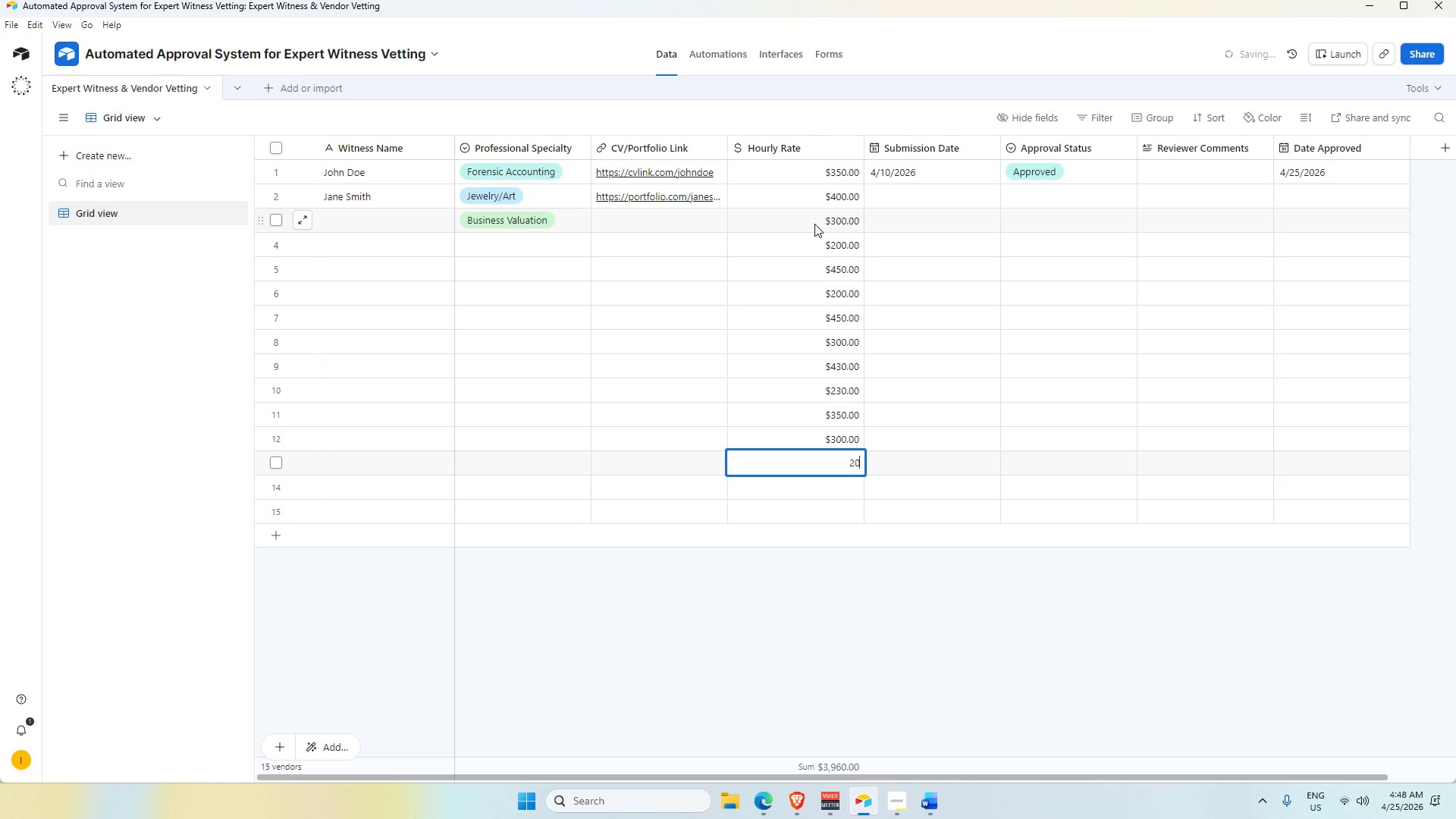 
key(Numpad0)
 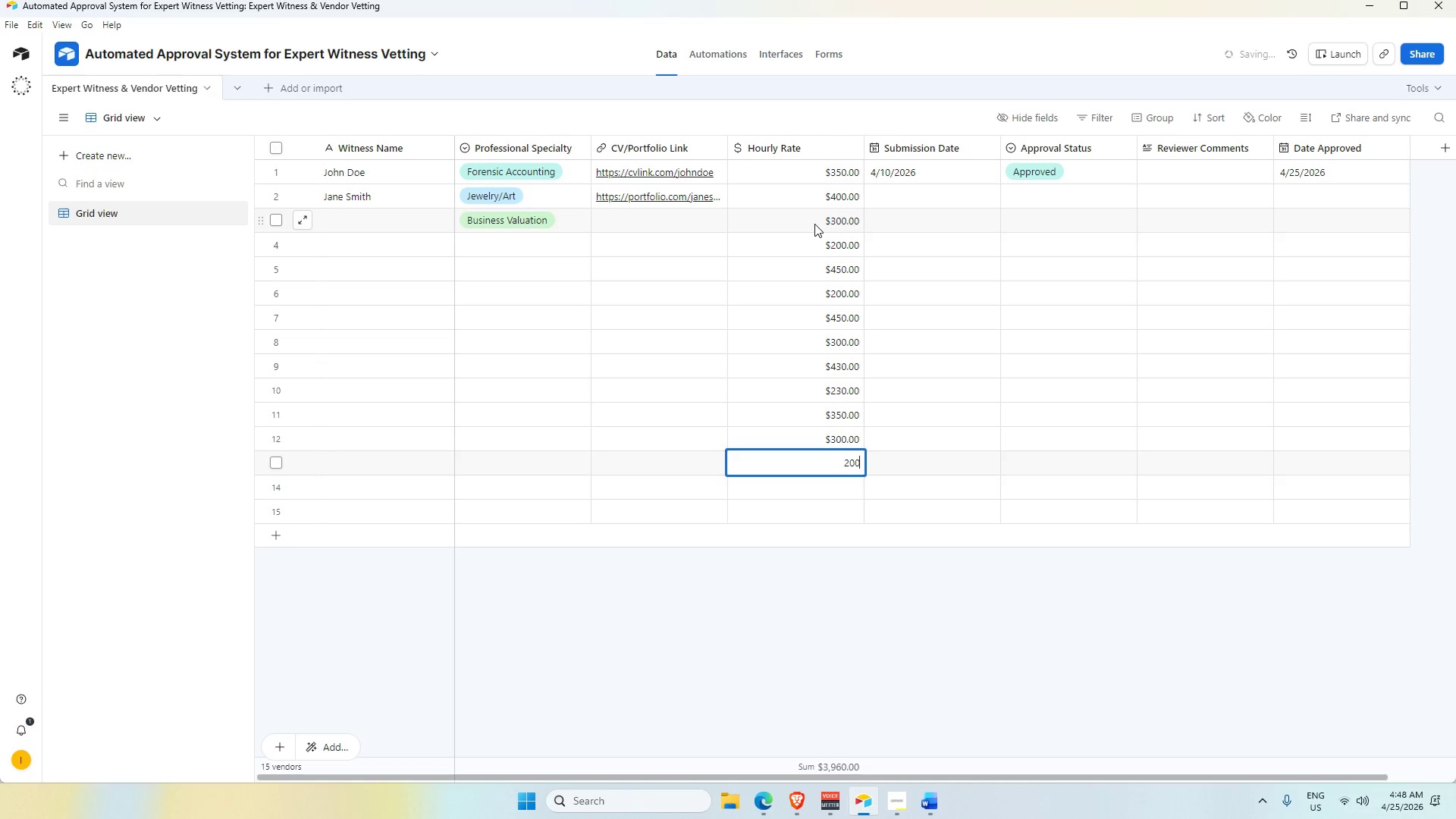 
key(Enter)
 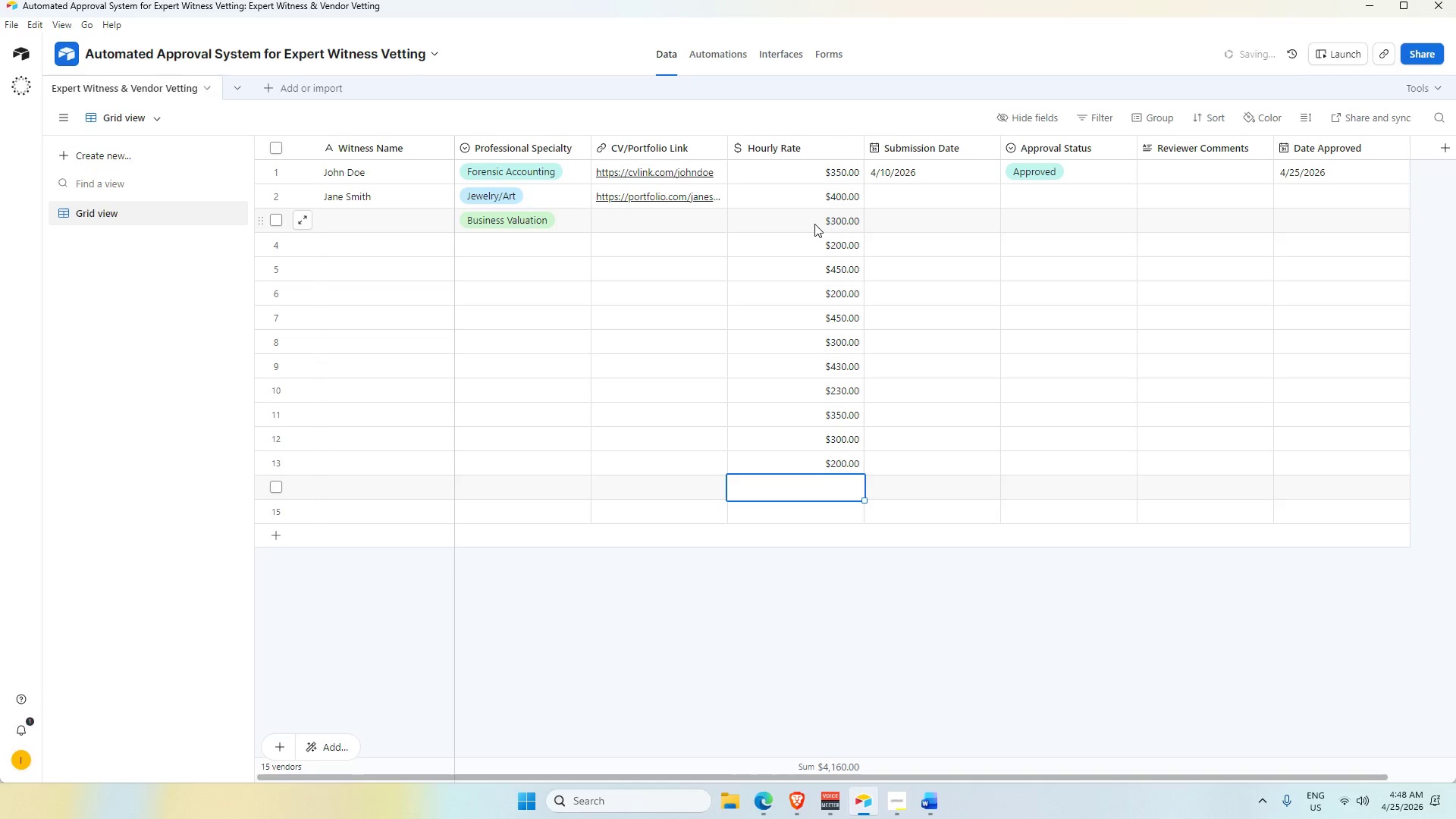 
key(Numpad2)
 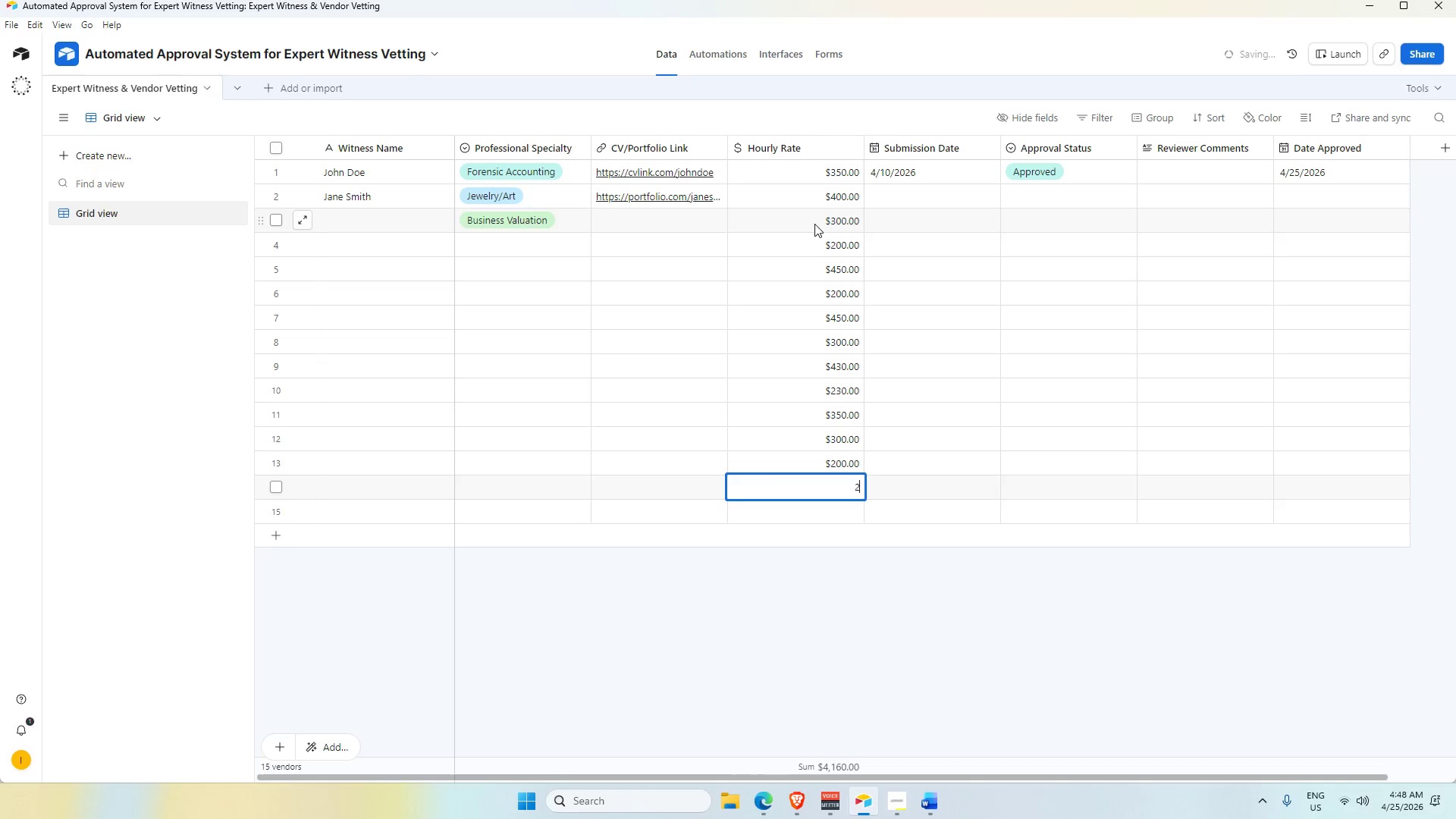 
key(Numpad5)
 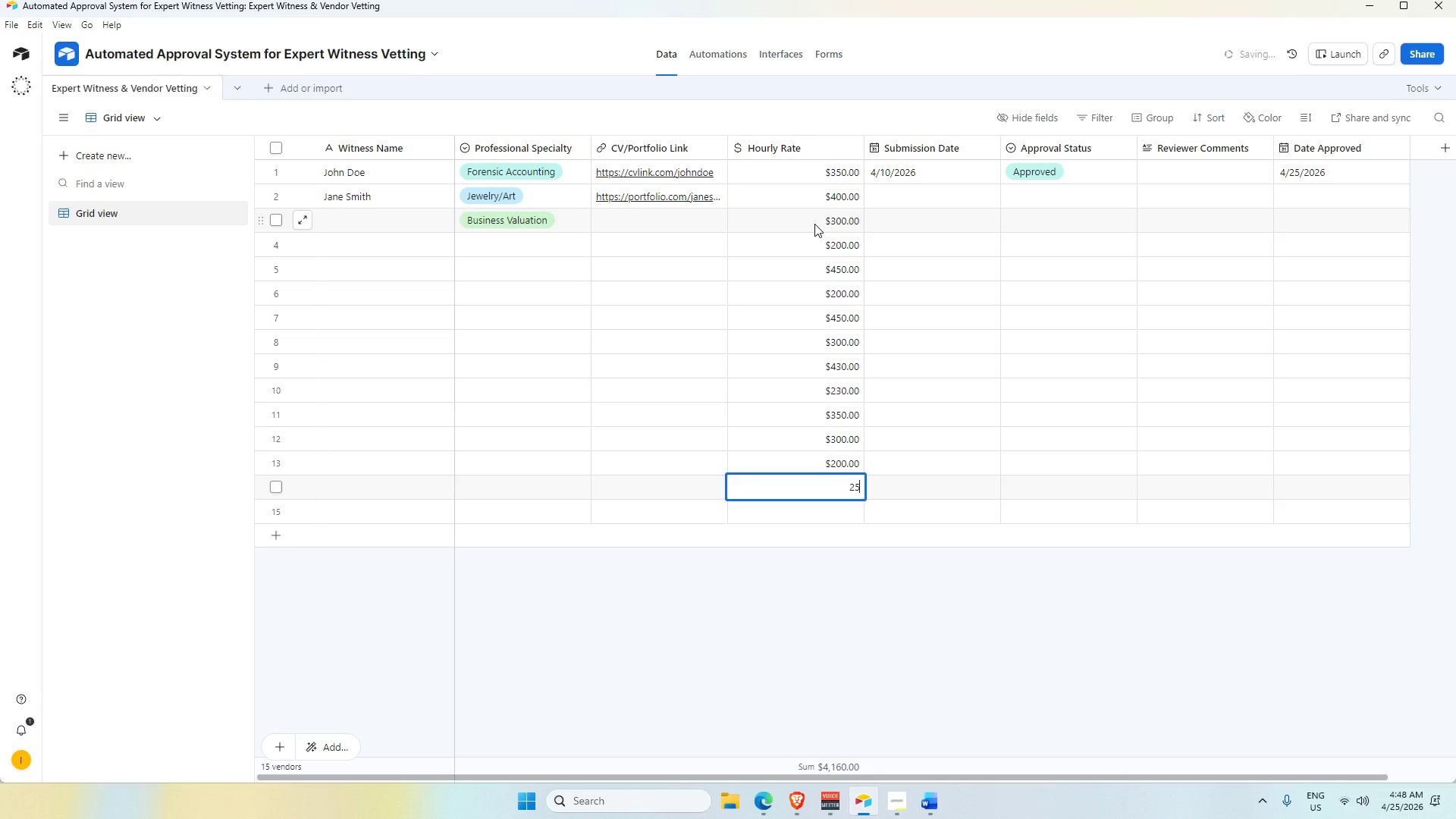 
key(Numpad0)
 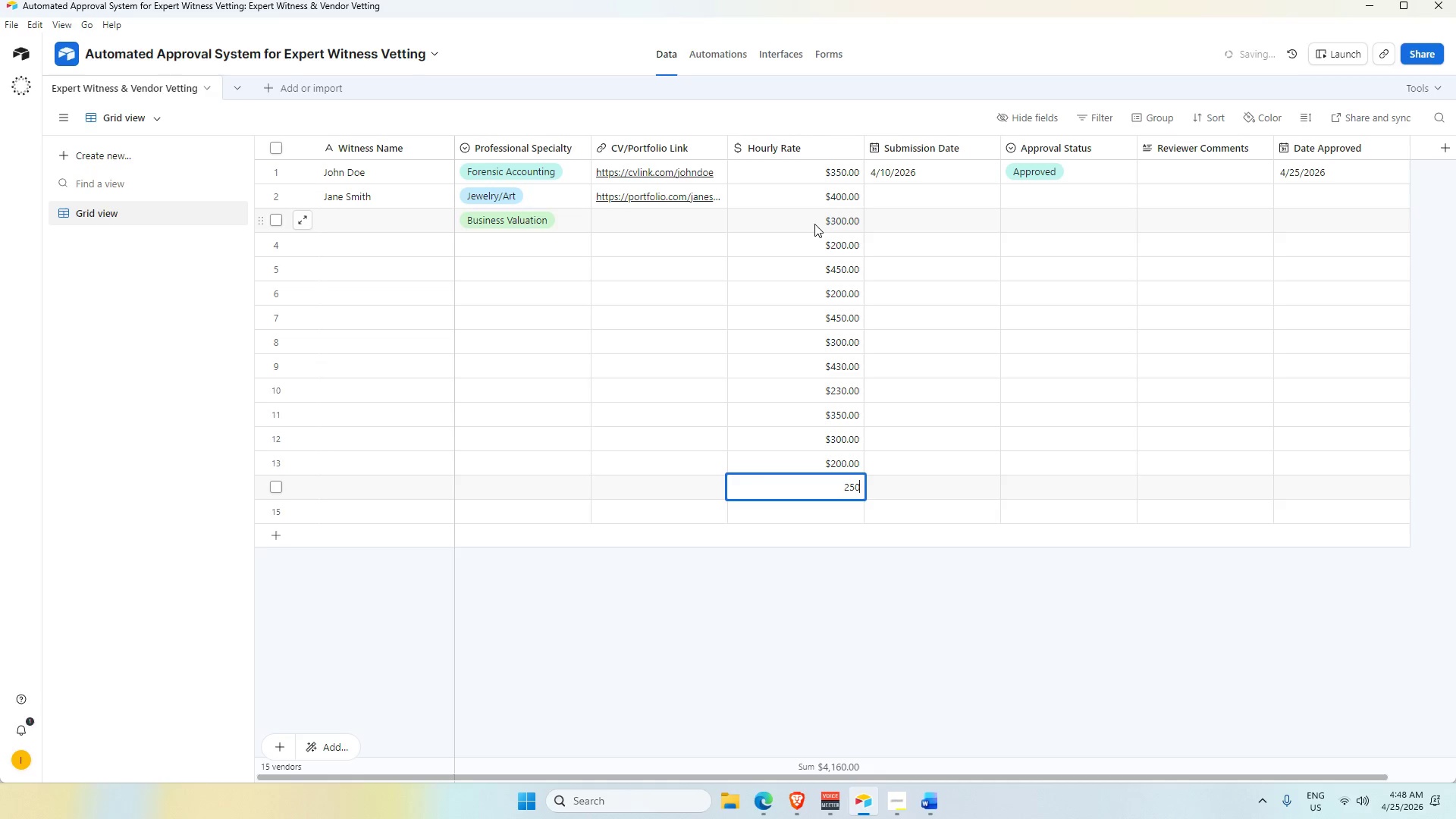 
key(Enter)
 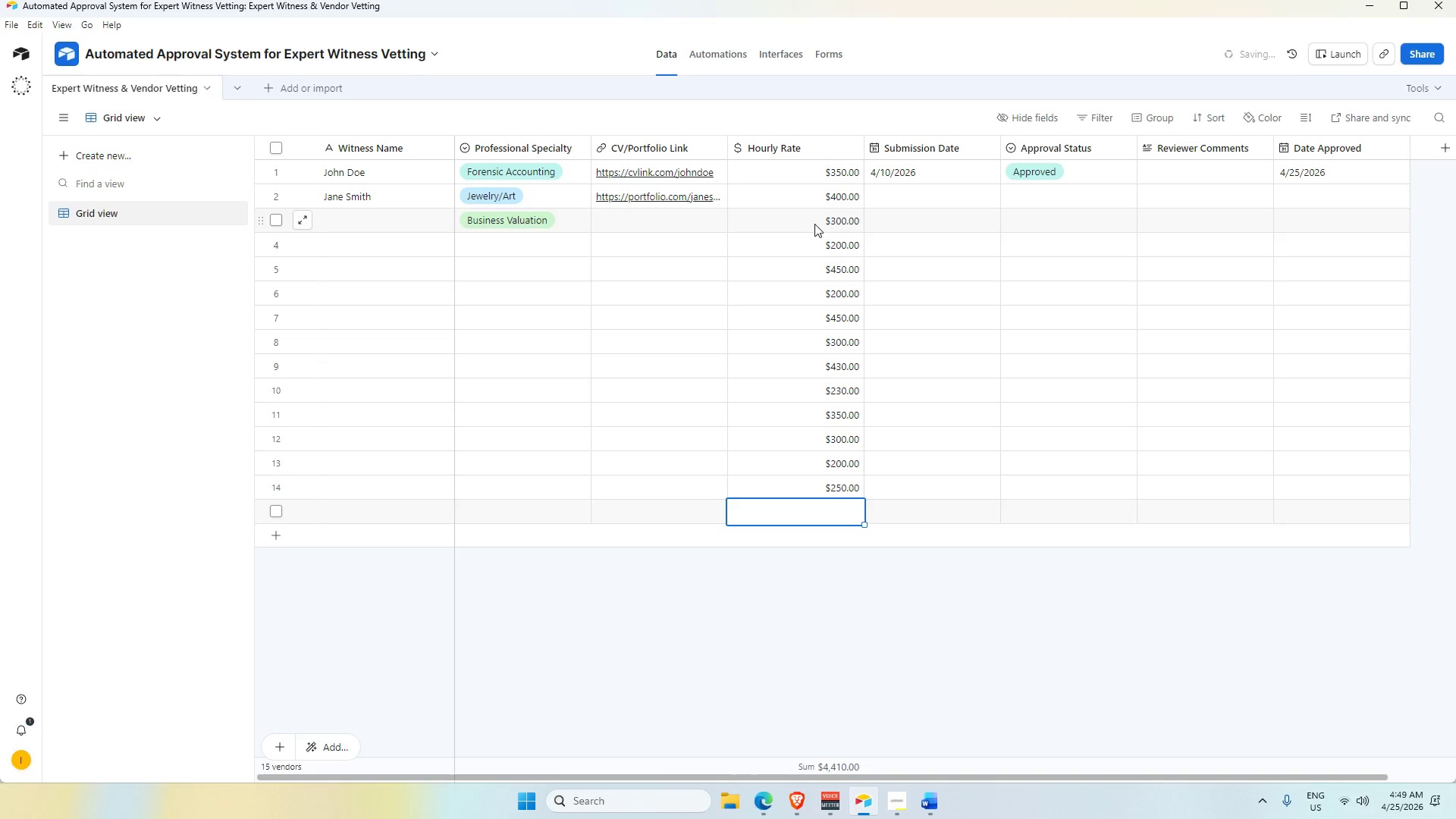 
key(Numpad3)
 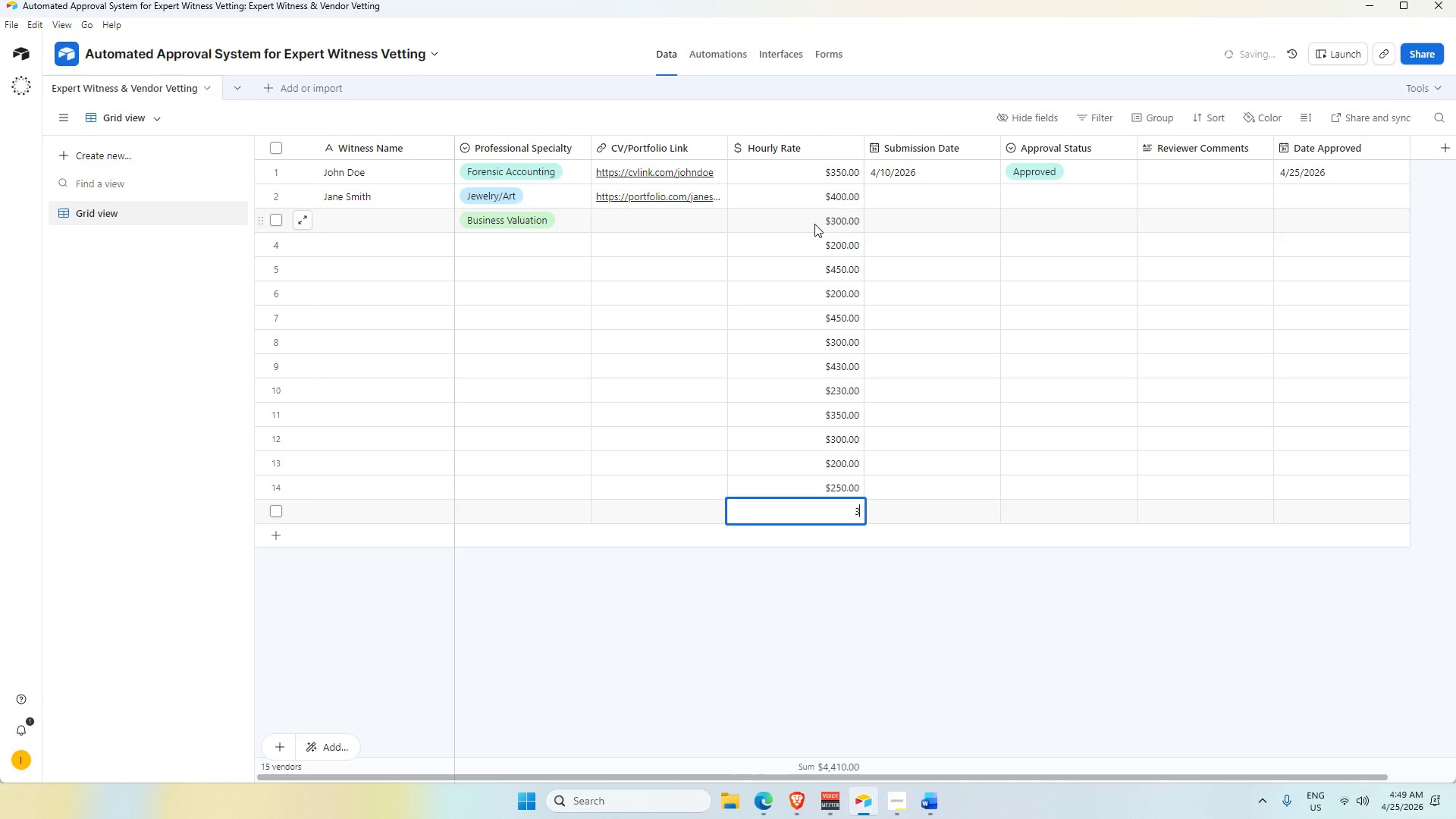 
key(Numpad5)
 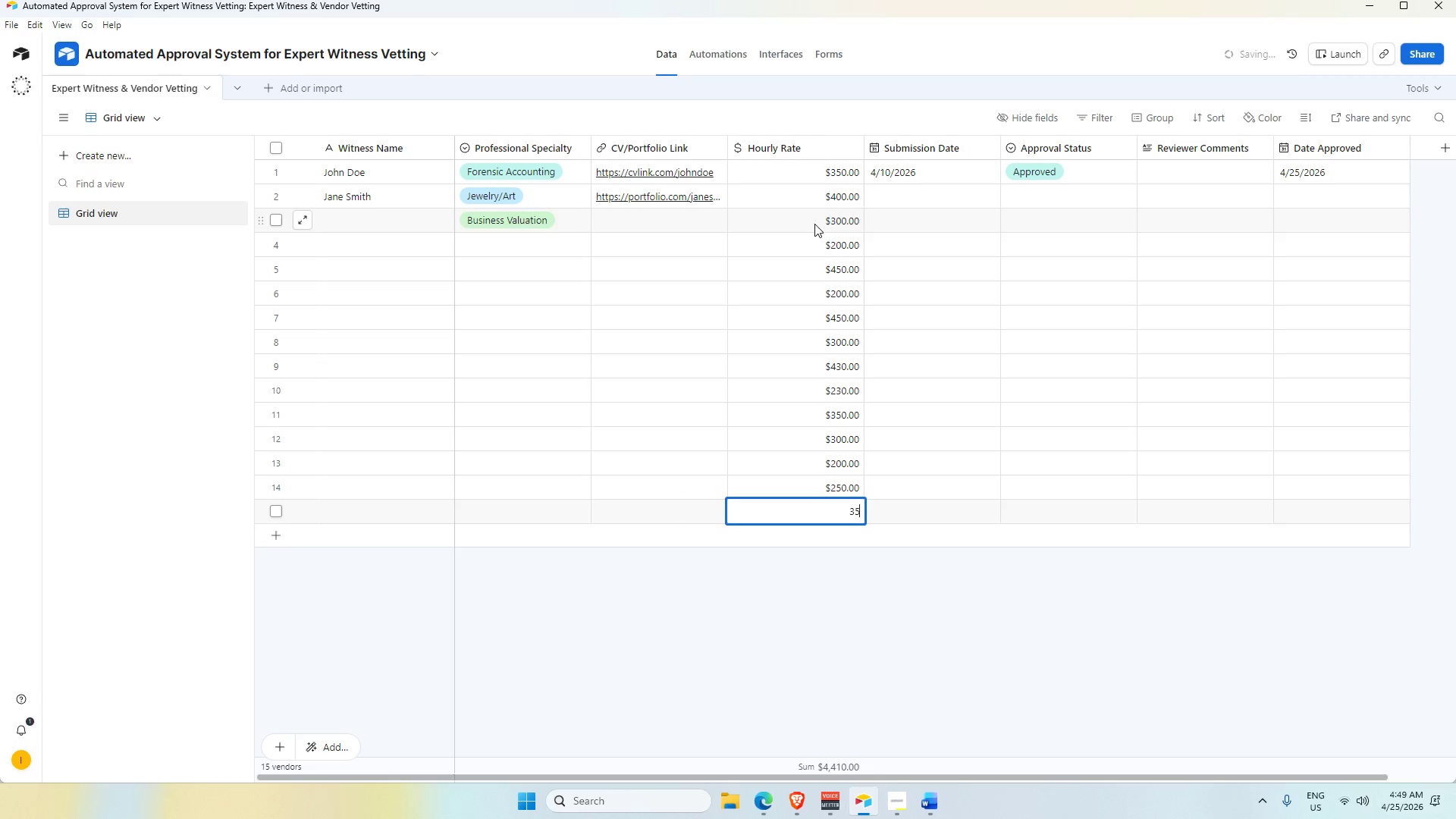 
key(Numpad0)
 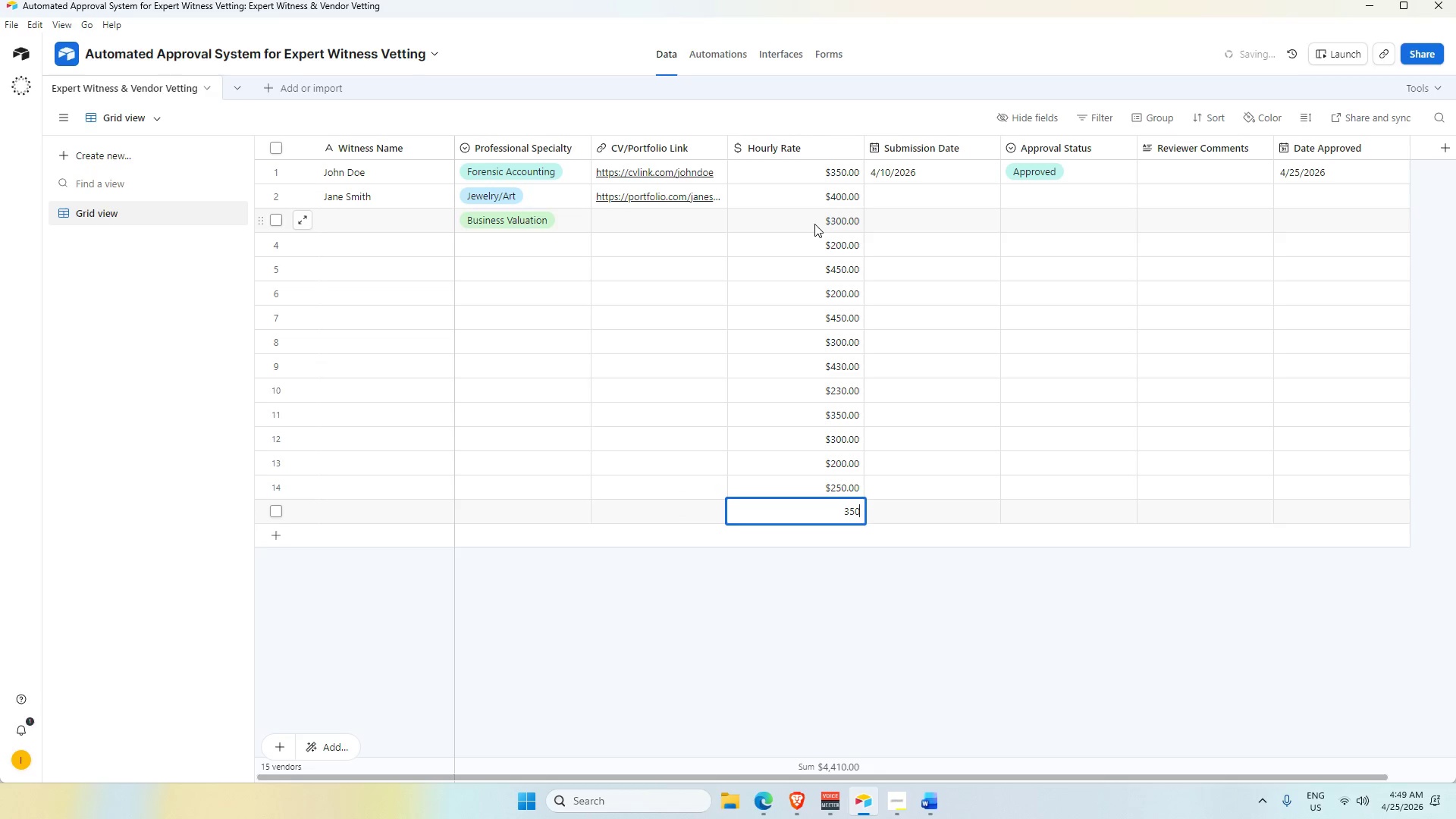 
key(Enter)
 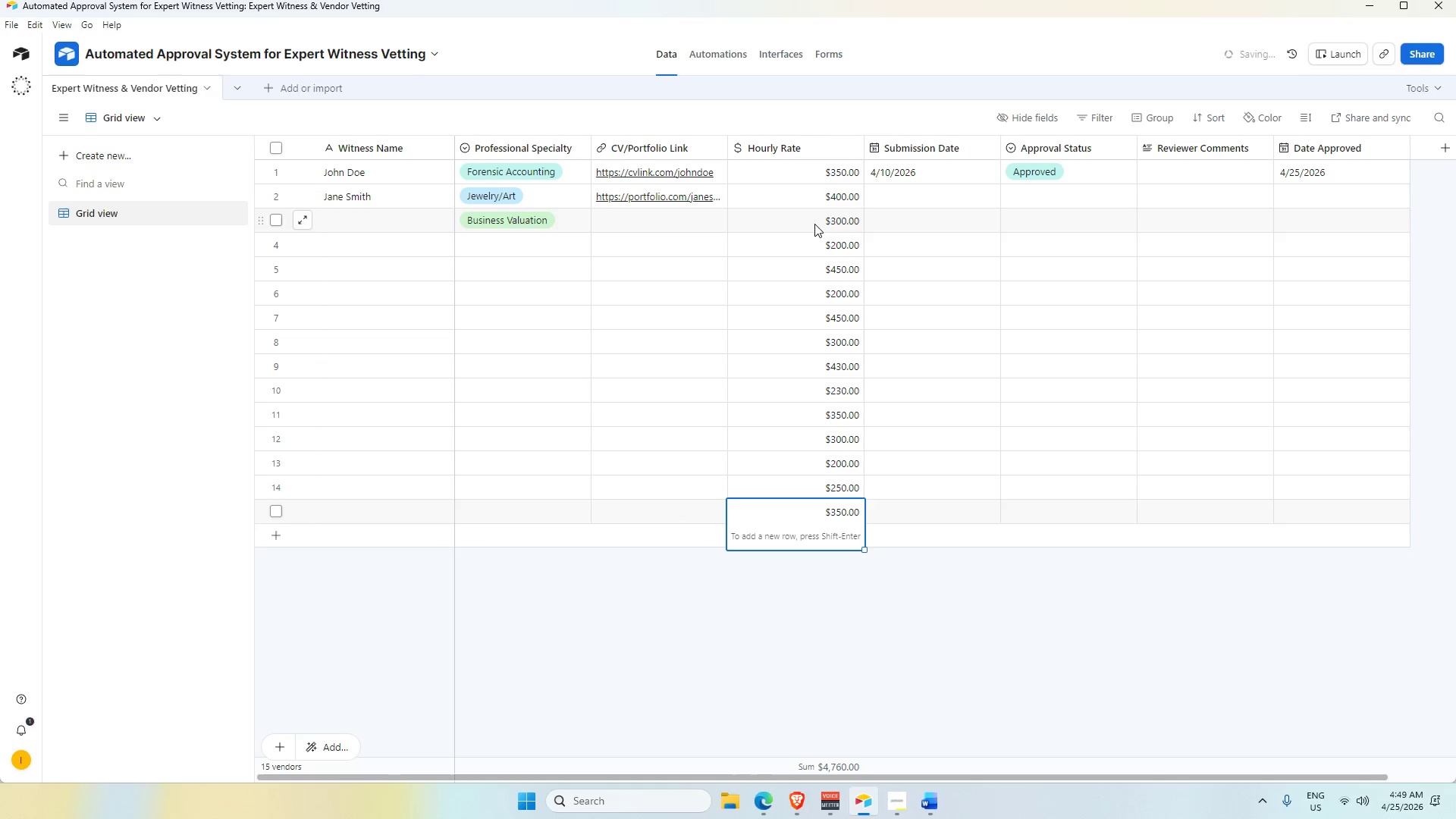 
key(Numpad2)
 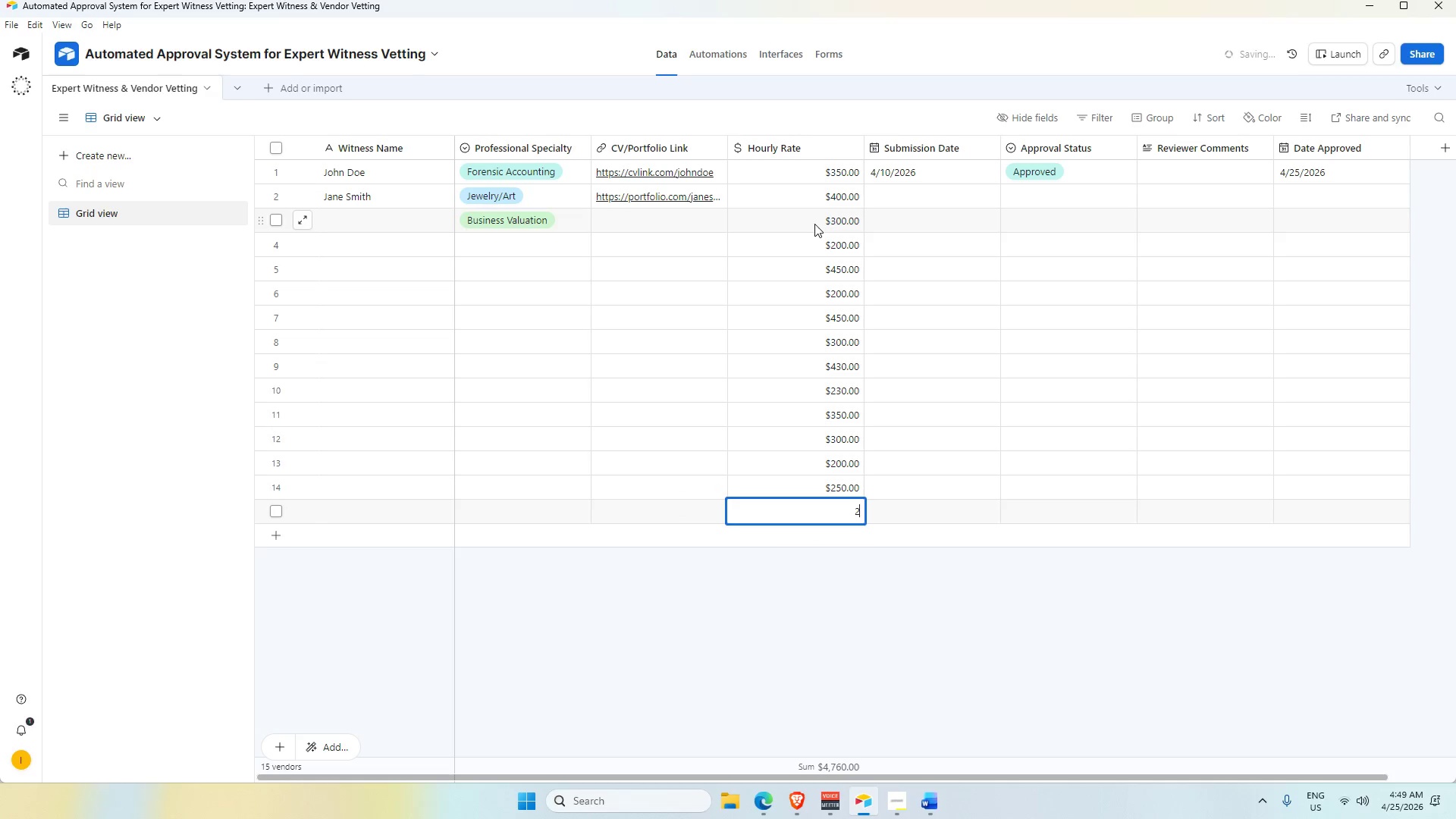 
key(Numpad4)
 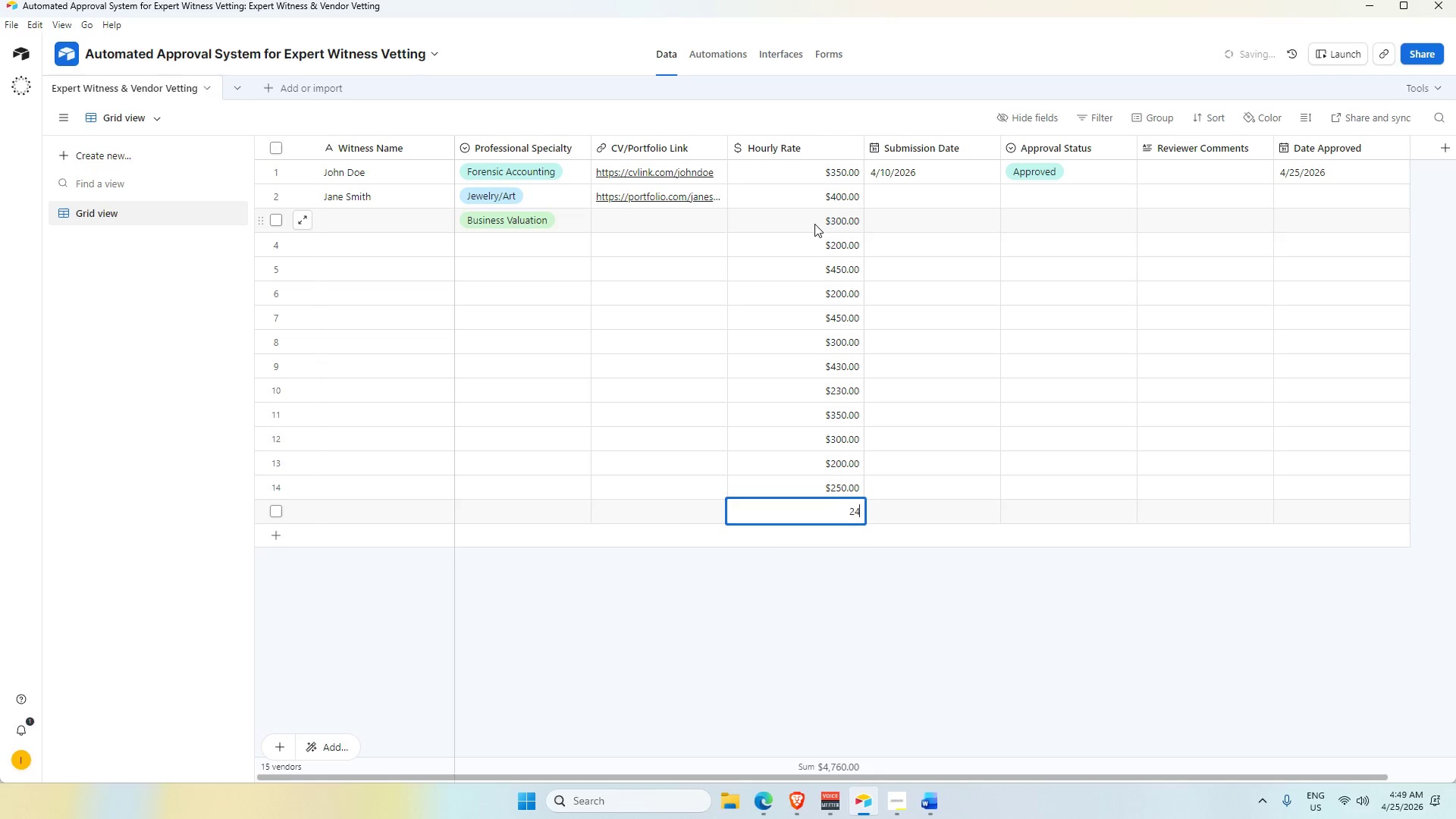 
key(Numpad0)
 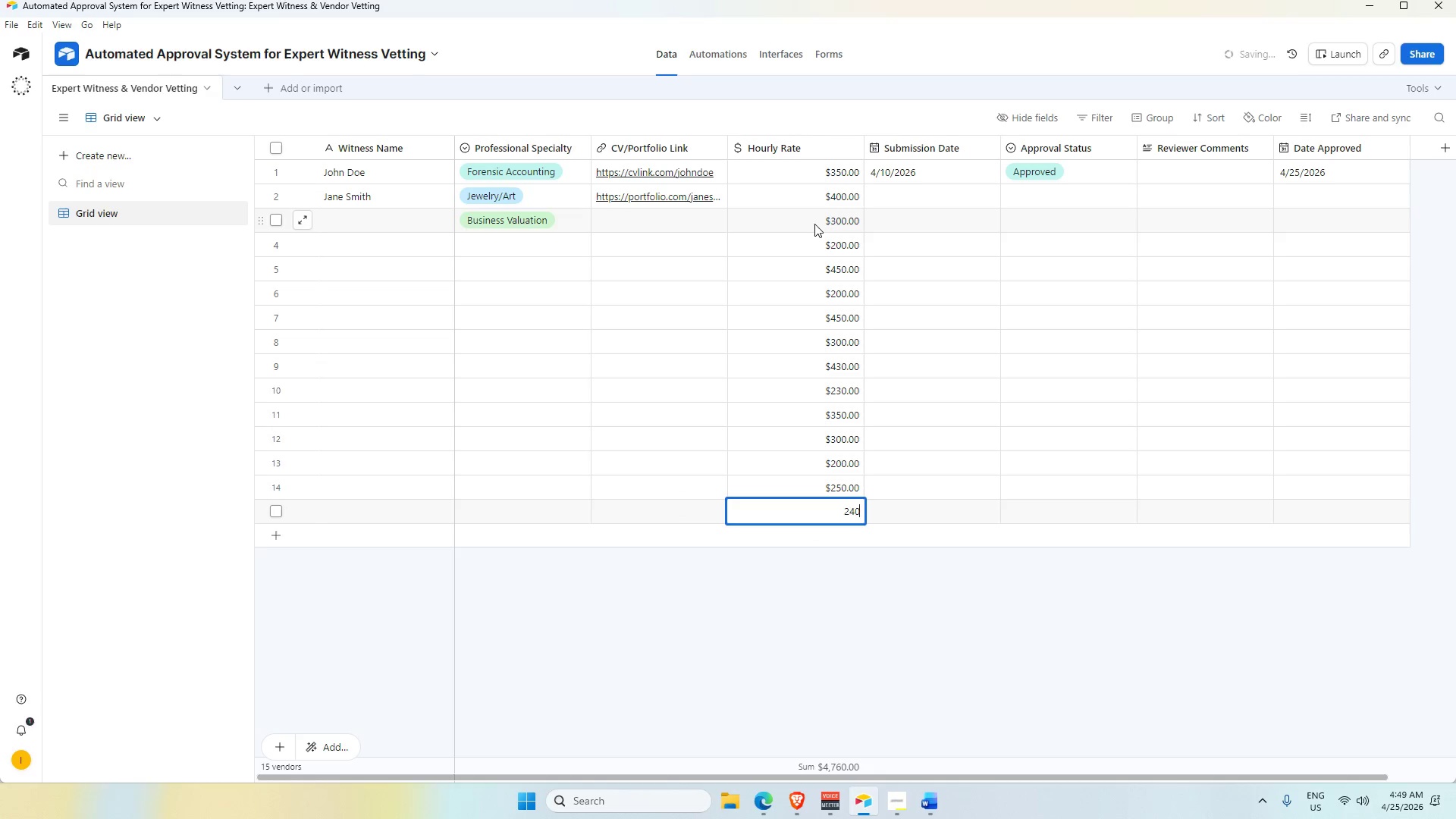 
key(Enter)
 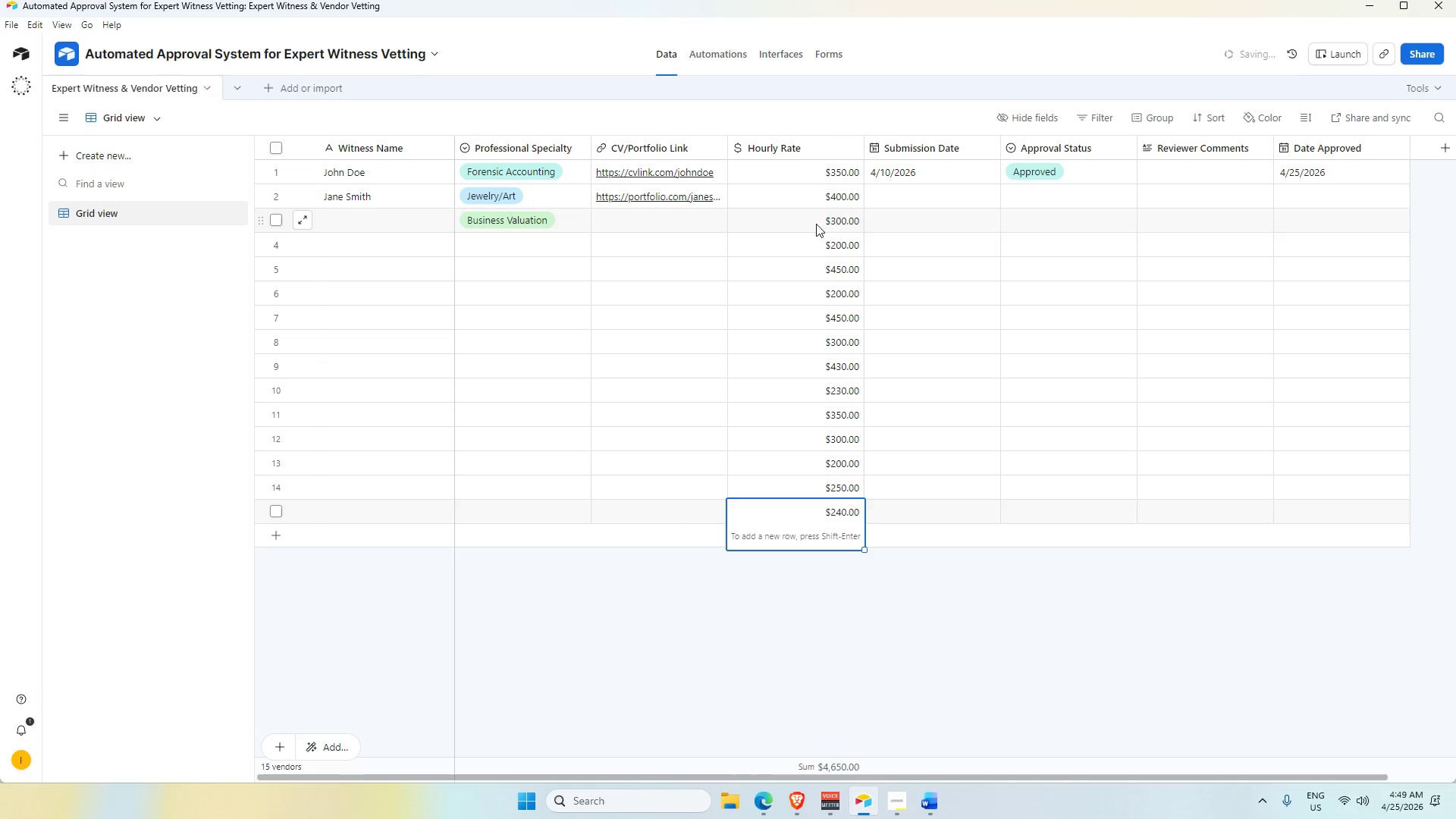 
left_click([1048, 711])
 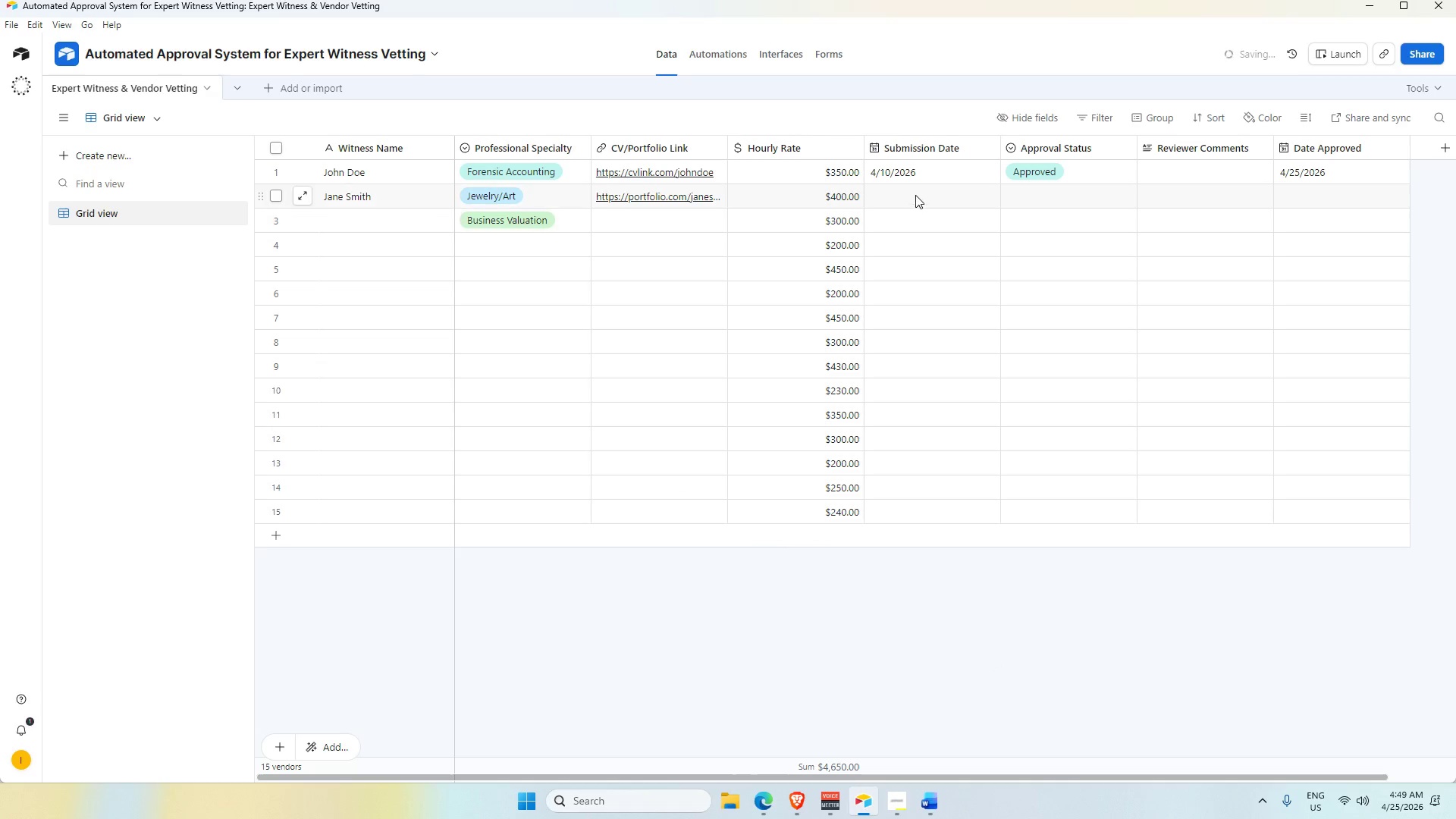 
double_click([915, 195])
 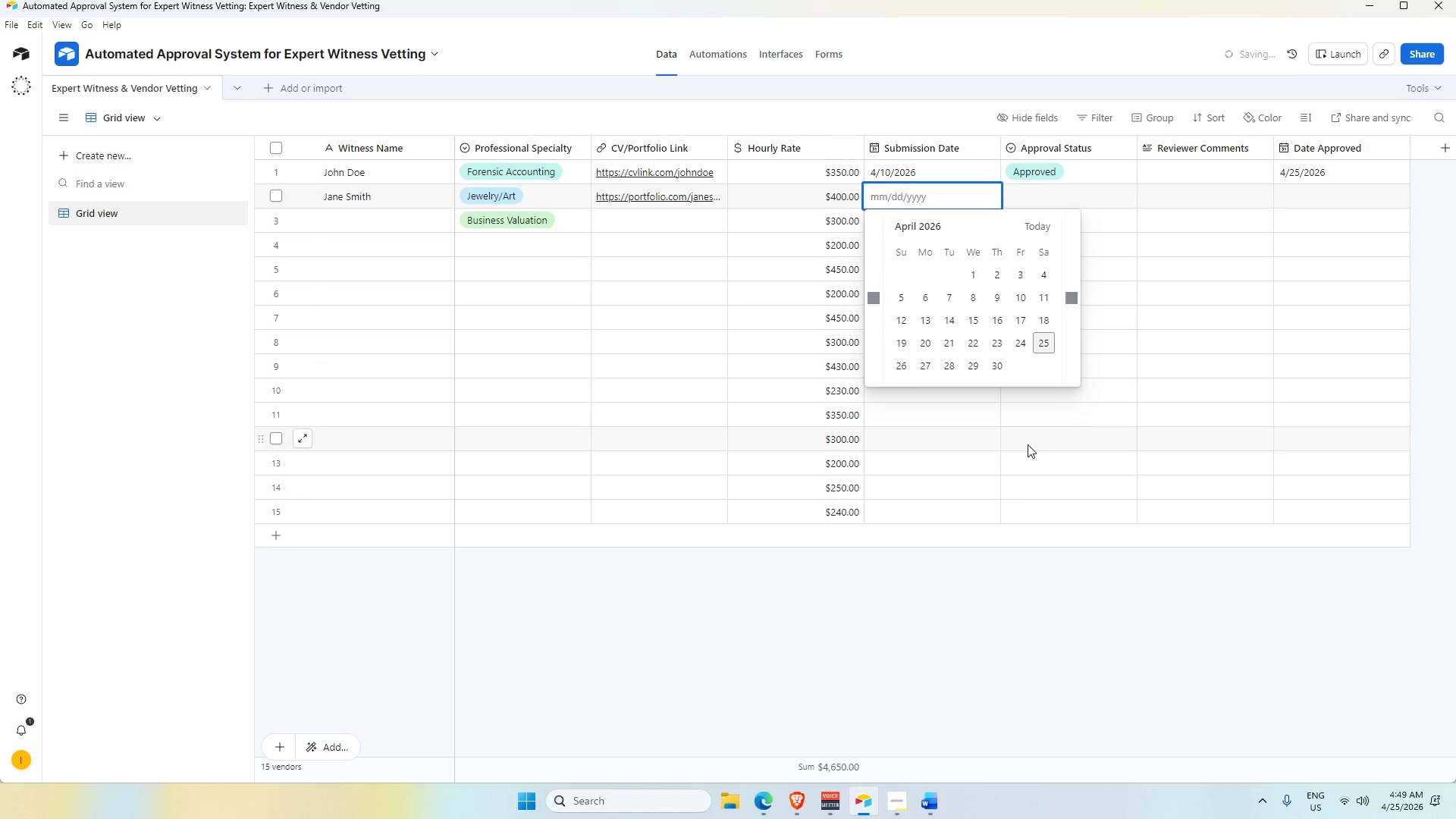 
wait(15.84)
 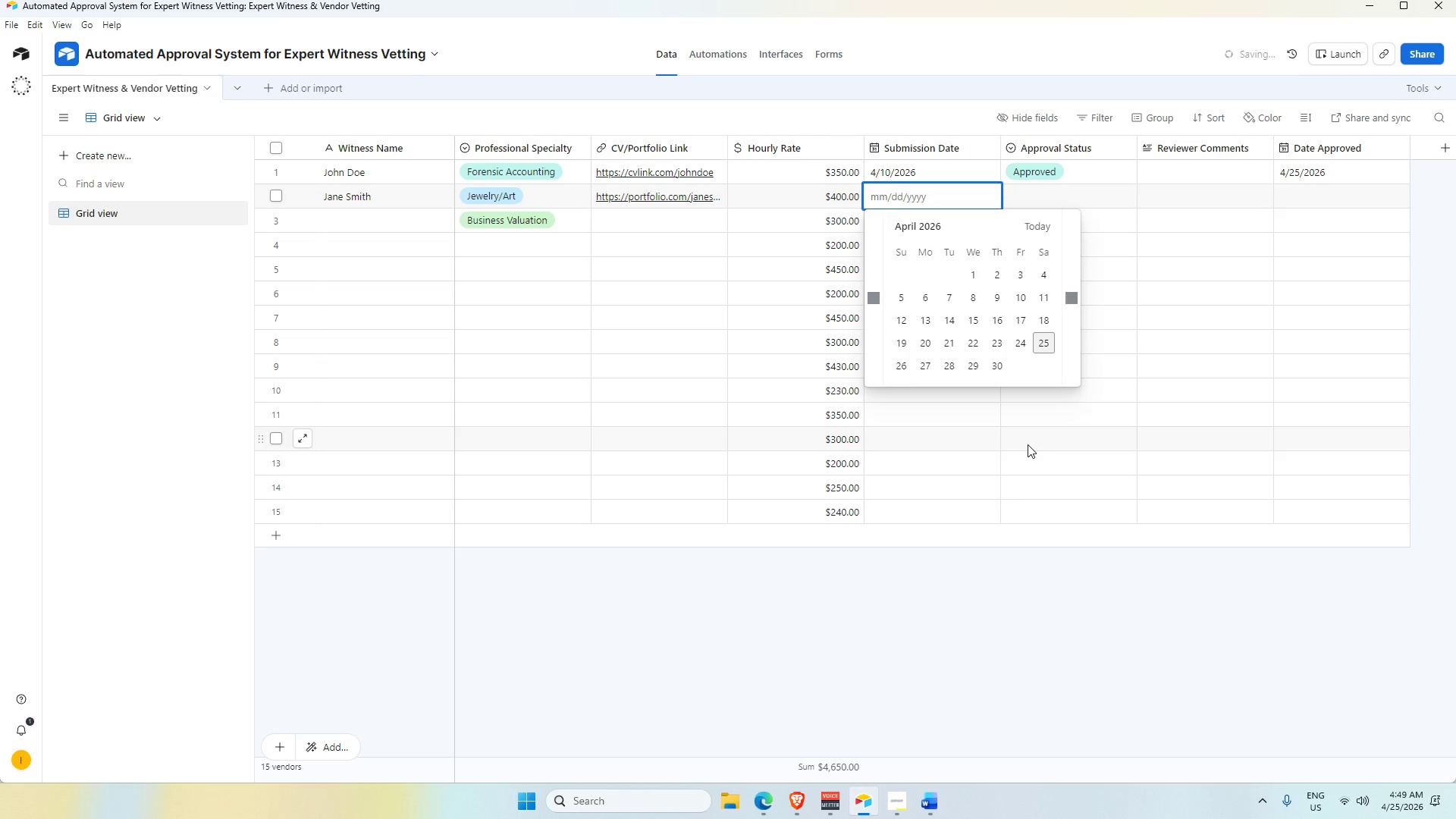 
left_click([896, 795])
 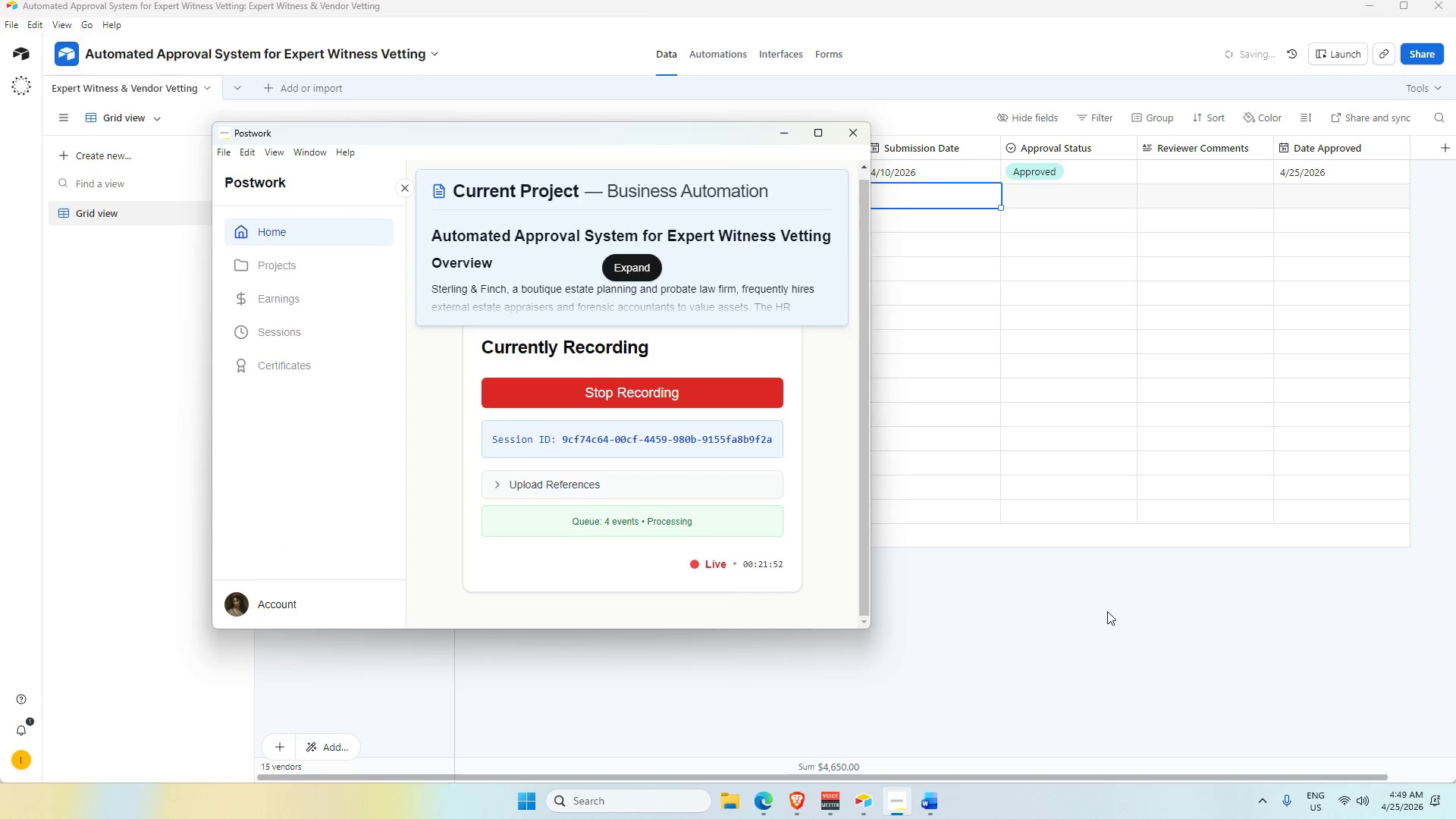 
left_click([1107, 611])
 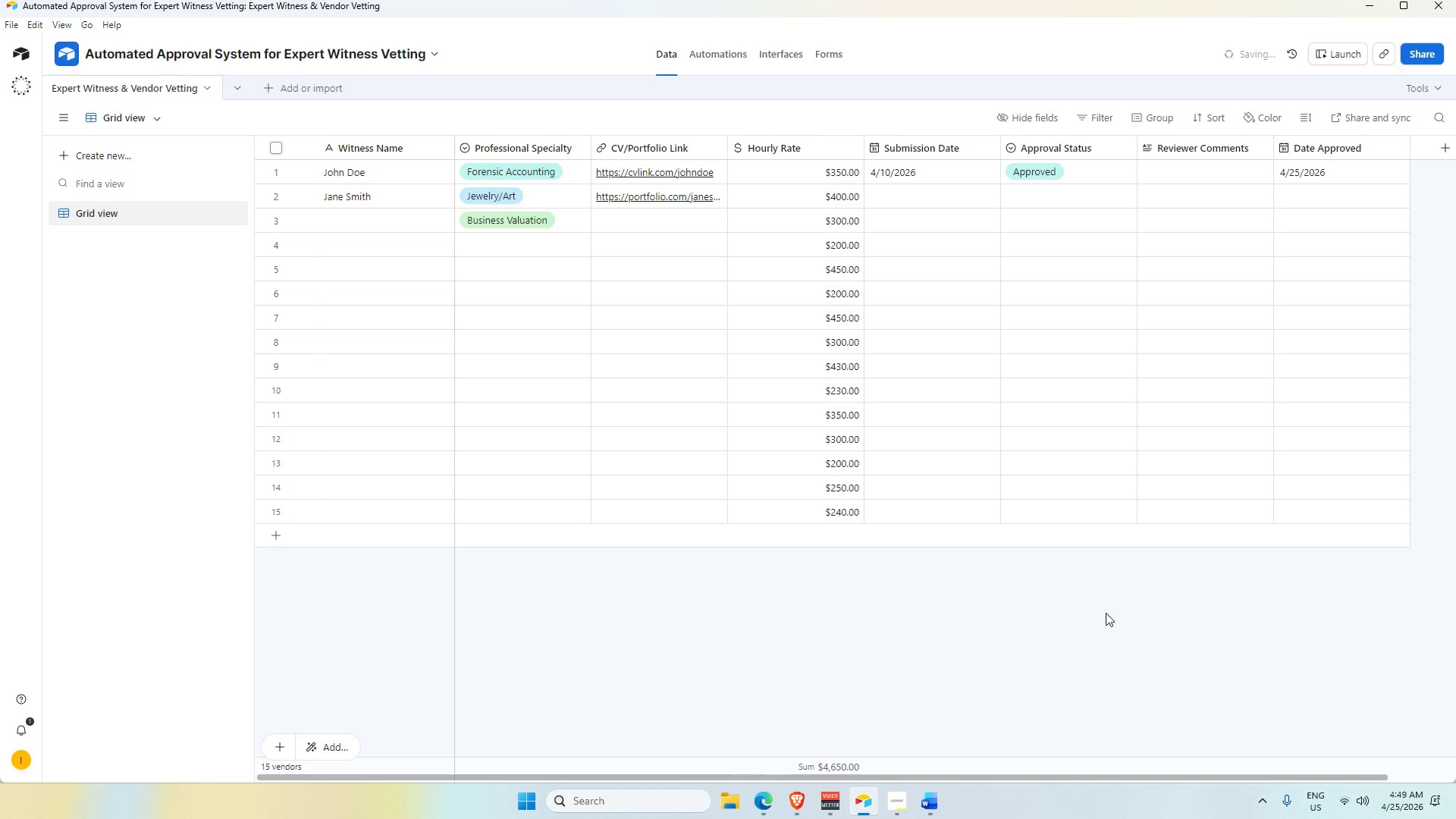 
wait(22.91)
 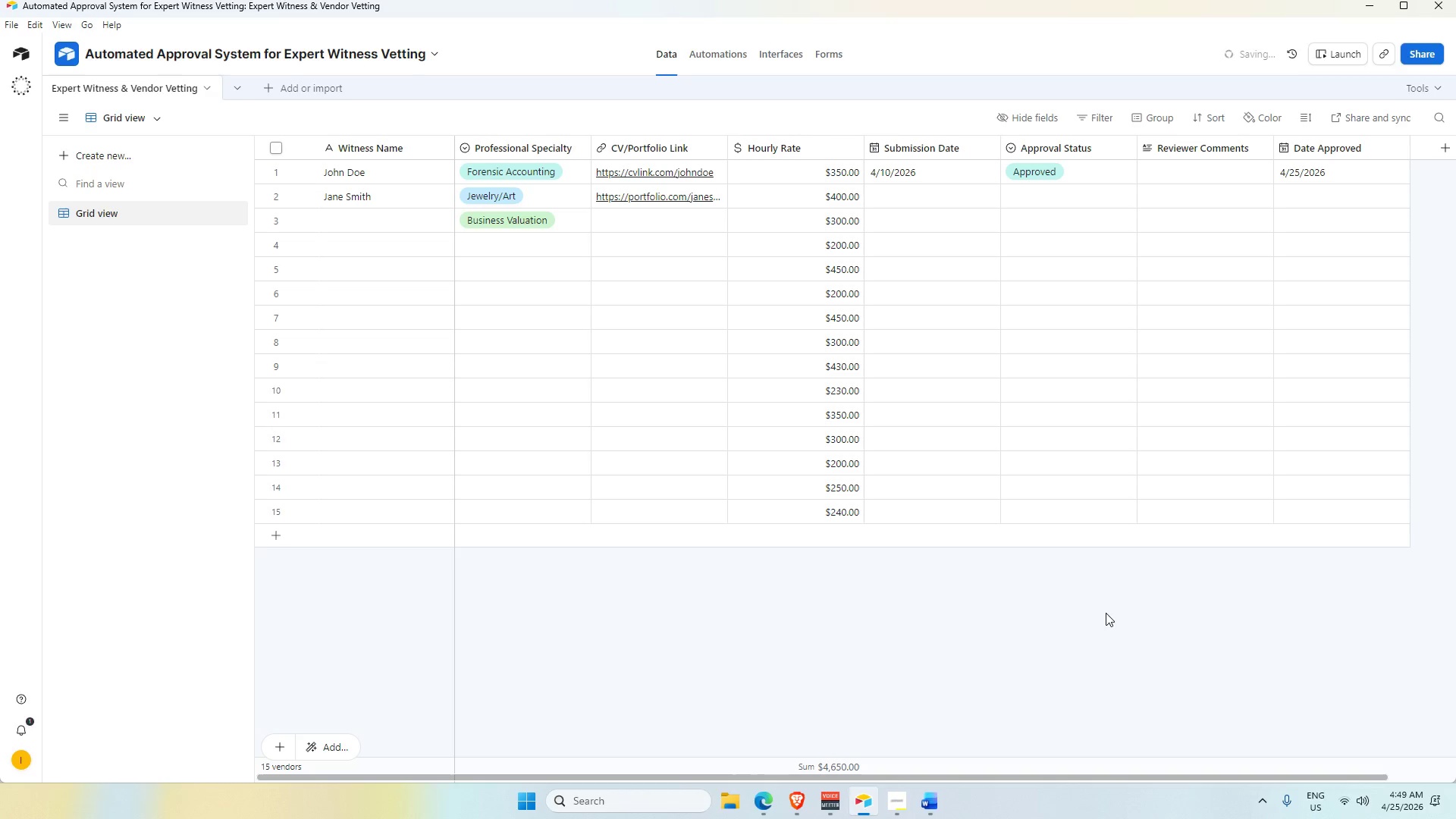 
scroll: coordinate [973, 647], scroll_direction: down, amount: 3.0
 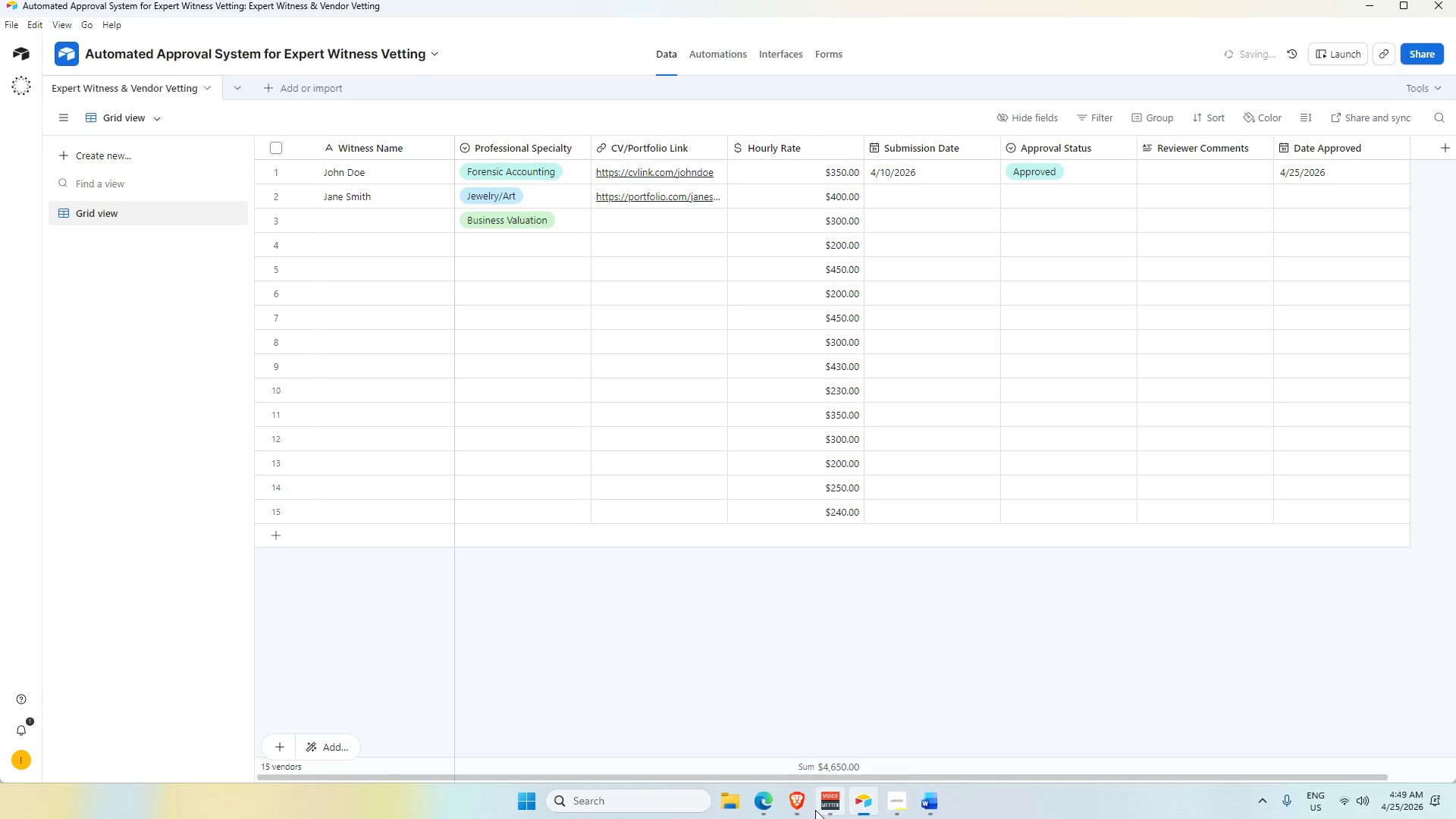 
mouse_move([792, 795])
 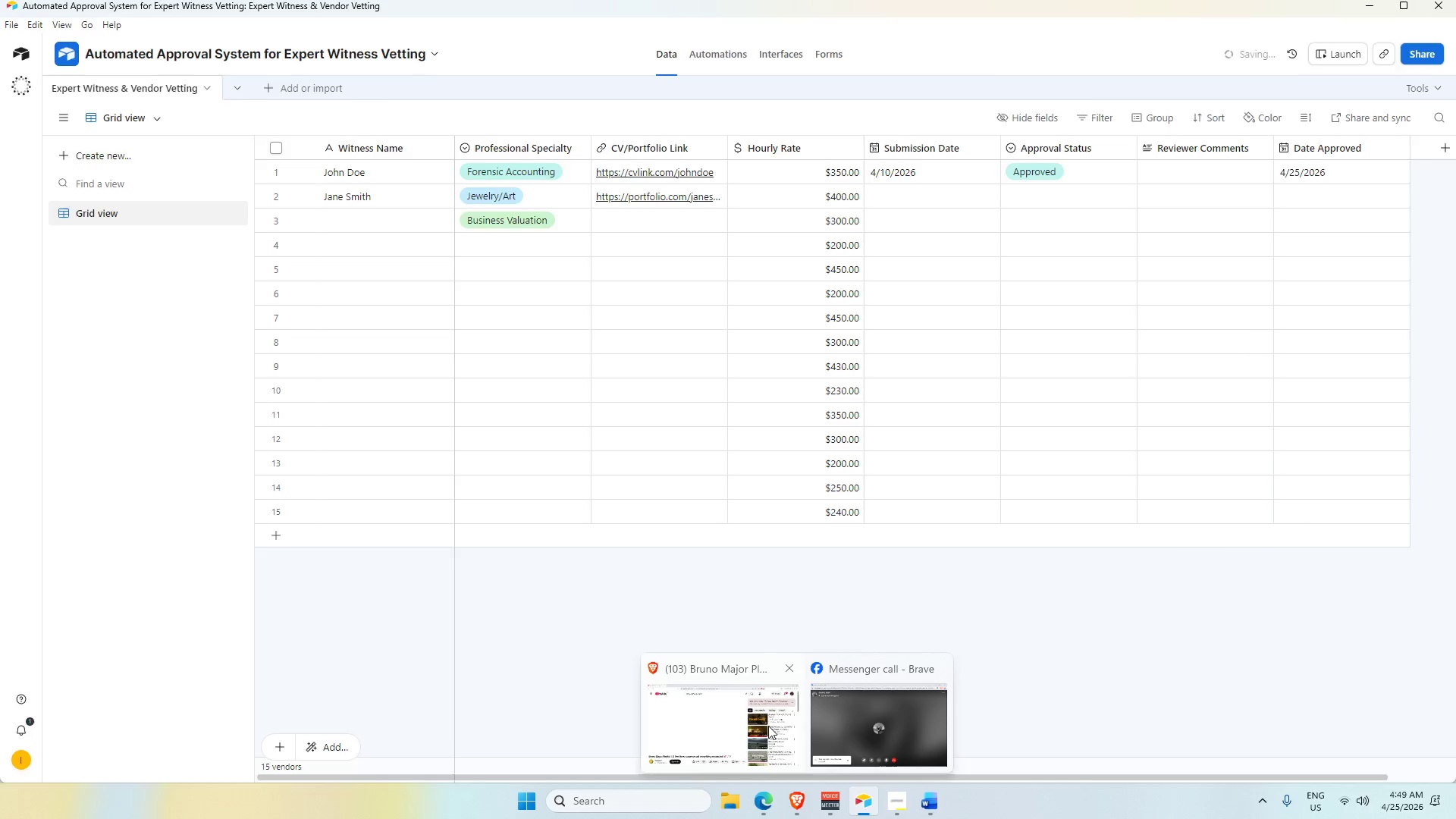 
left_click([768, 725])
 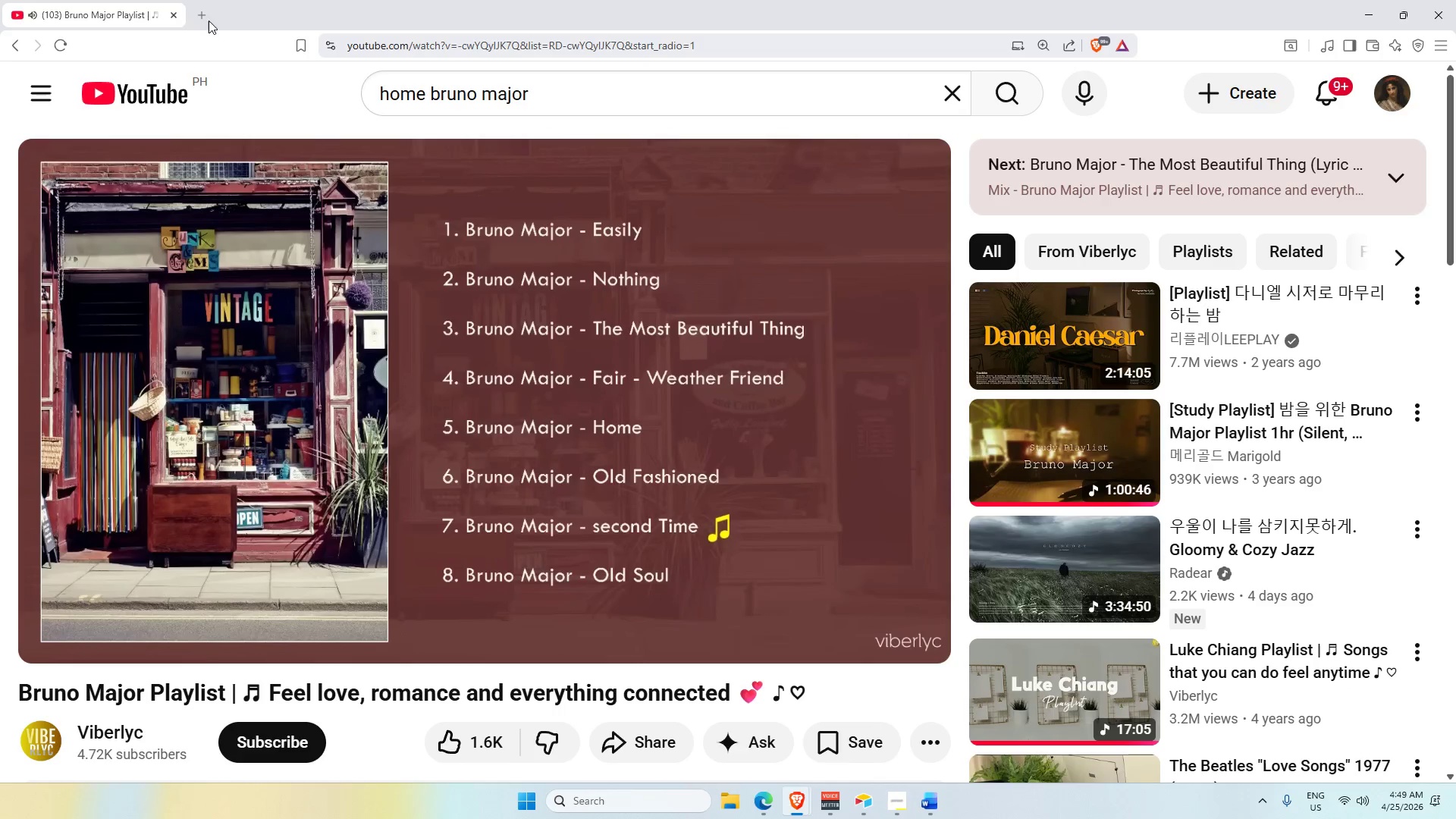 
left_click([204, 15])
 